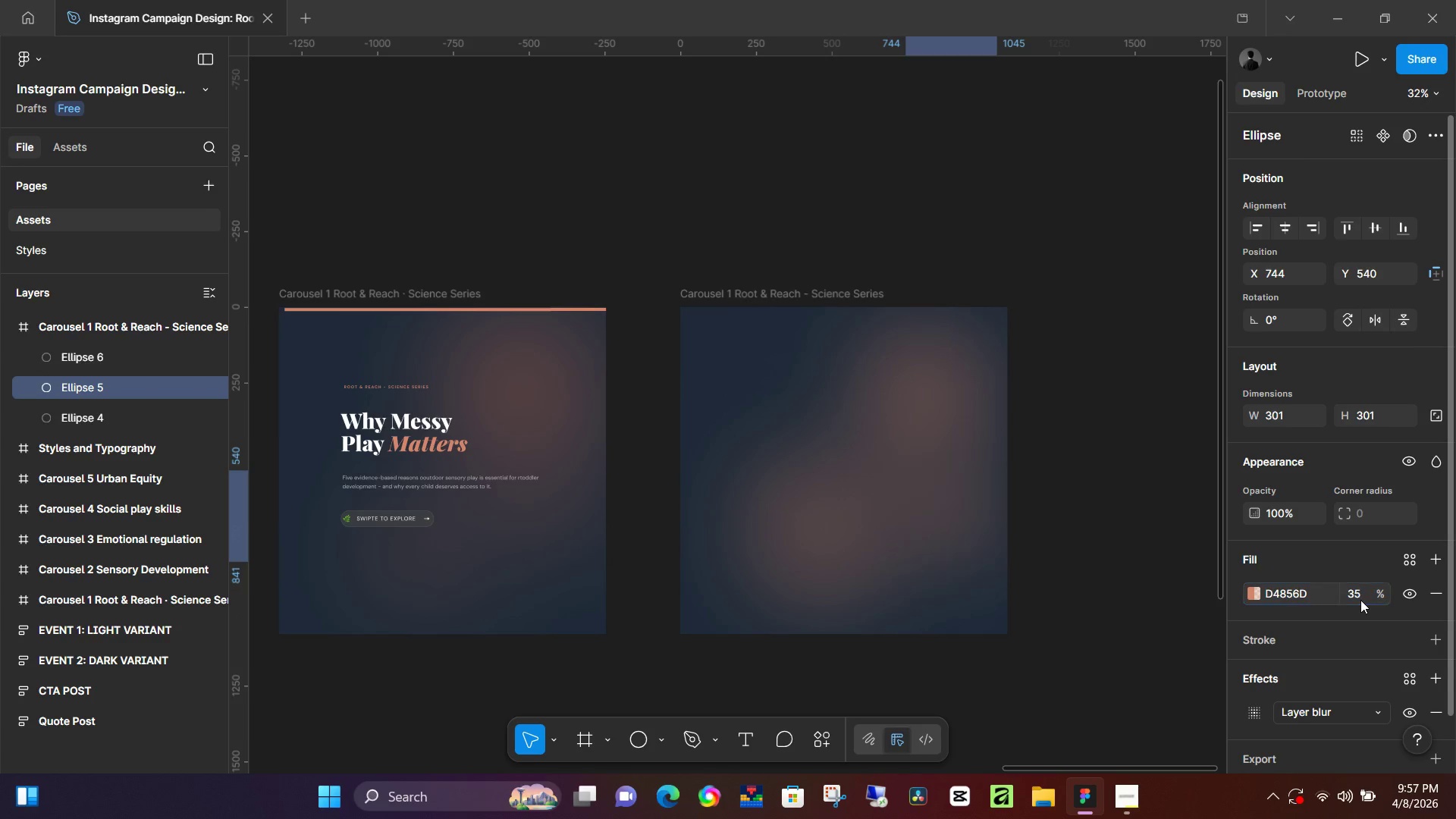 
key(NumpadEnter)
 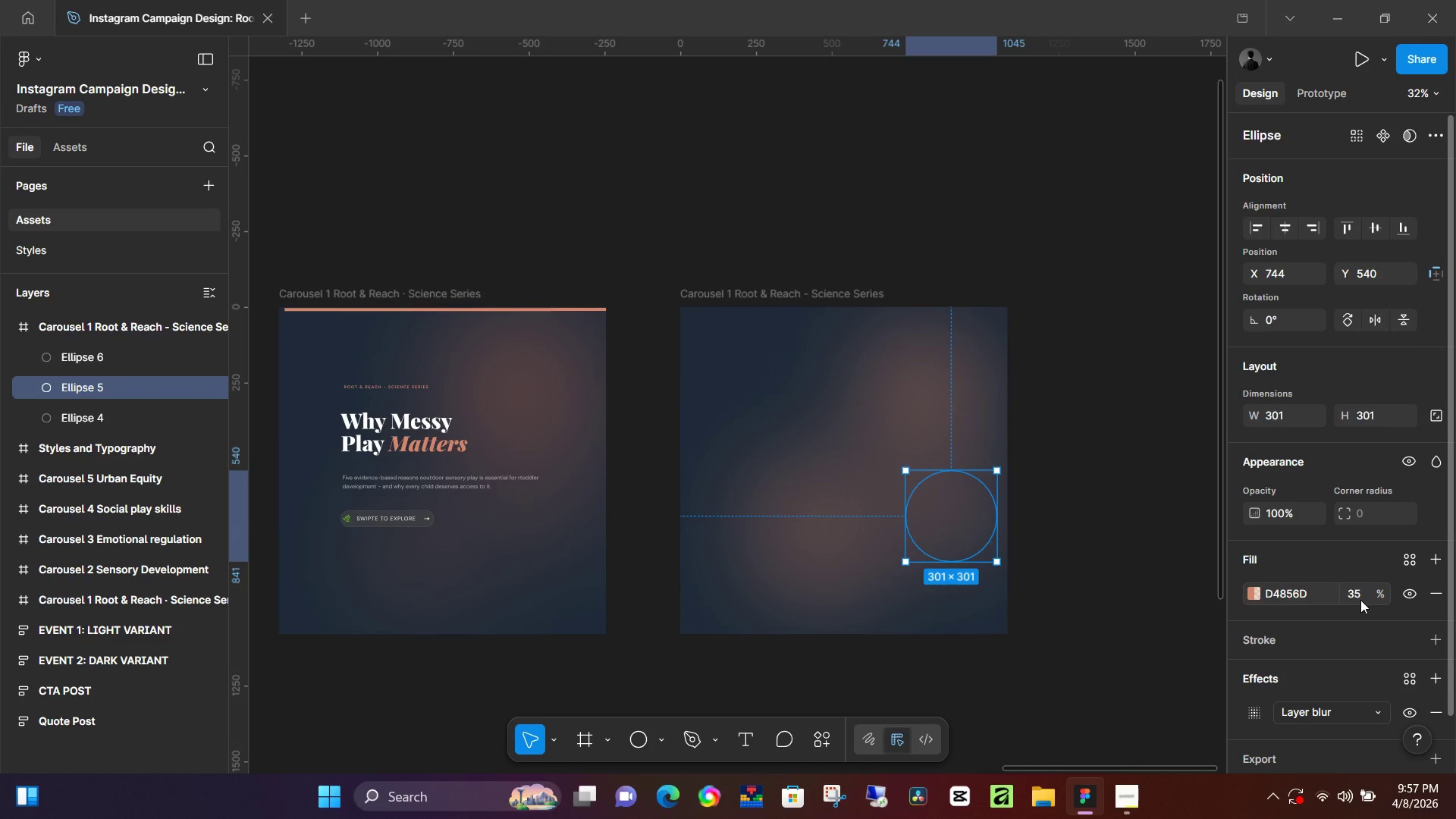 
left_click([1360, 600])
 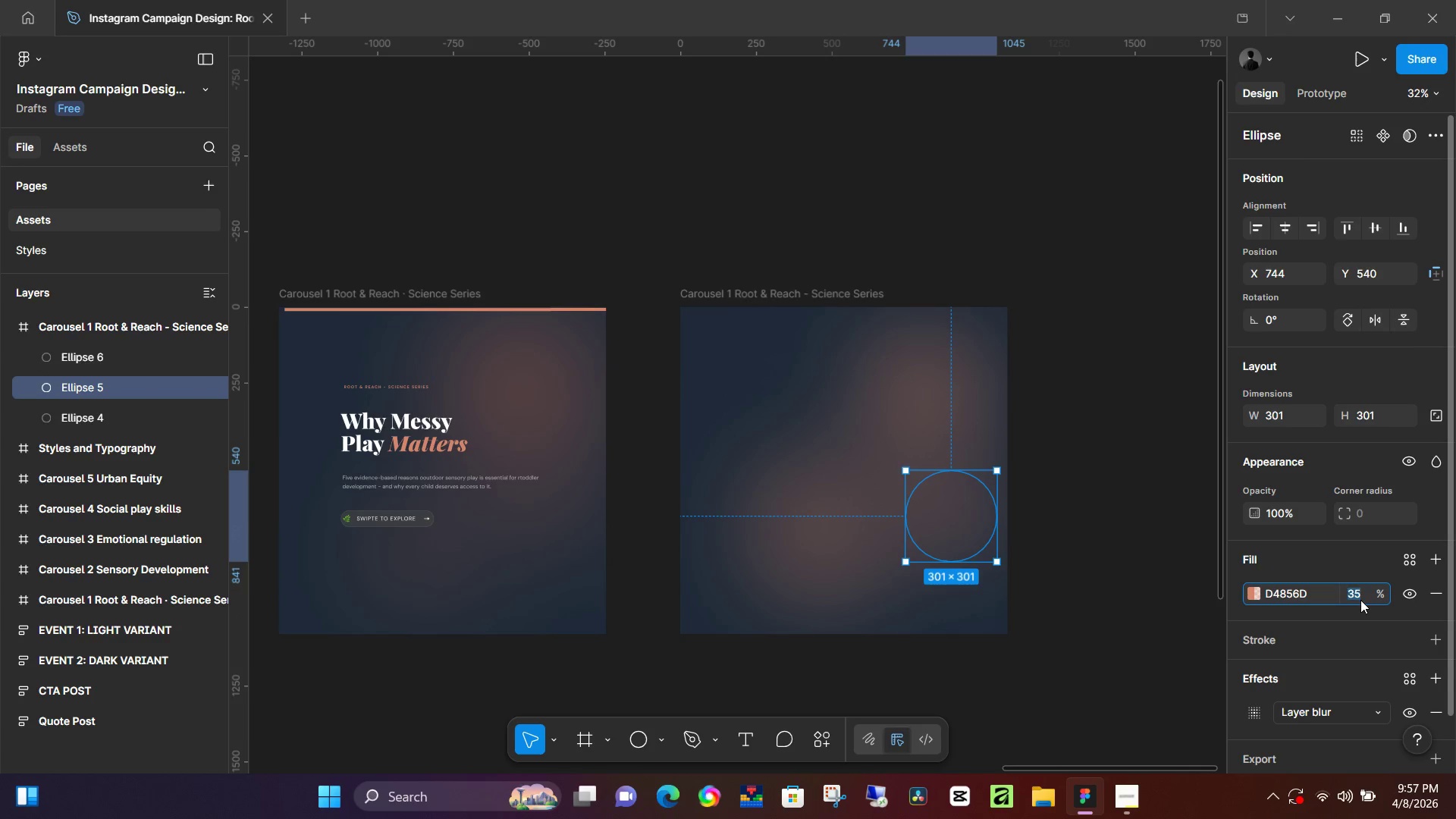 
key(Numpad3)
 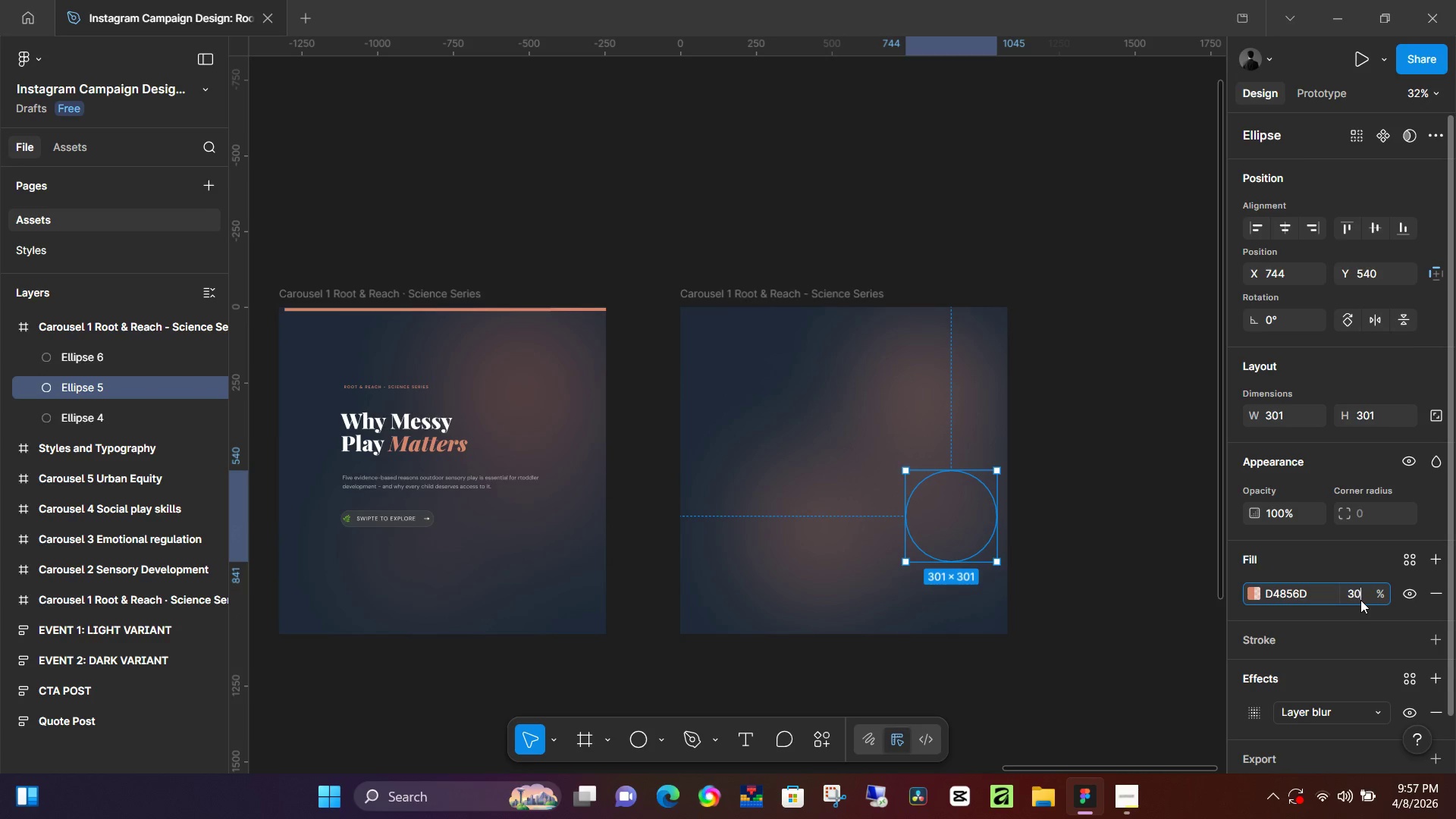 
key(Numpad0)
 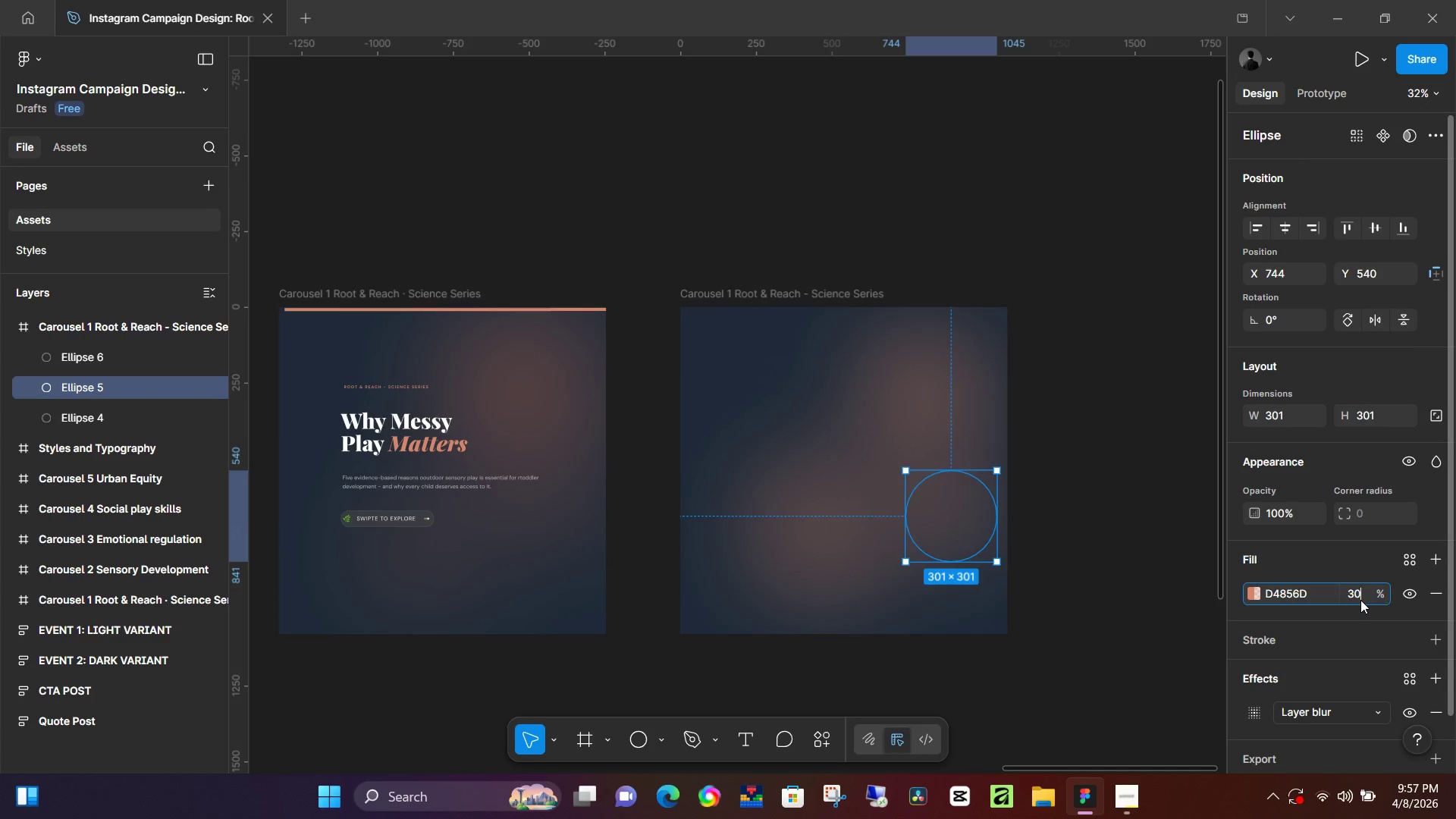 
key(NumpadEnter)
 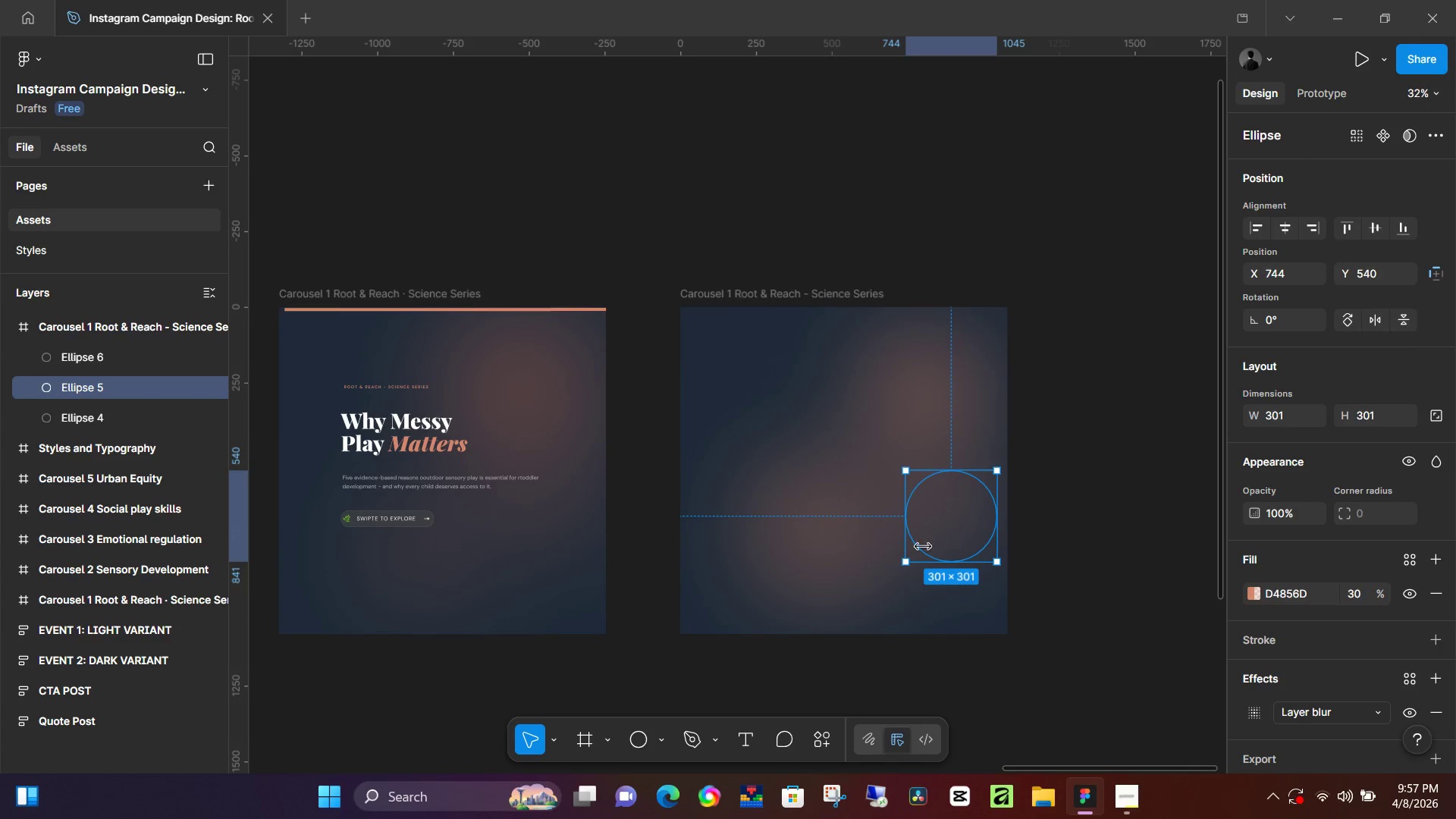 
left_click([784, 532])
 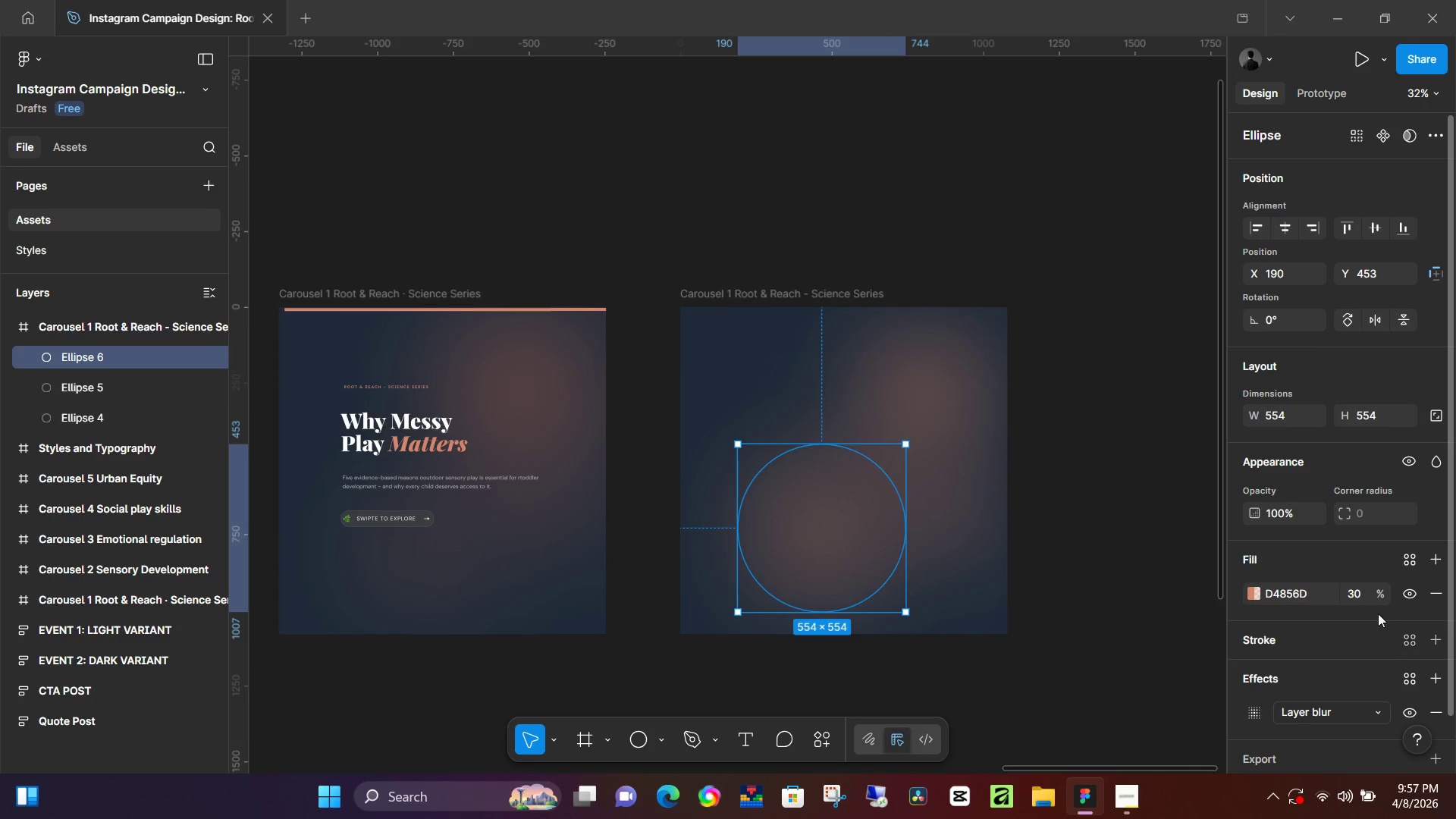 
left_click([1365, 595])
 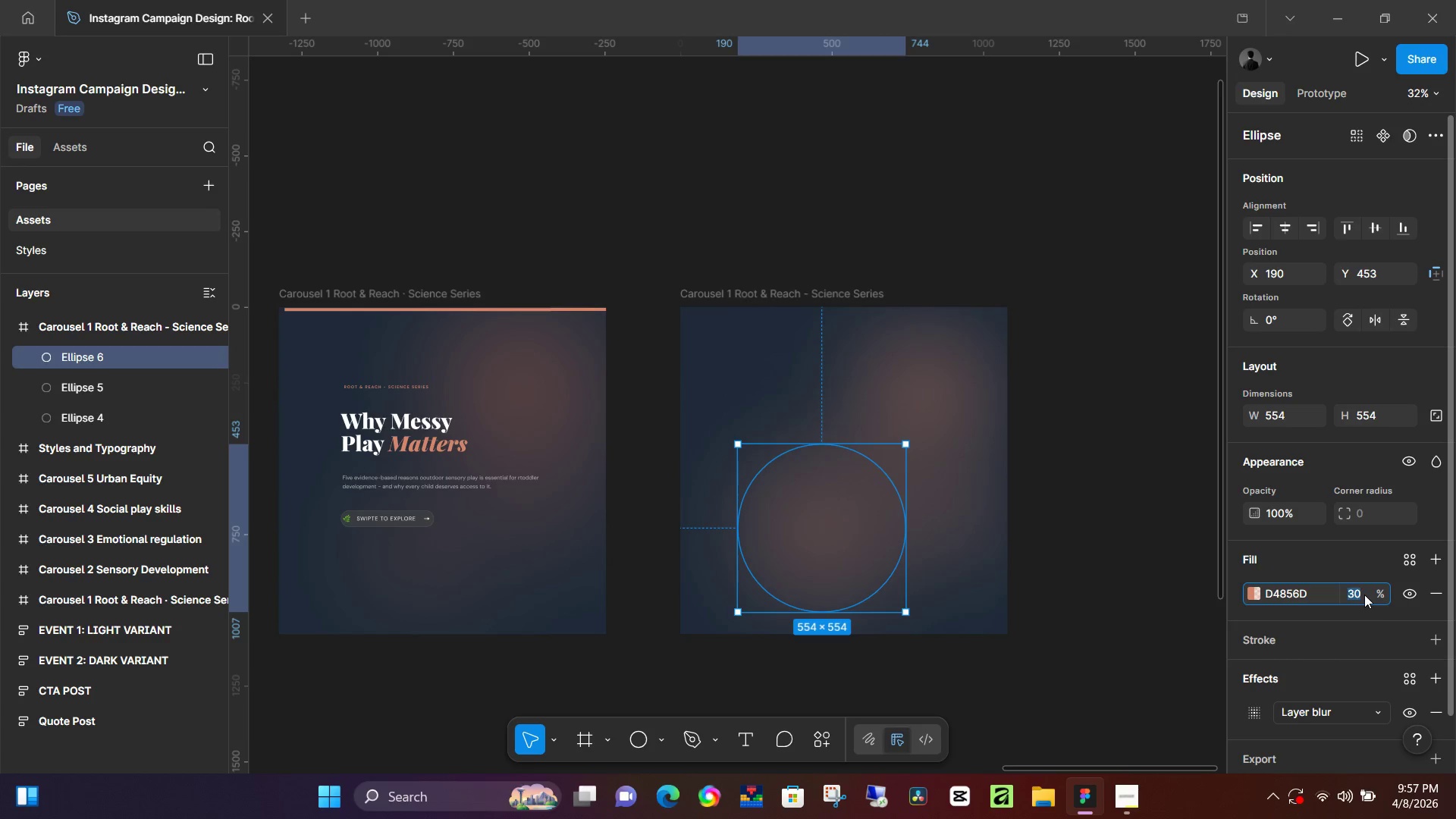 
key(Numpad2)
 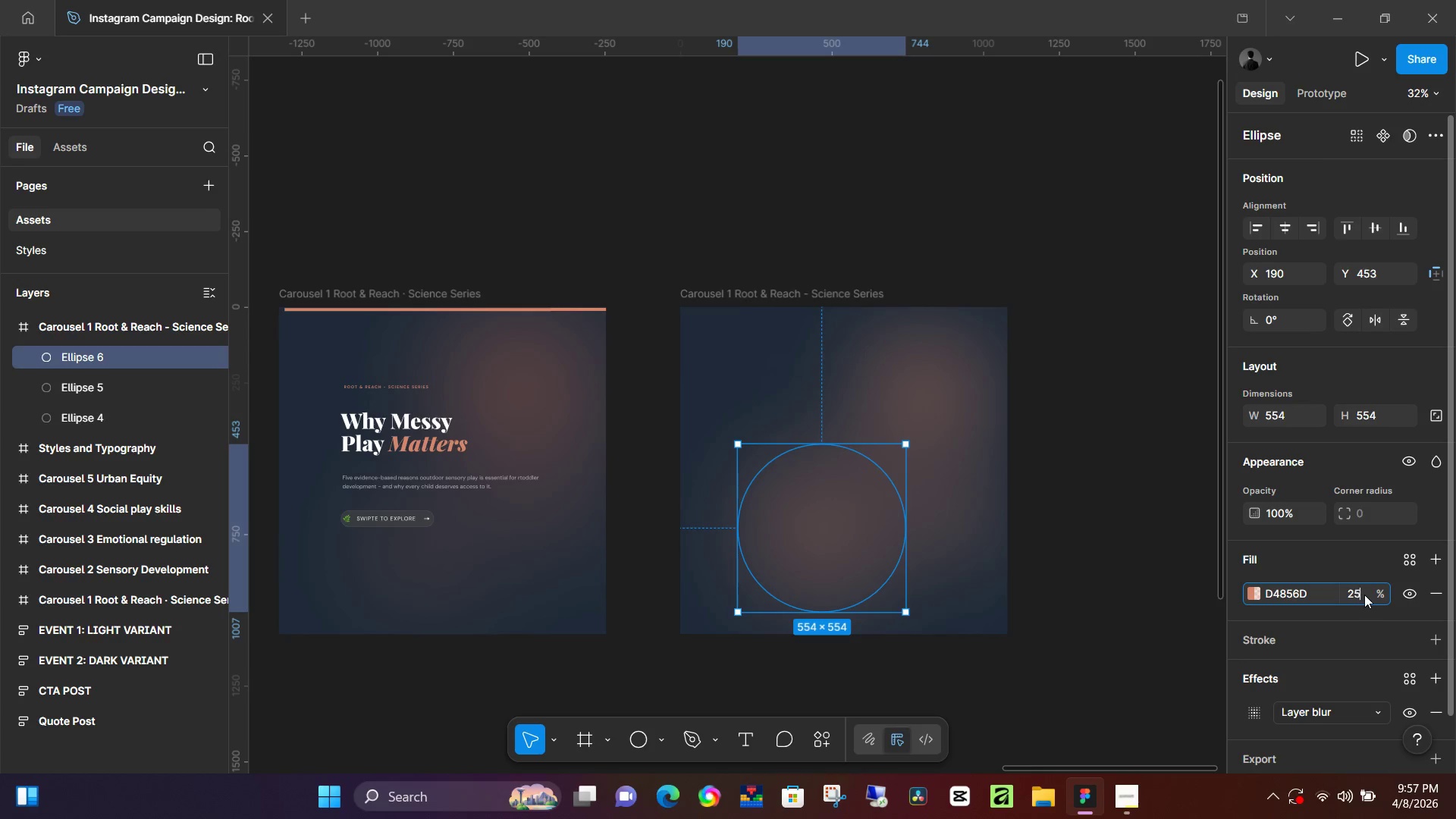 
key(Numpad5)
 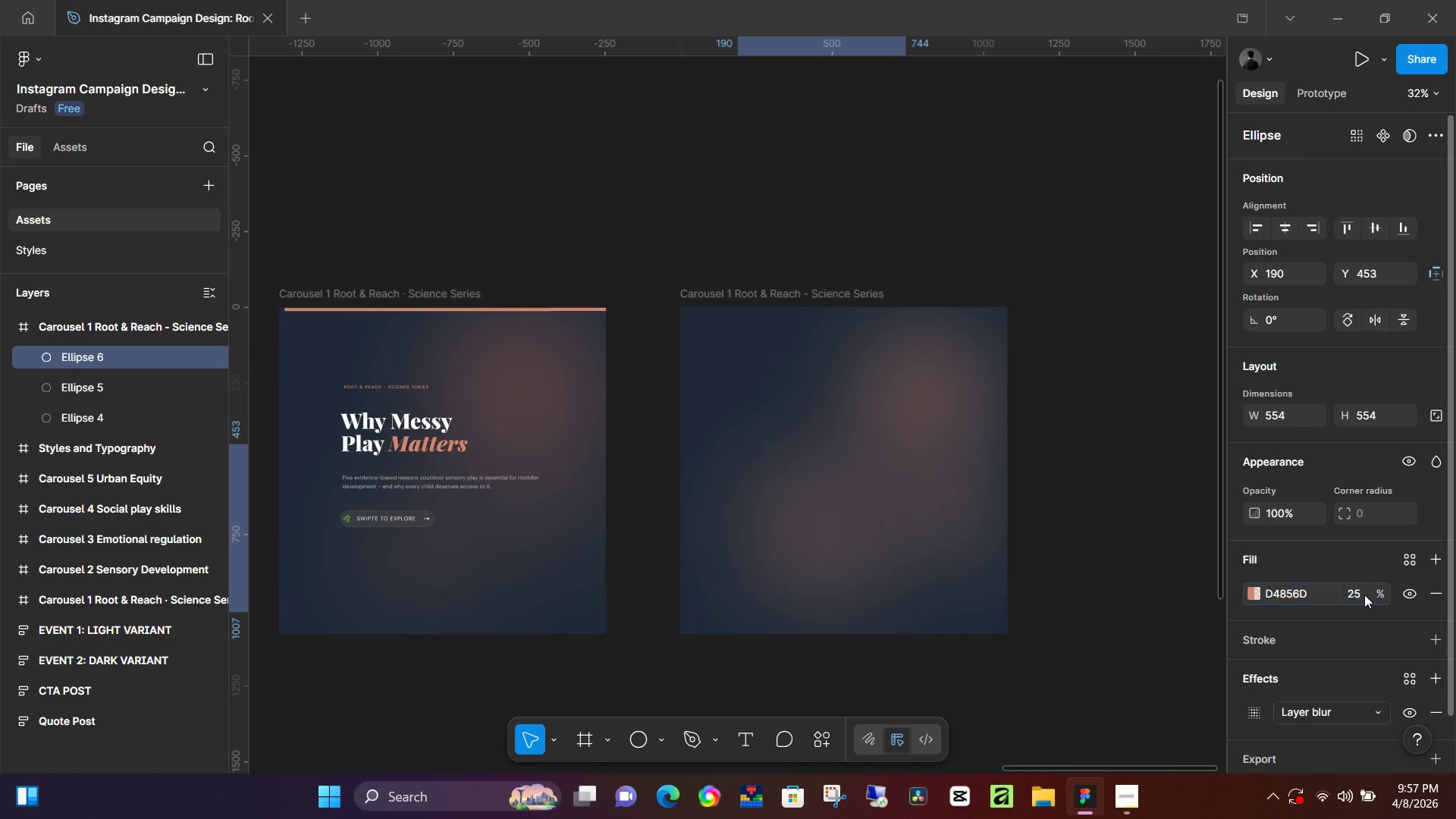 
key(NumpadEnter)
 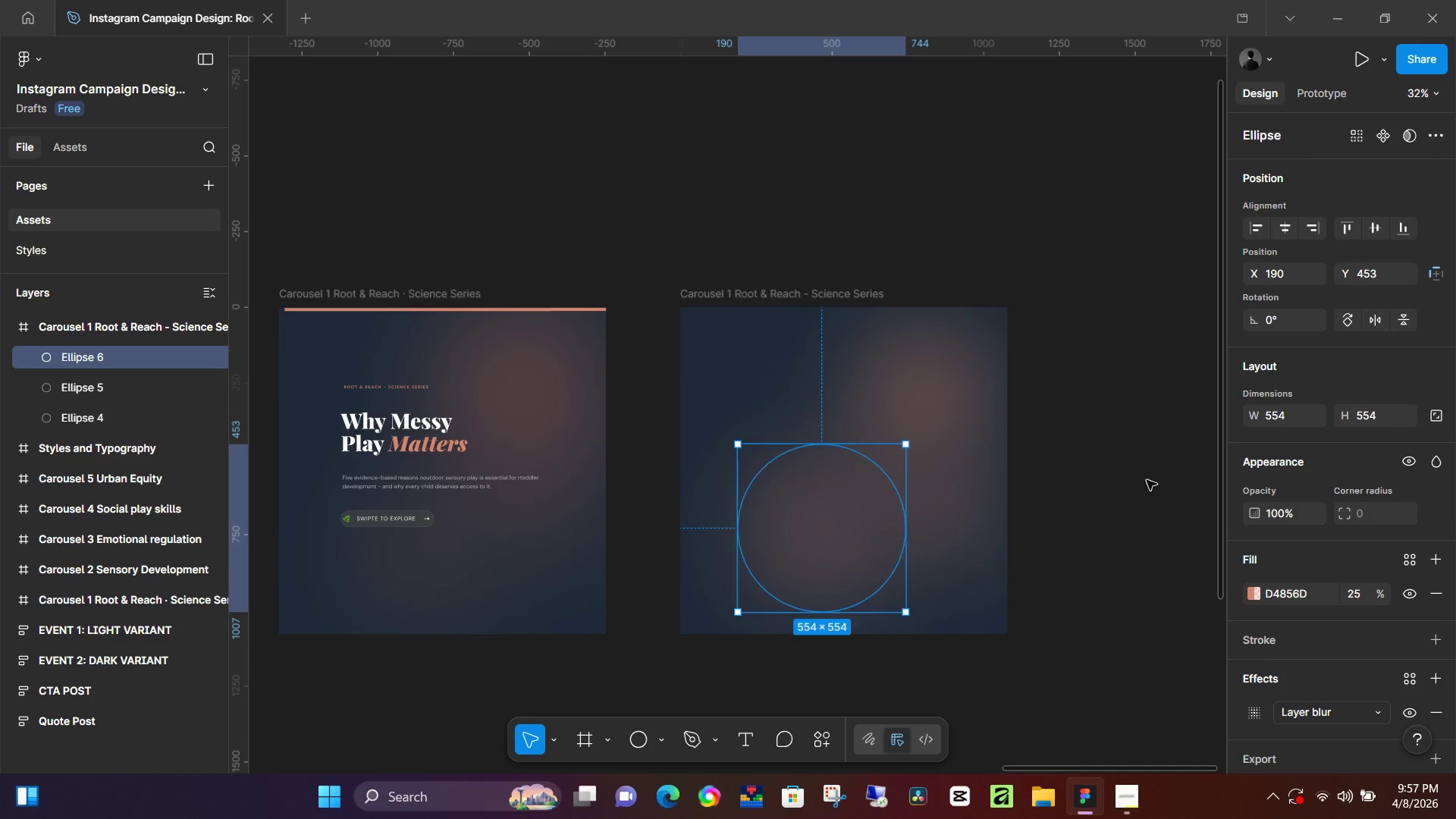 
left_click([1142, 480])
 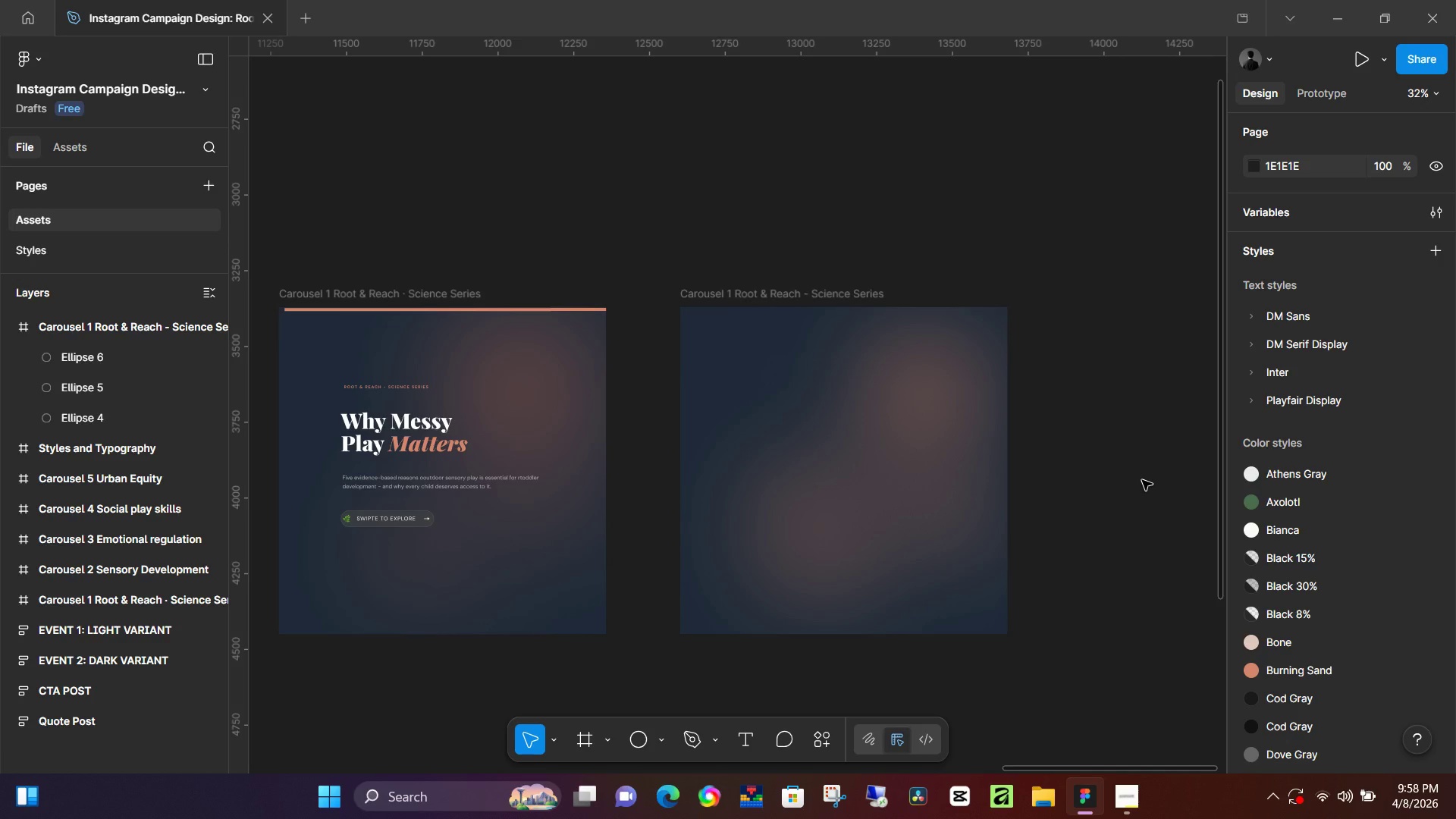 
wait(26.27)
 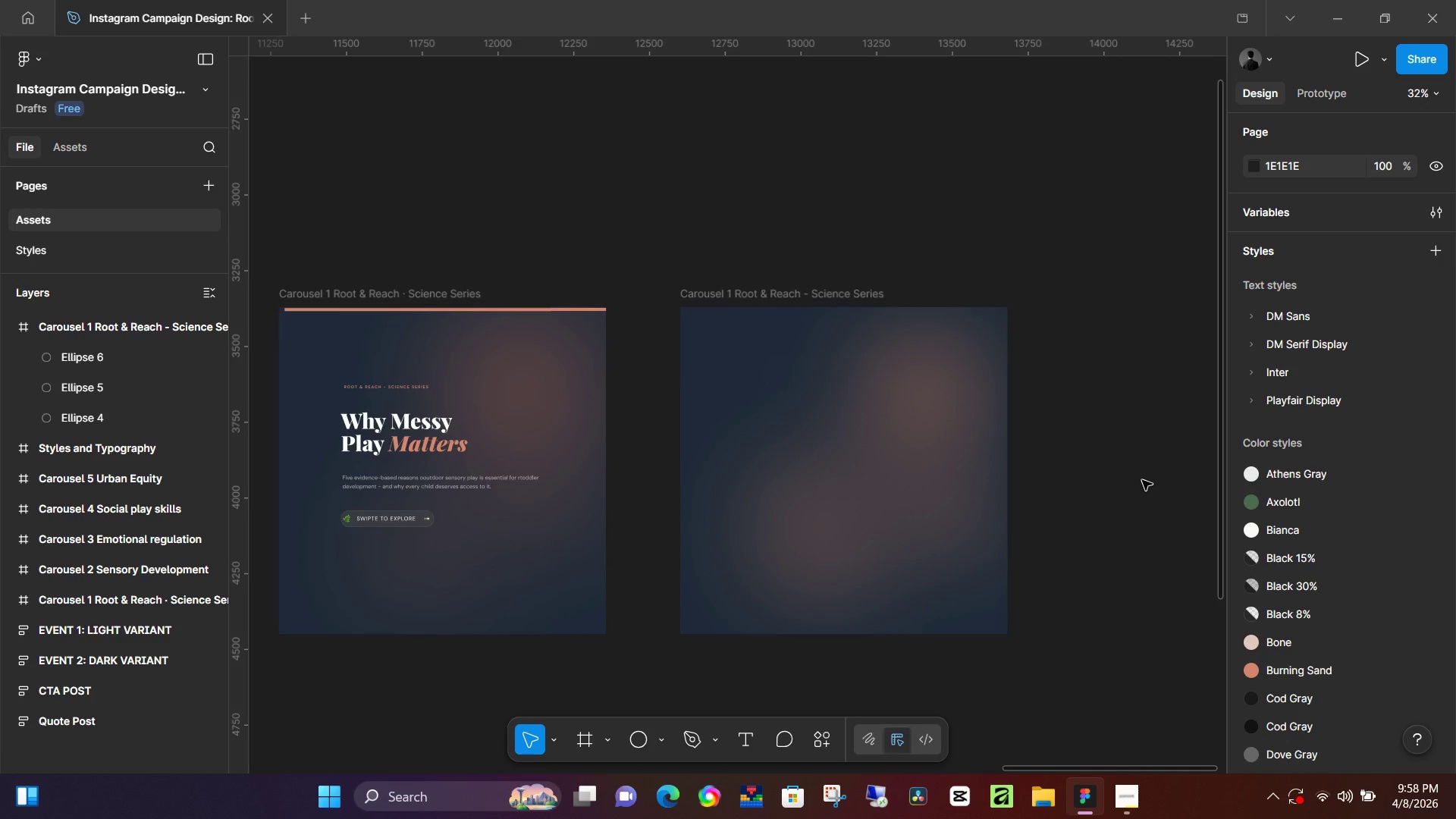 
left_click([1142, 480])
 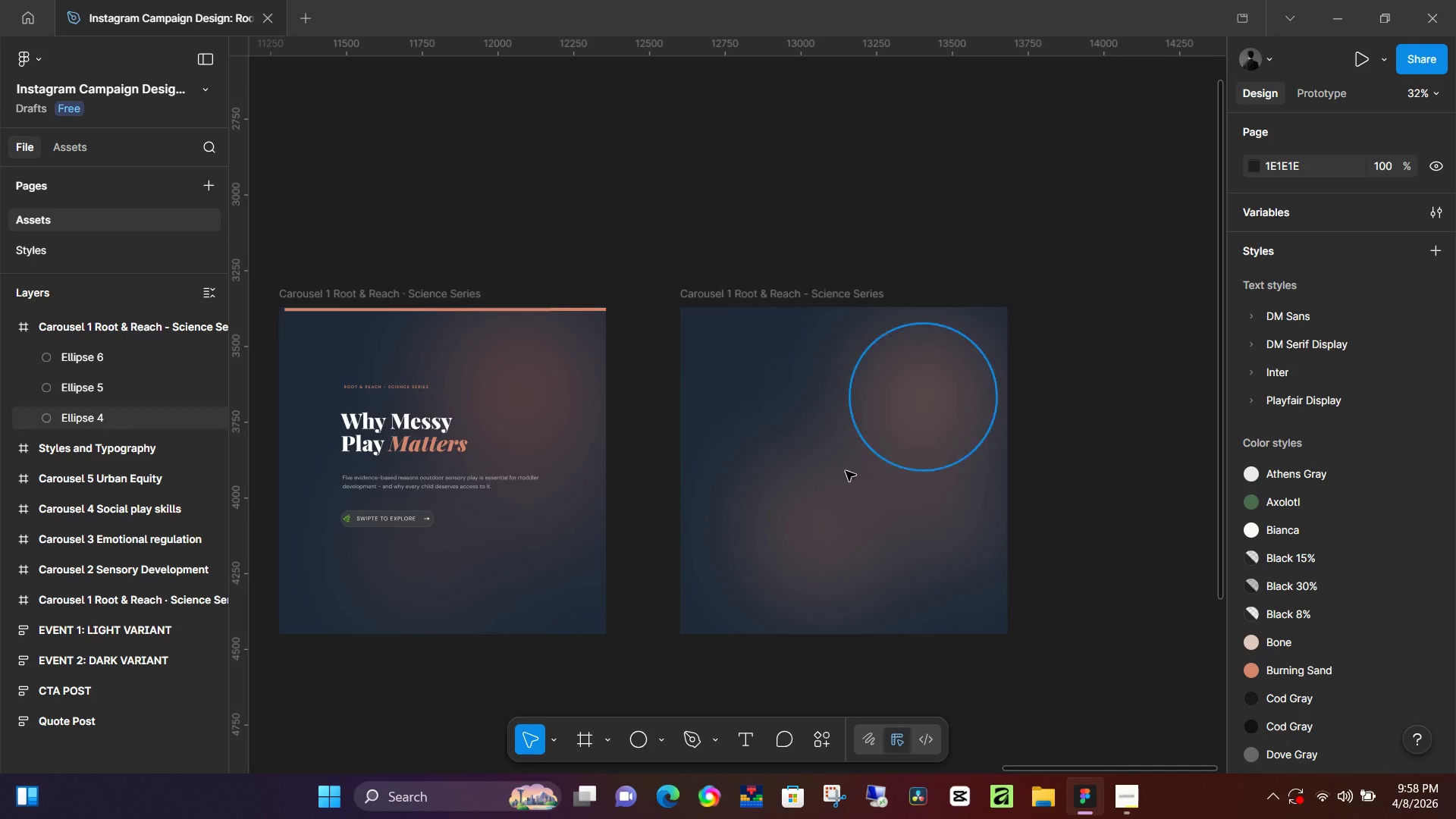 
key(Control+ControlLeft)
 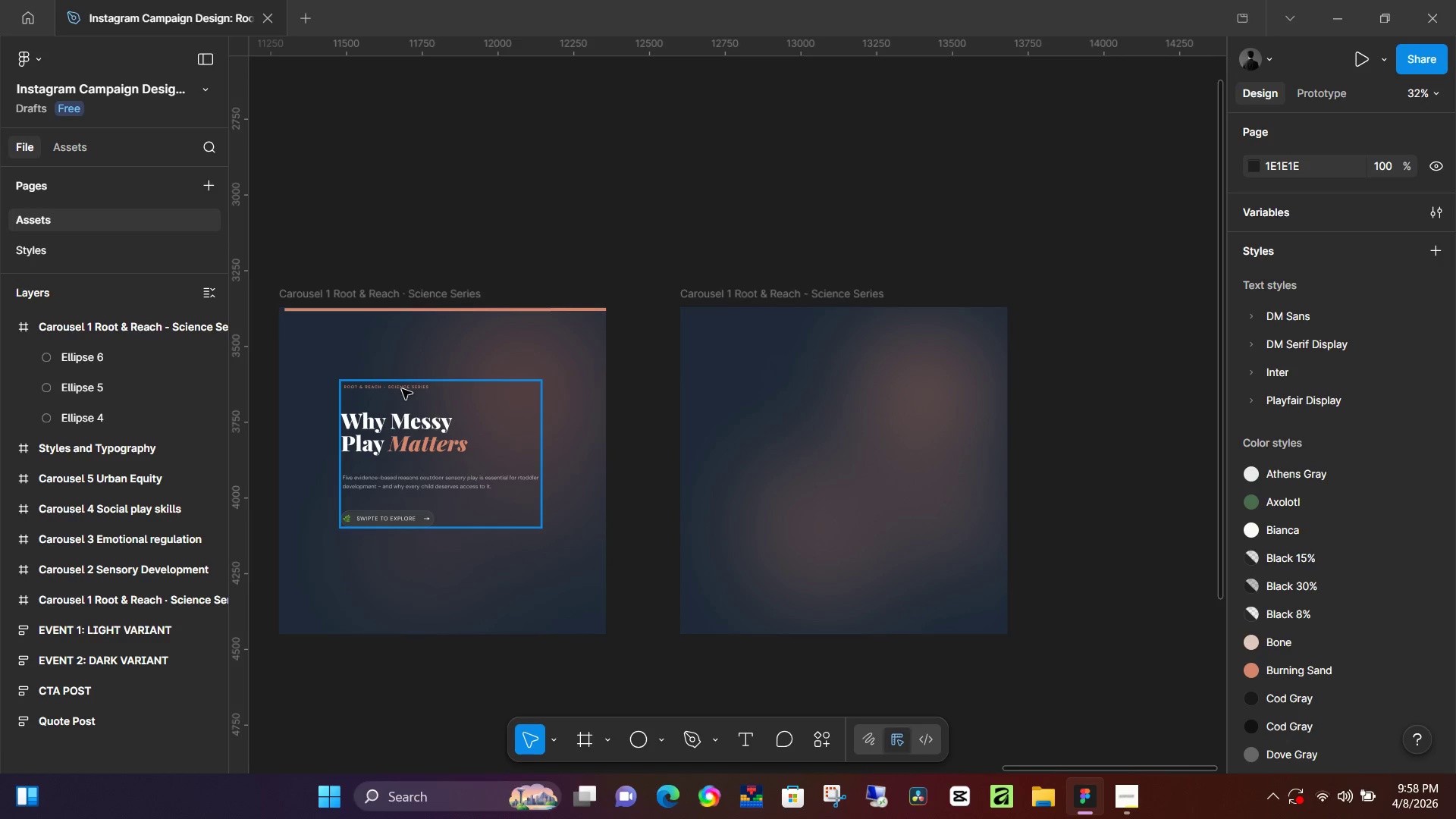 
double_click([402, 389])
 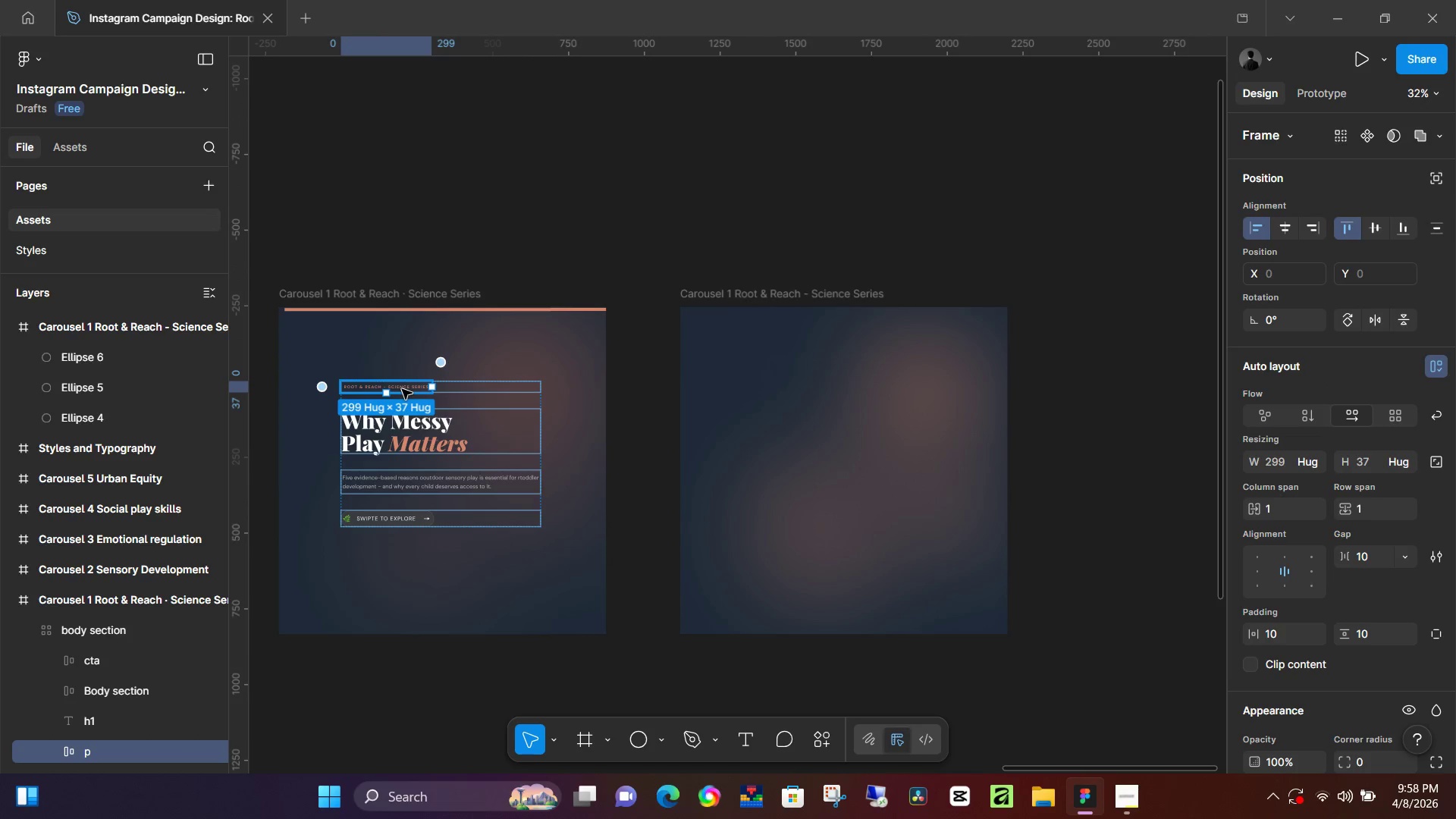 
double_click([402, 389])
 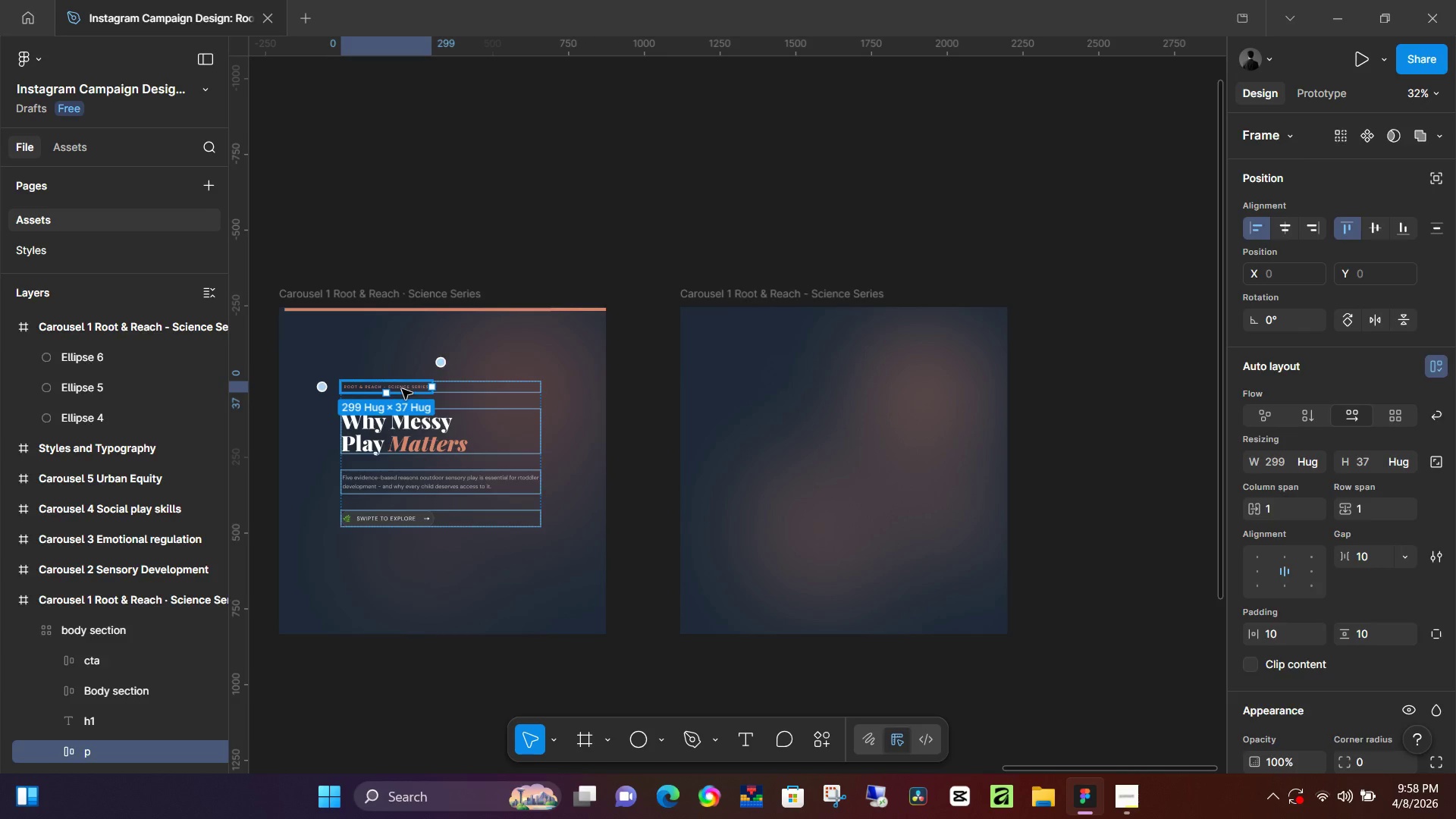 
triple_click([402, 389])
 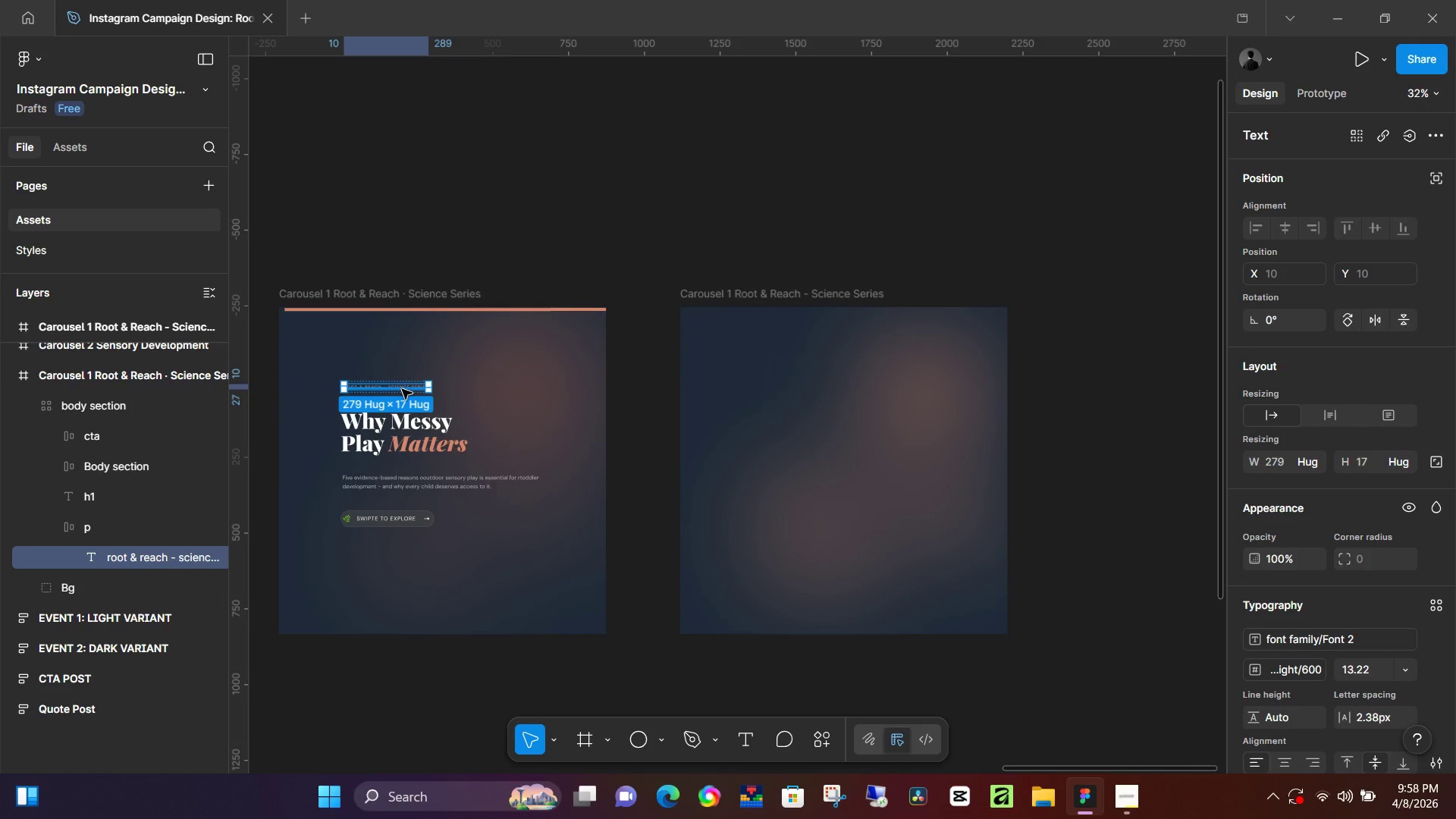 
double_click([402, 389])
 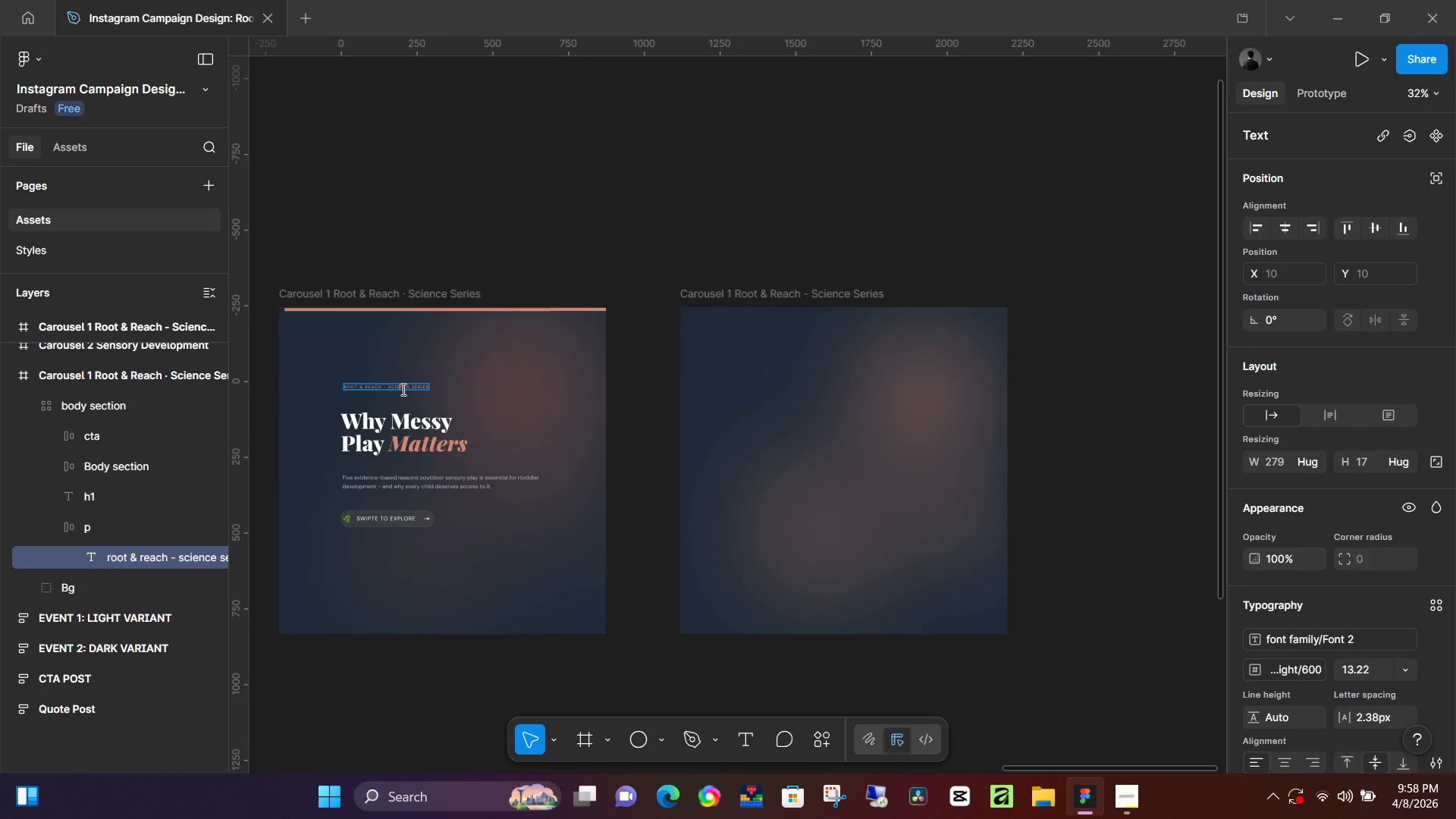 
triple_click([402, 389])
 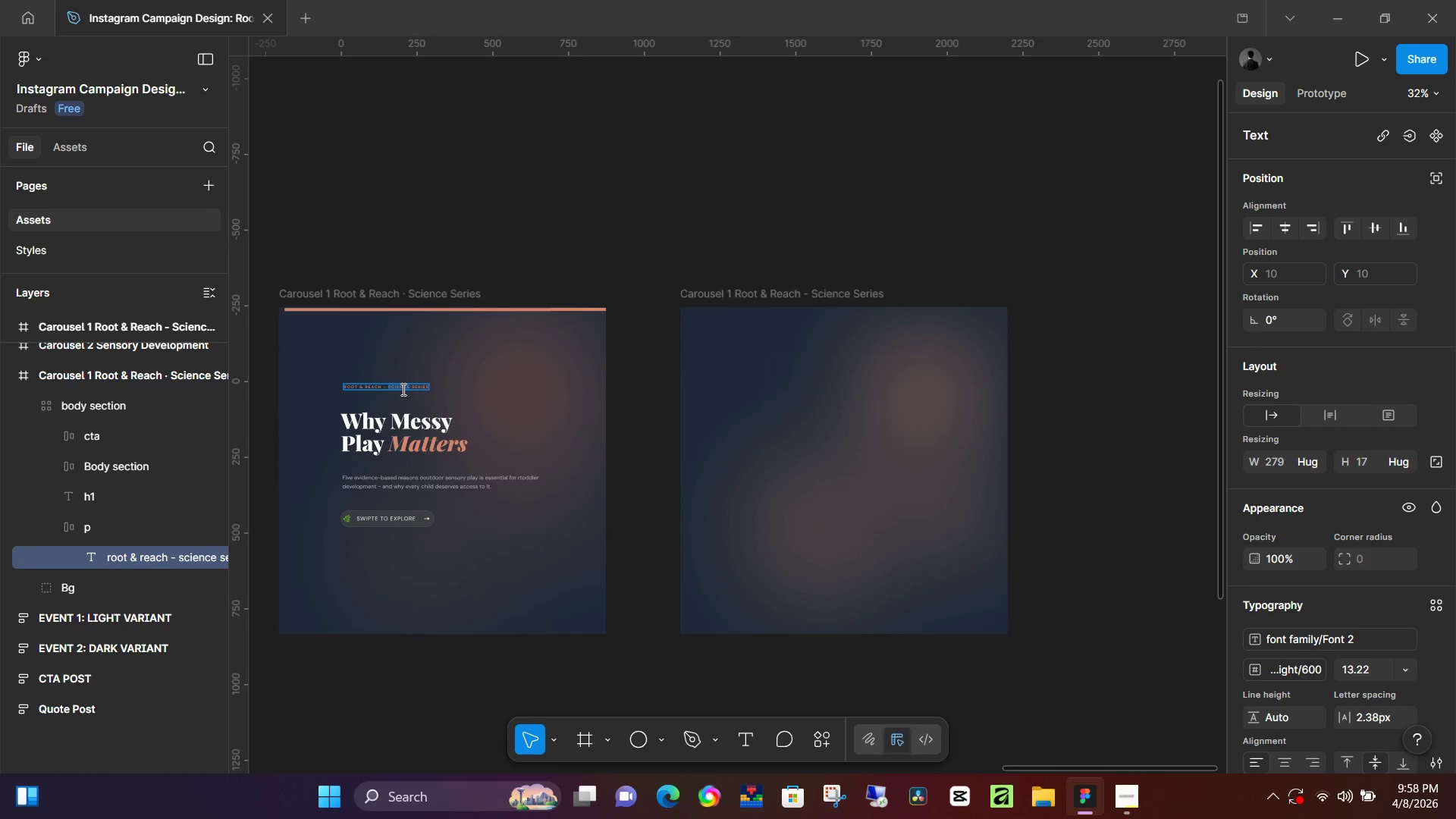 
hold_key(key=ControlLeft, duration=0.47)
 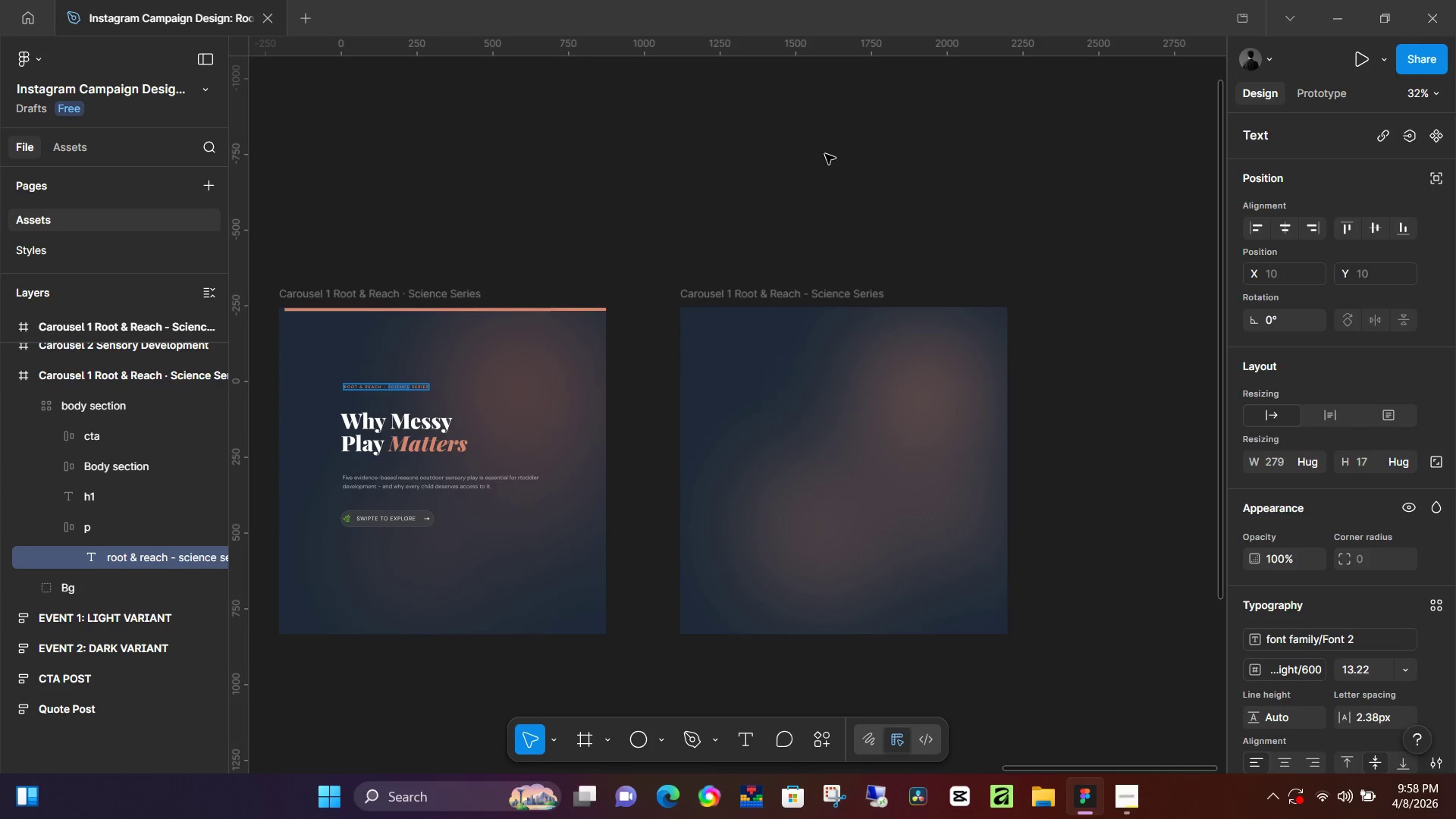 
left_click([825, 154])
 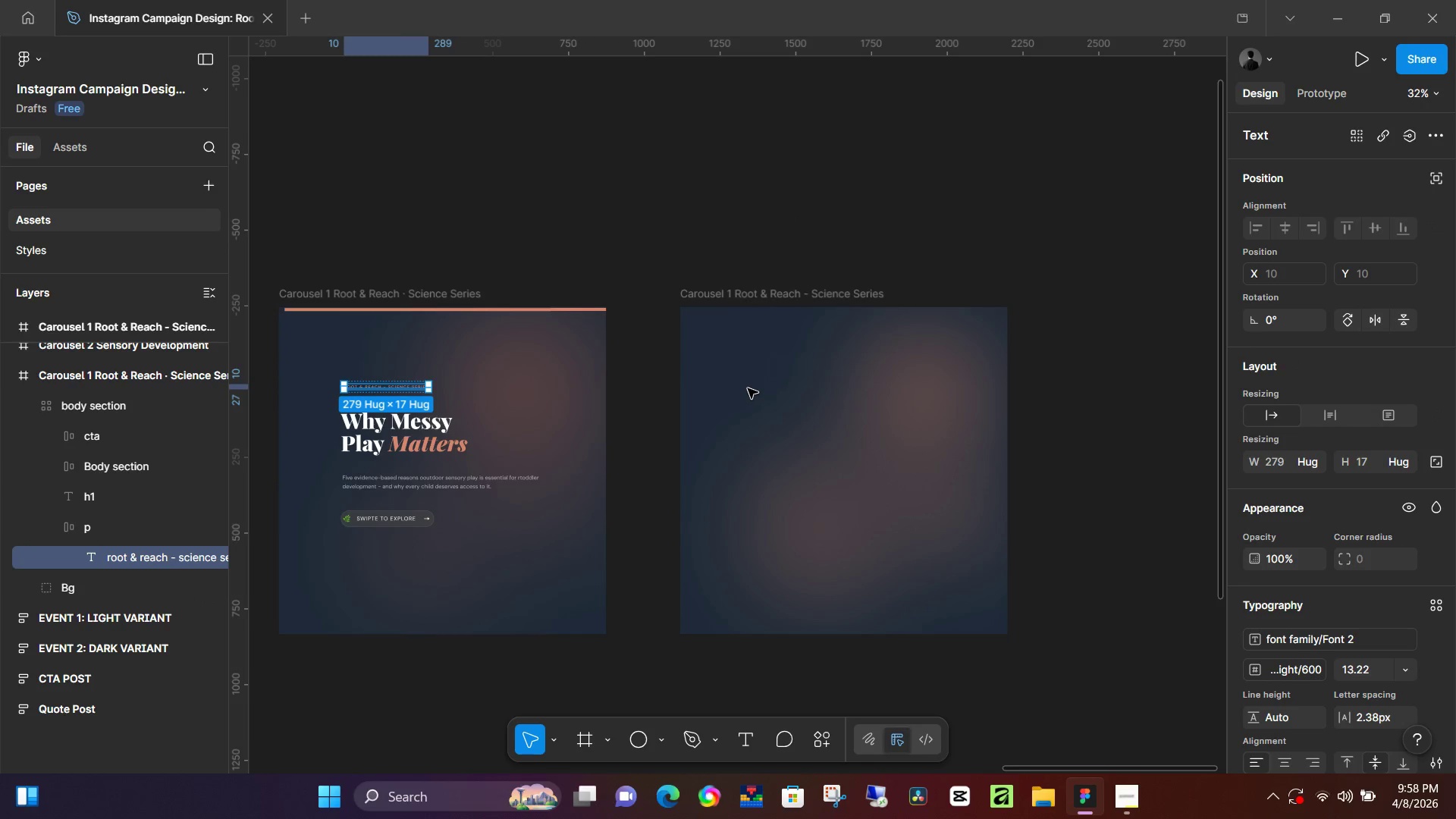 
key(T)
 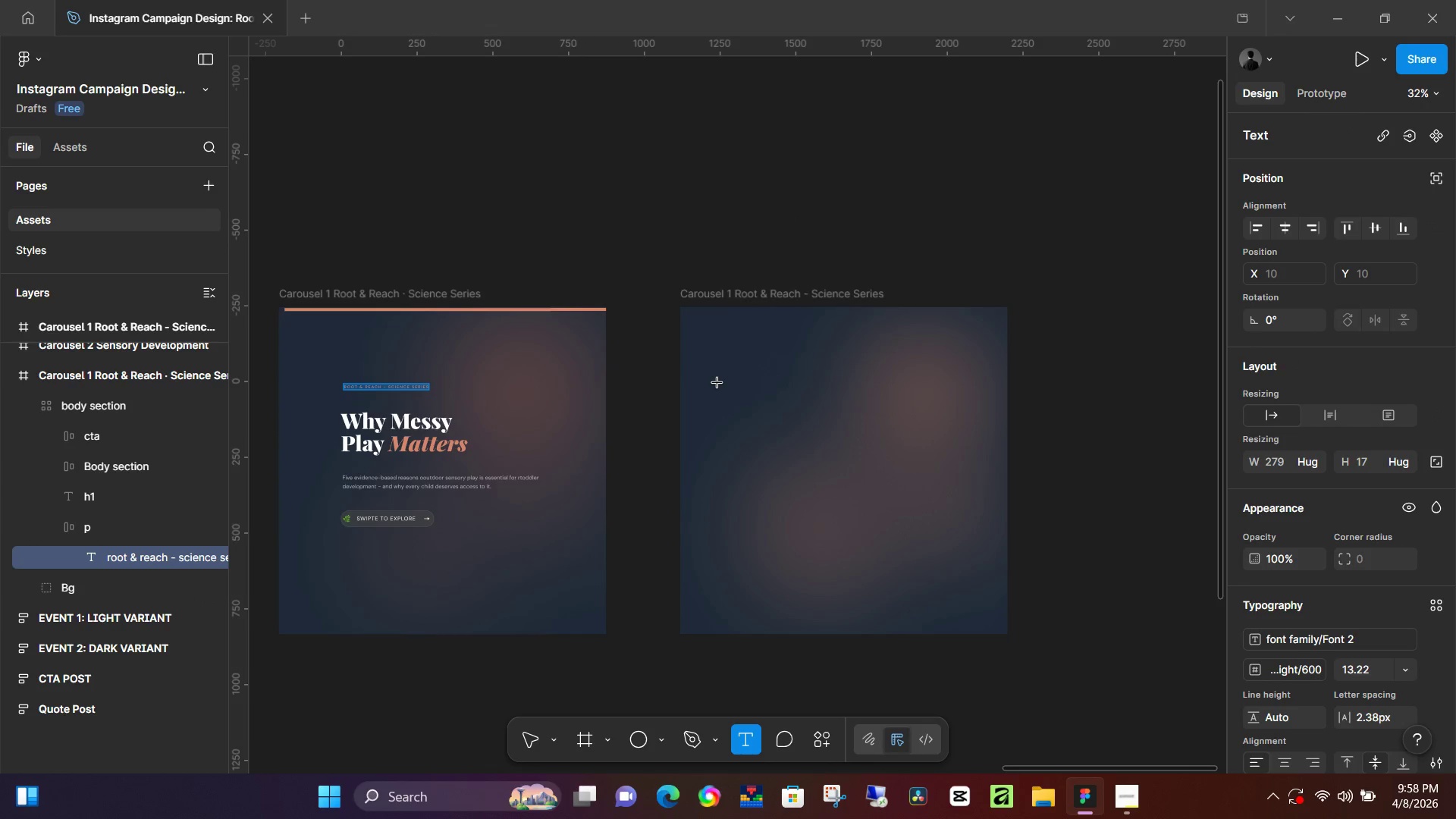 
left_click([717, 384])
 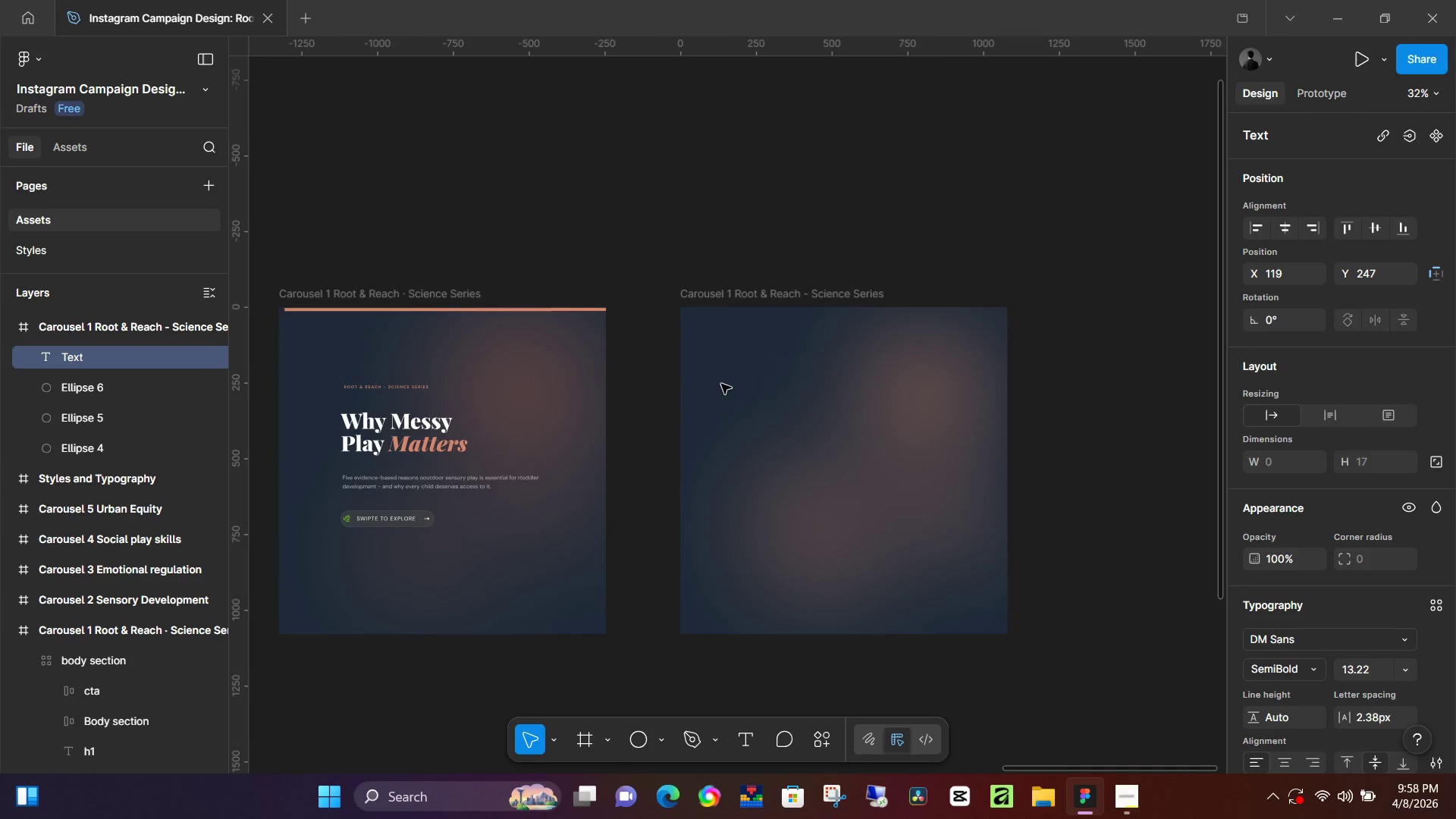 
hold_key(key=ControlLeft, duration=0.66)
scroll: coordinate [555, 410], scroll_direction: up, amount: 8.0
 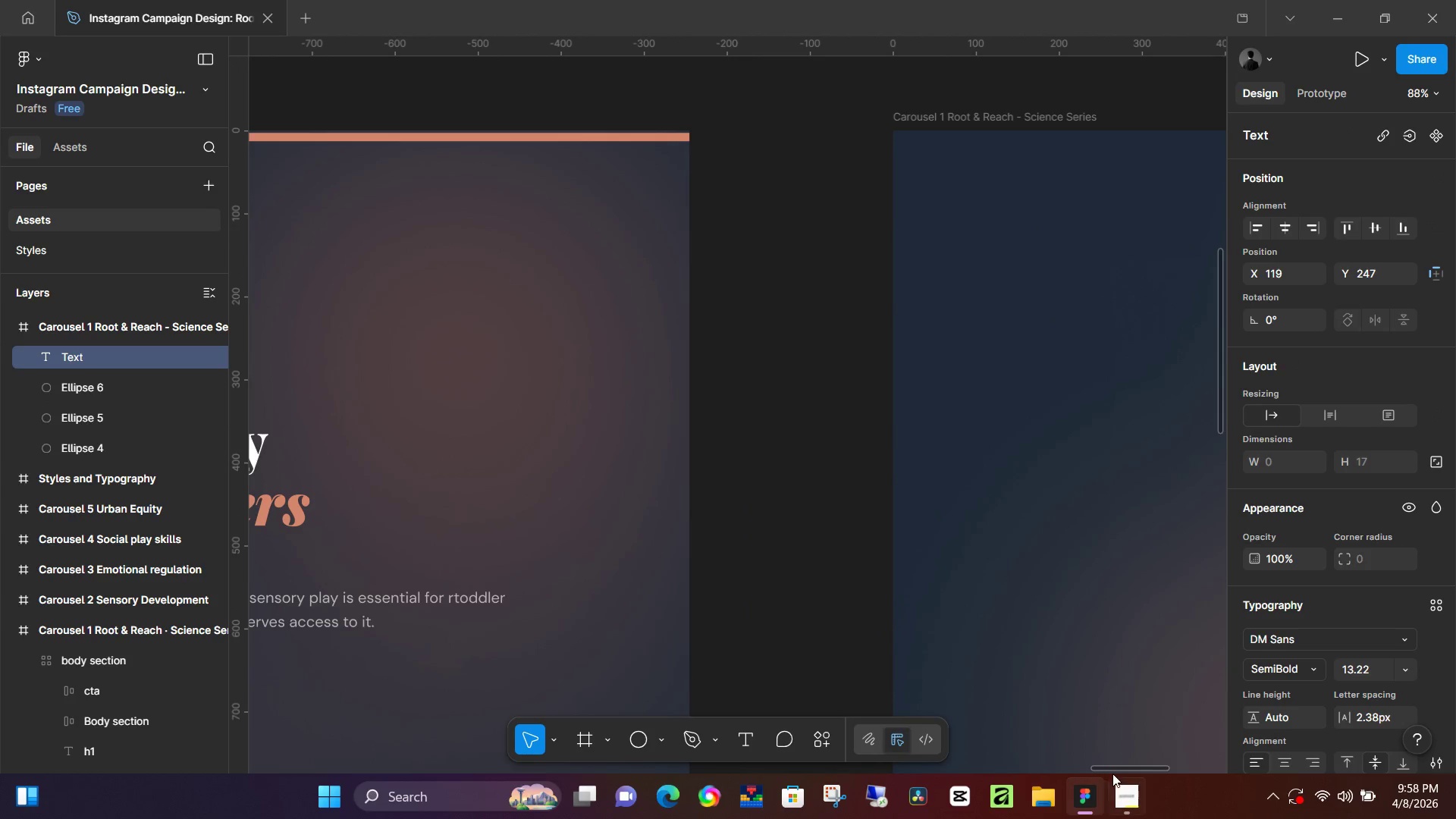 
left_click_drag(start_coordinate=[1120, 770], to_coordinate=[1075, 767])
 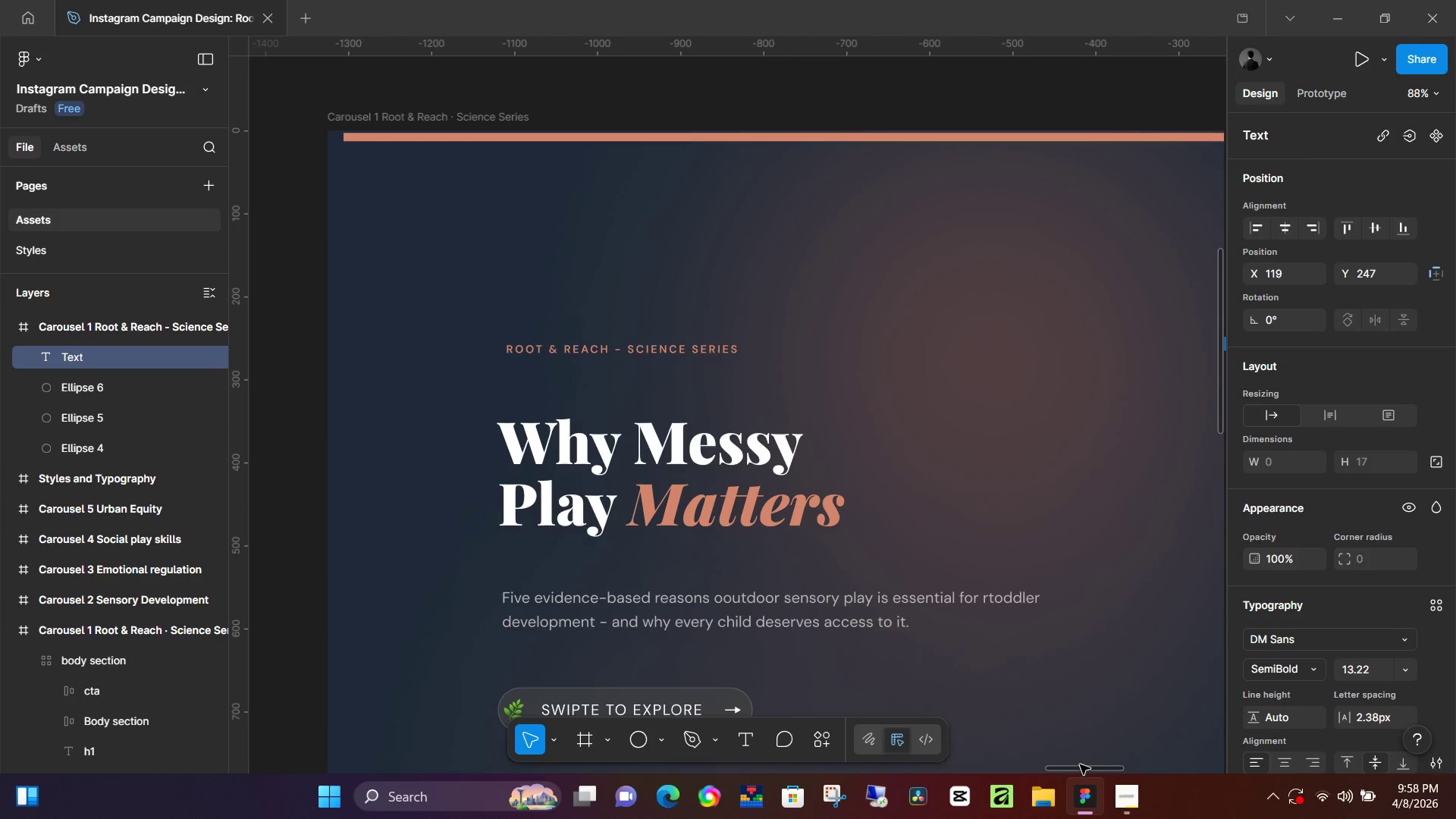 
type(Root & reach - science series)
 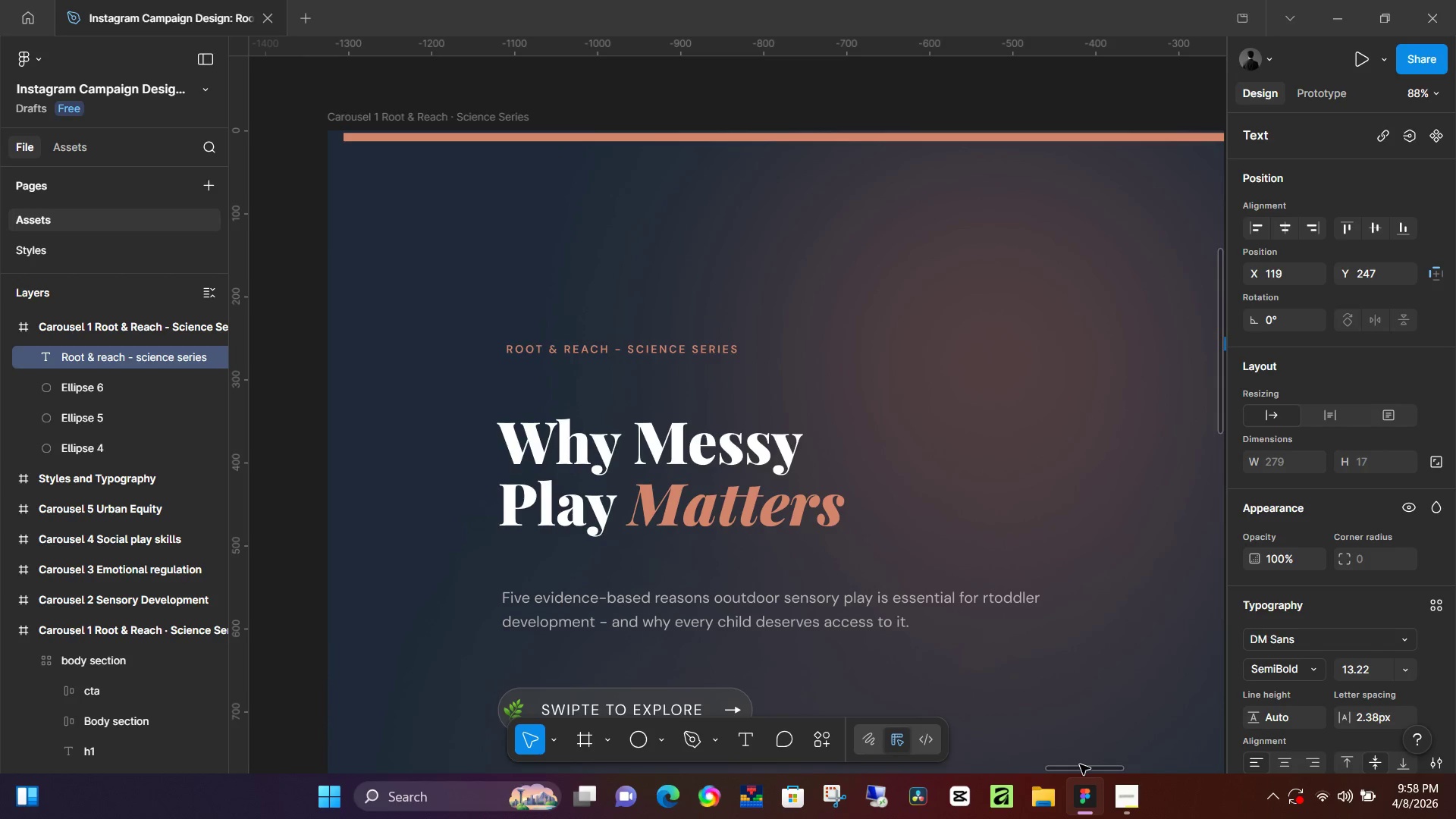 
left_click([965, 104])
 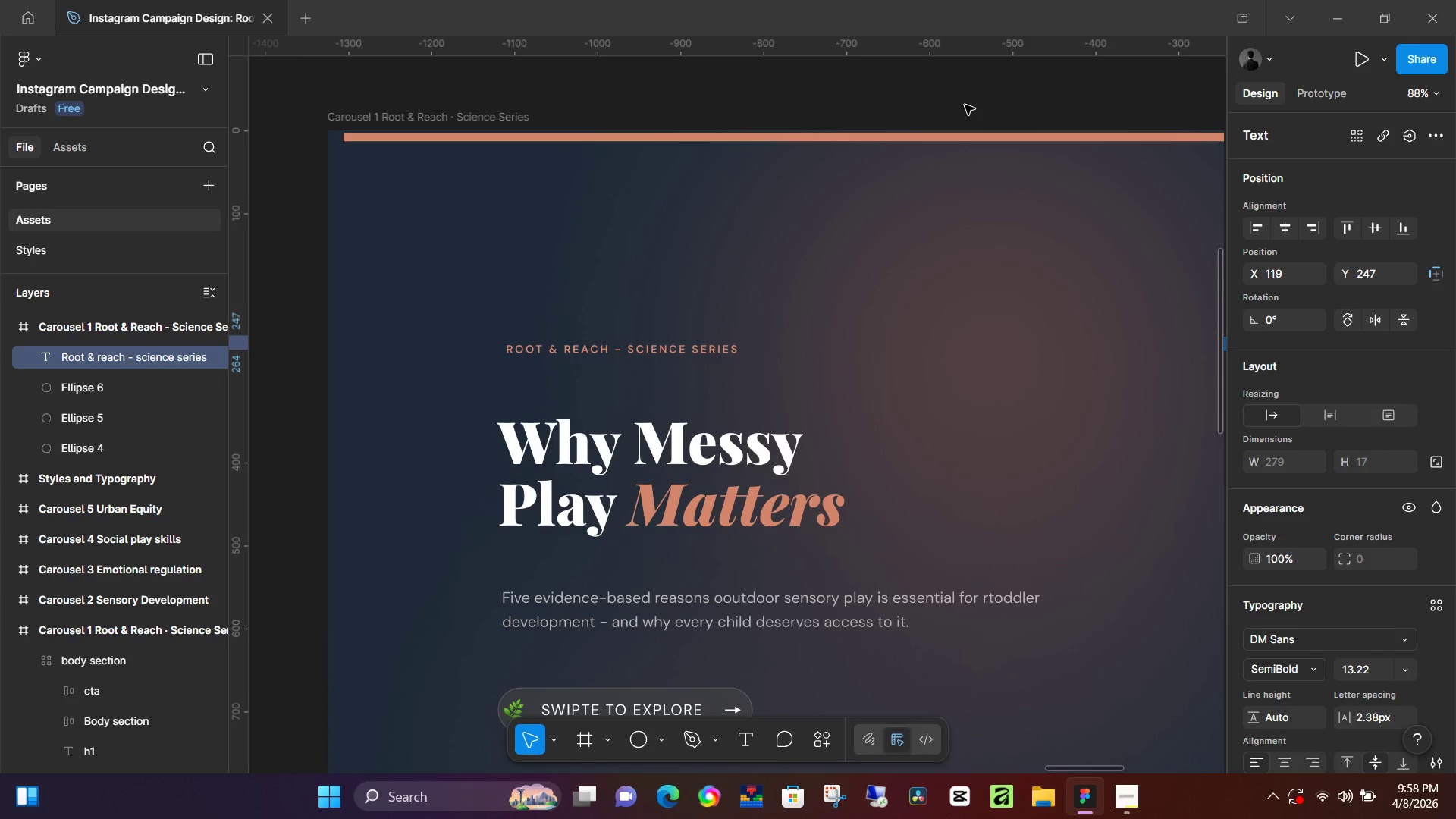 
type(#@)
 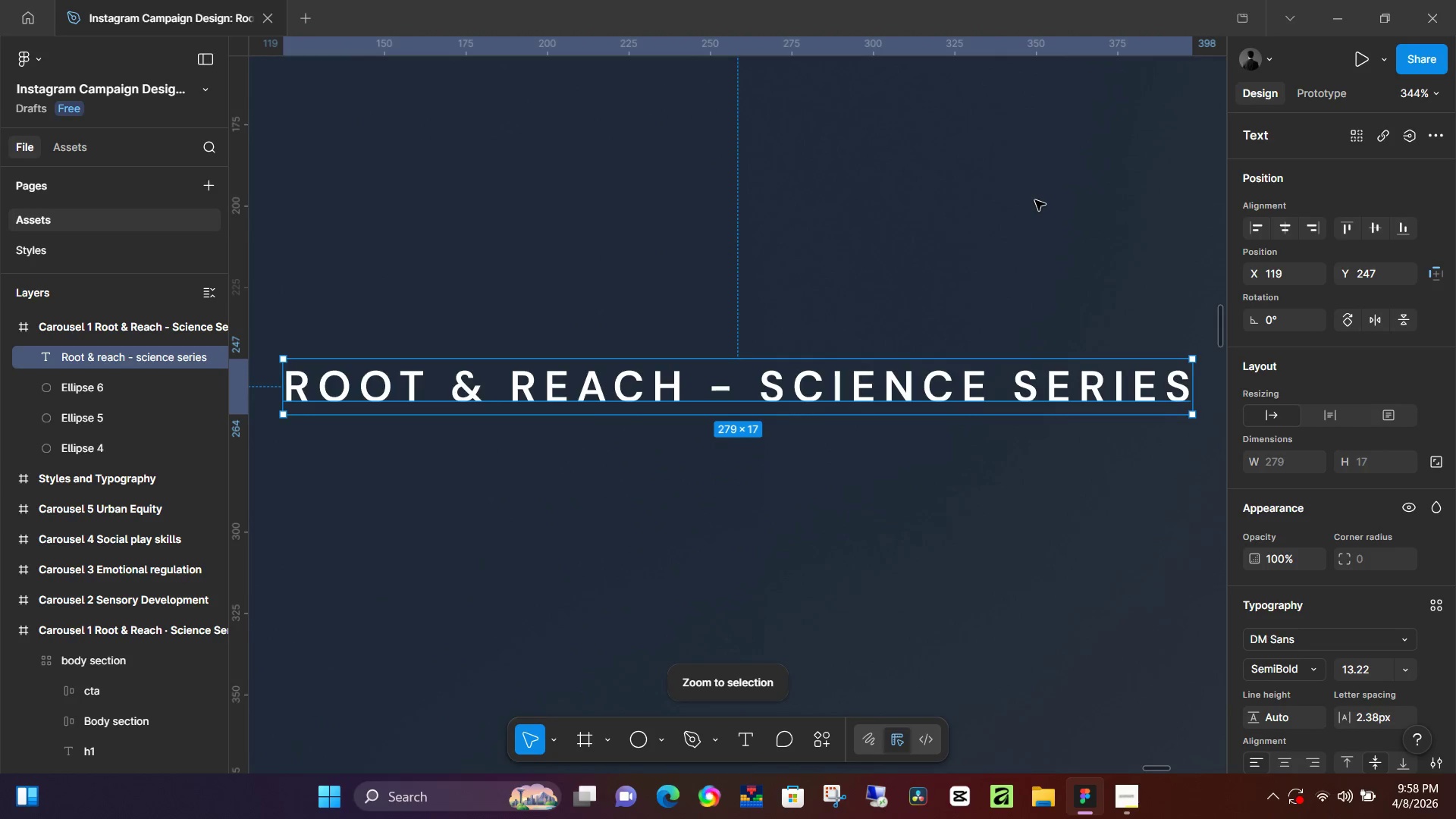 
hold_key(key=ControlLeft, duration=1.52)
 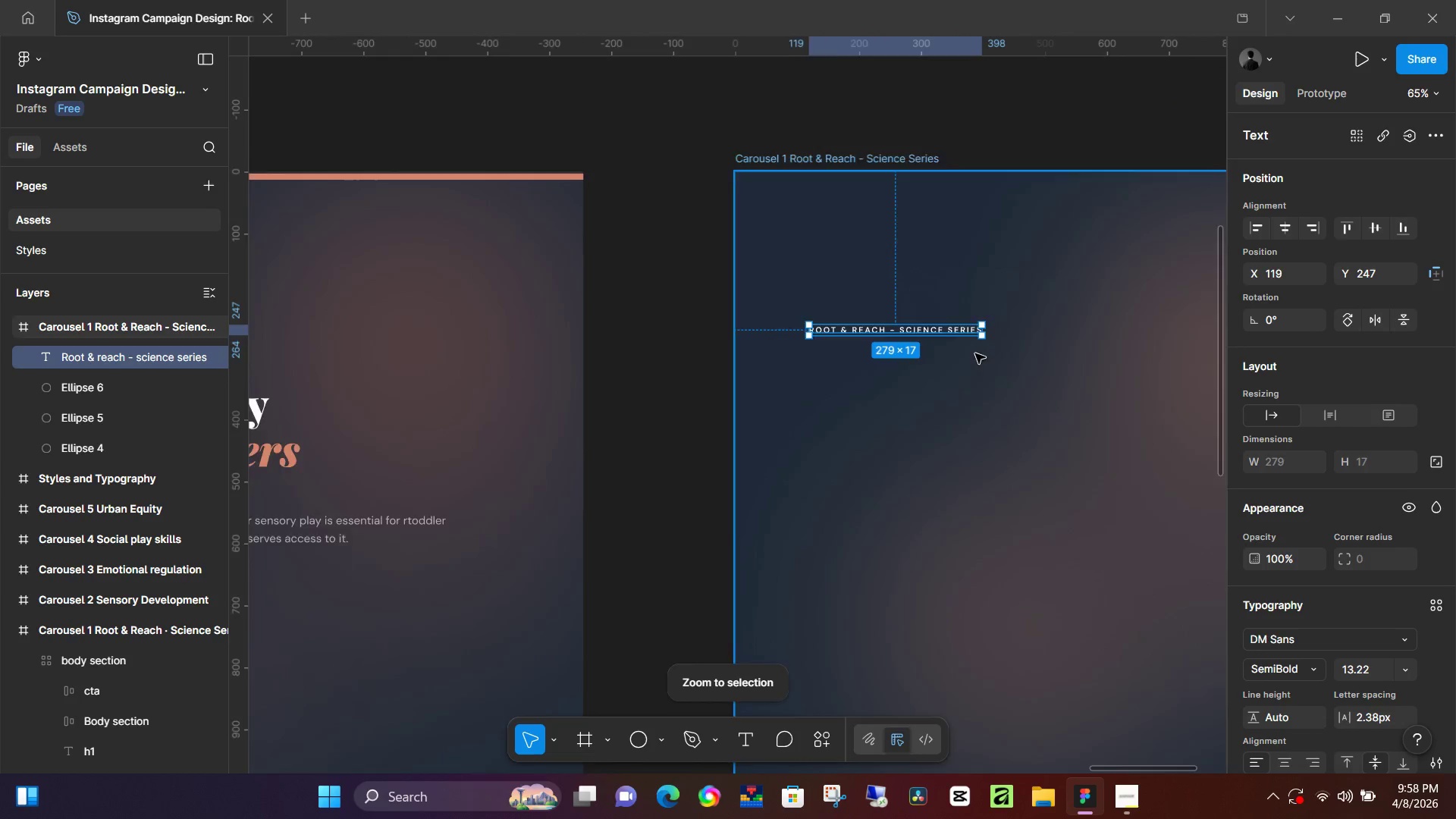 
key(Control+ControlLeft)
 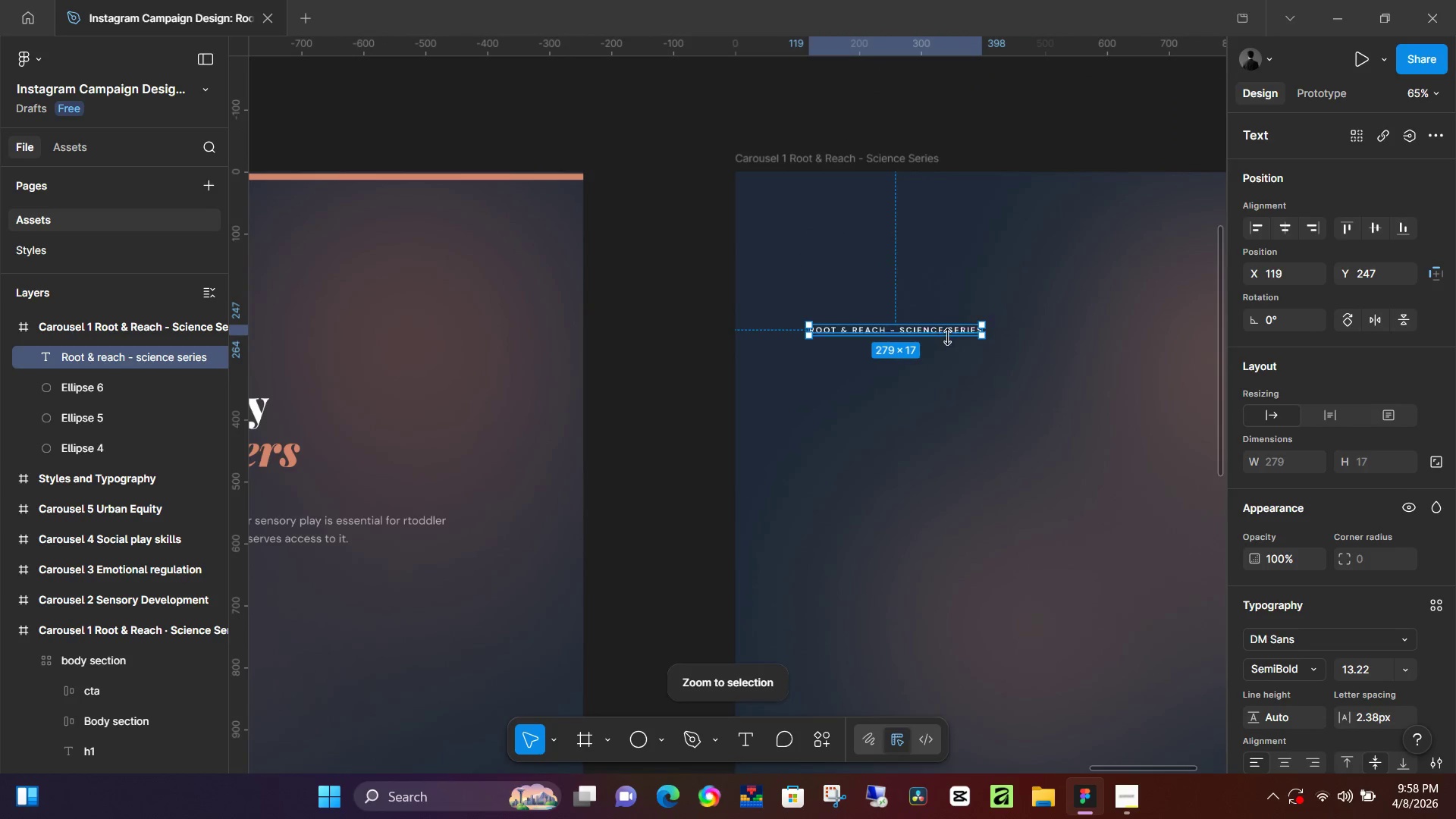 
key(Control+ControlLeft)
 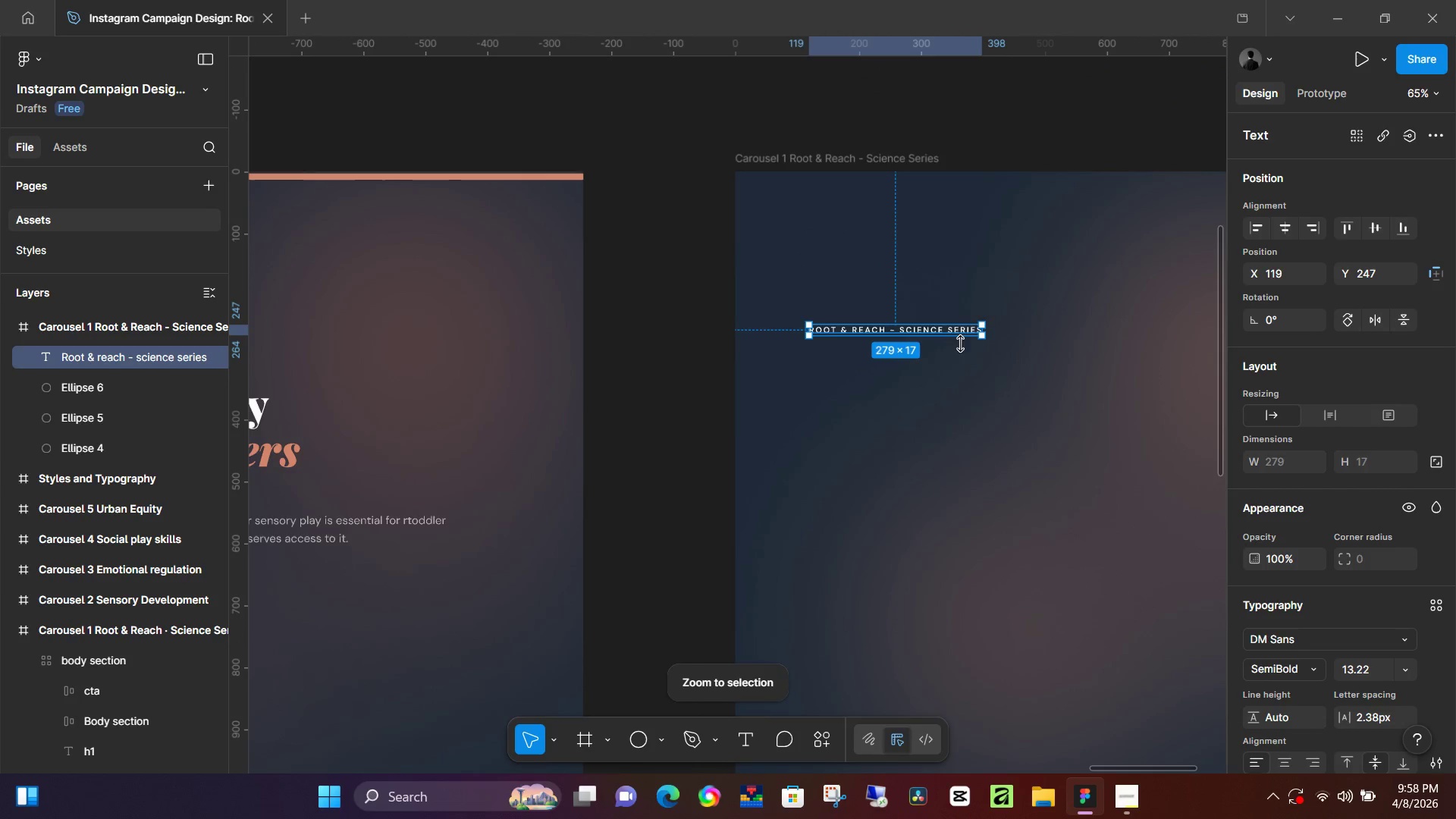 
key(Control+ControlLeft)
 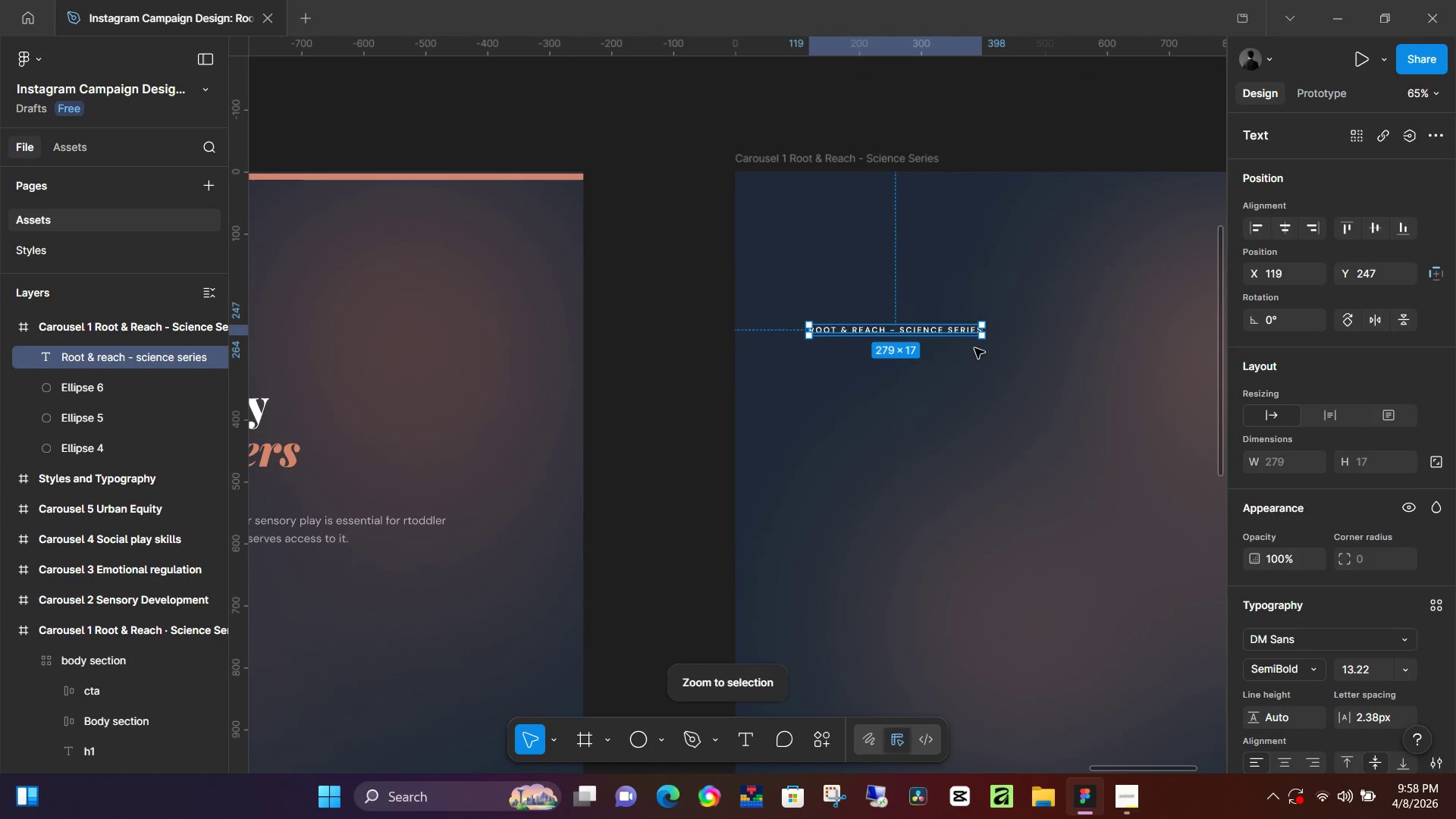 
hold_key(key=ControlLeft, duration=0.5)
 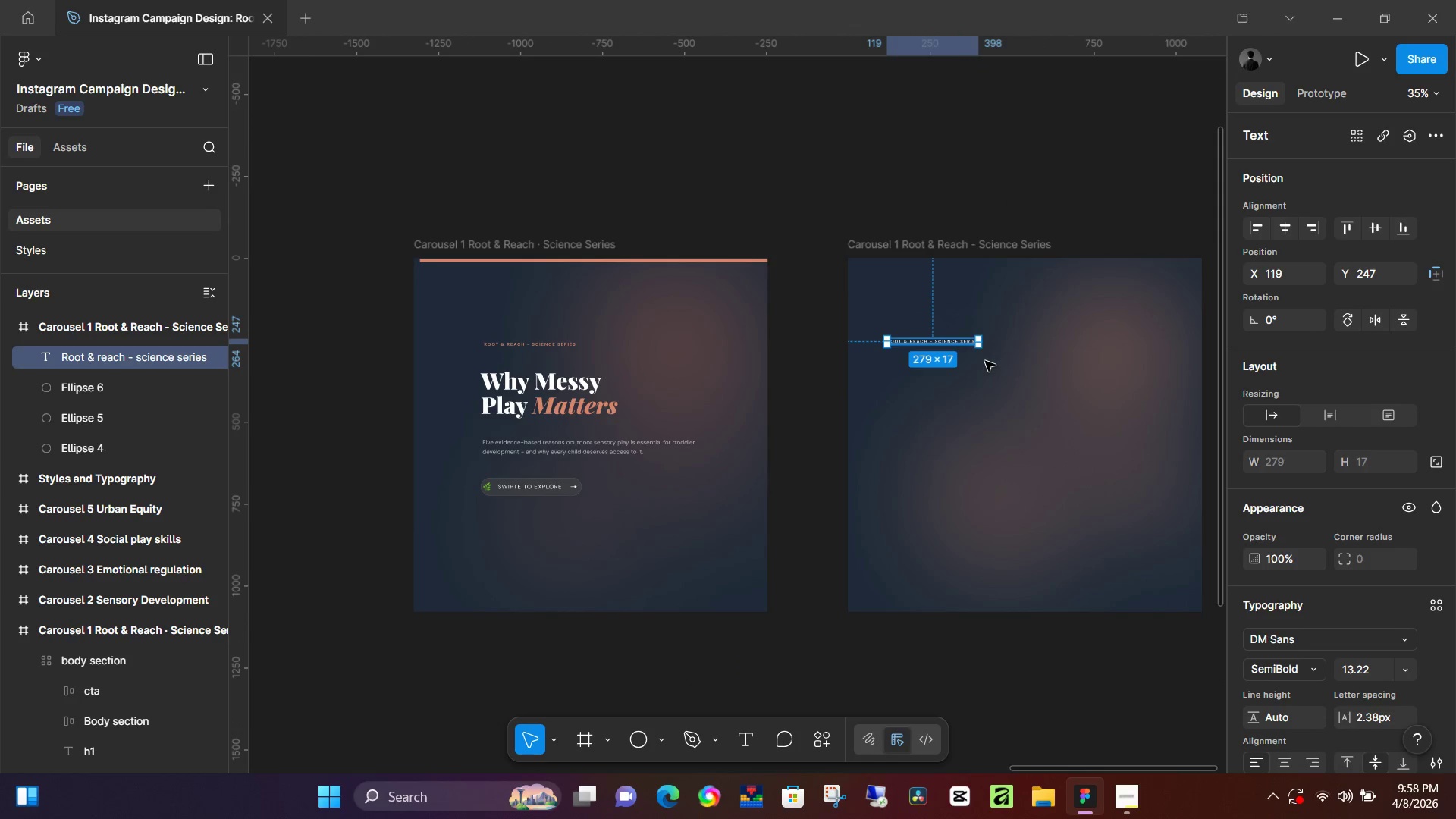 
scroll: coordinate [975, 355], scroll_direction: down, amount: 22.0
 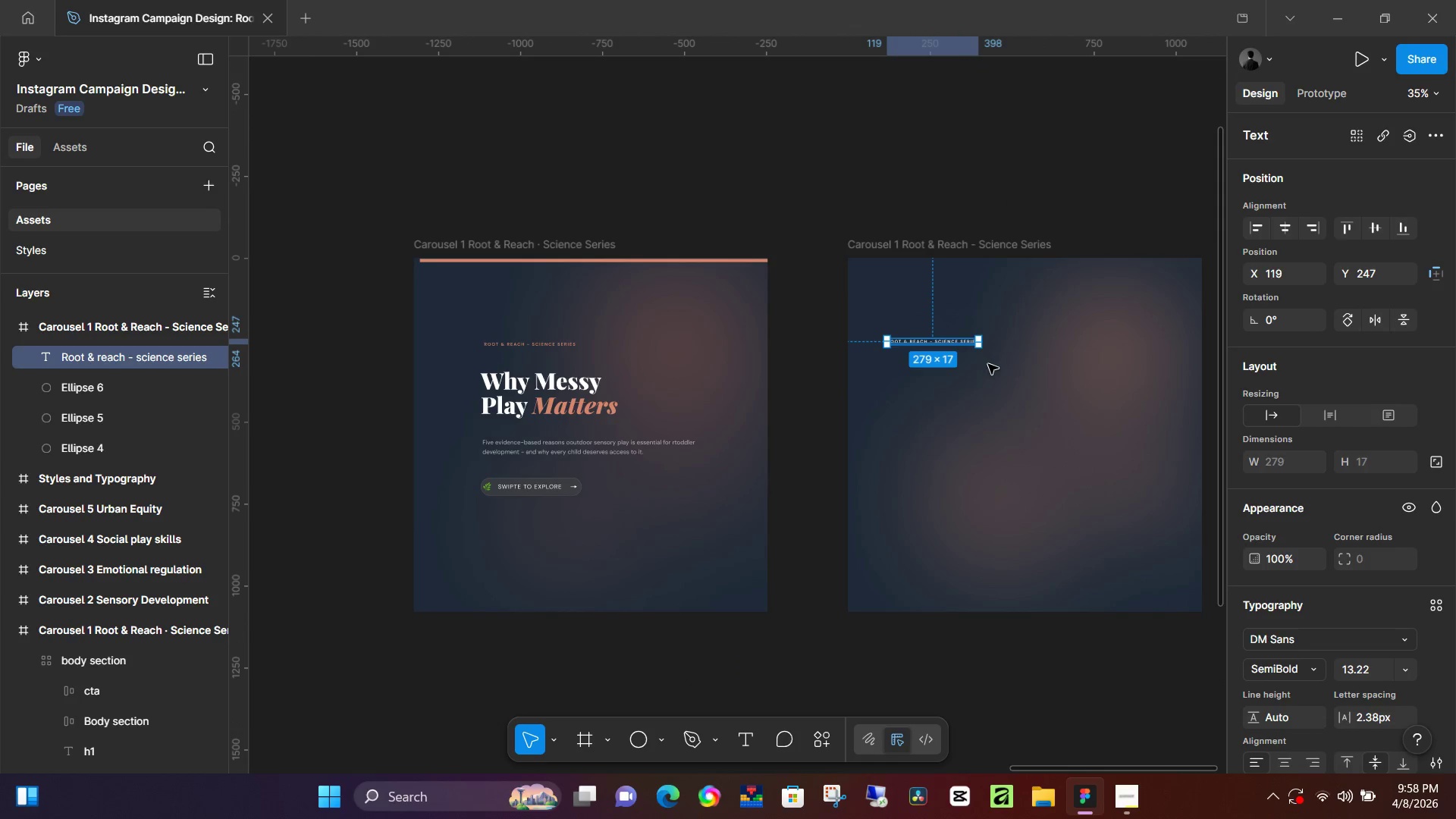 
key(K)
 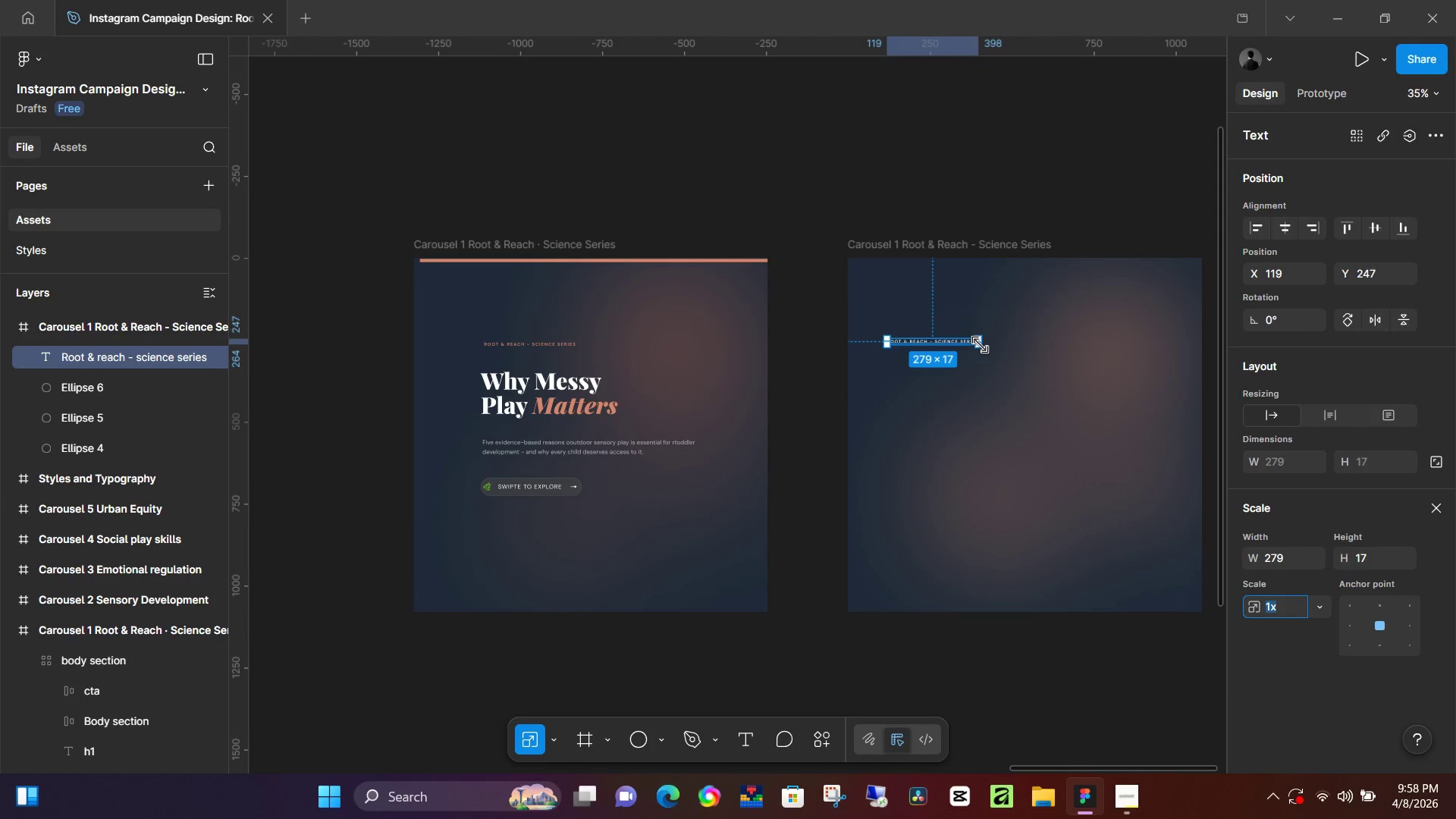 
left_click_drag(start_coordinate=[980, 345], to_coordinate=[987, 348])
 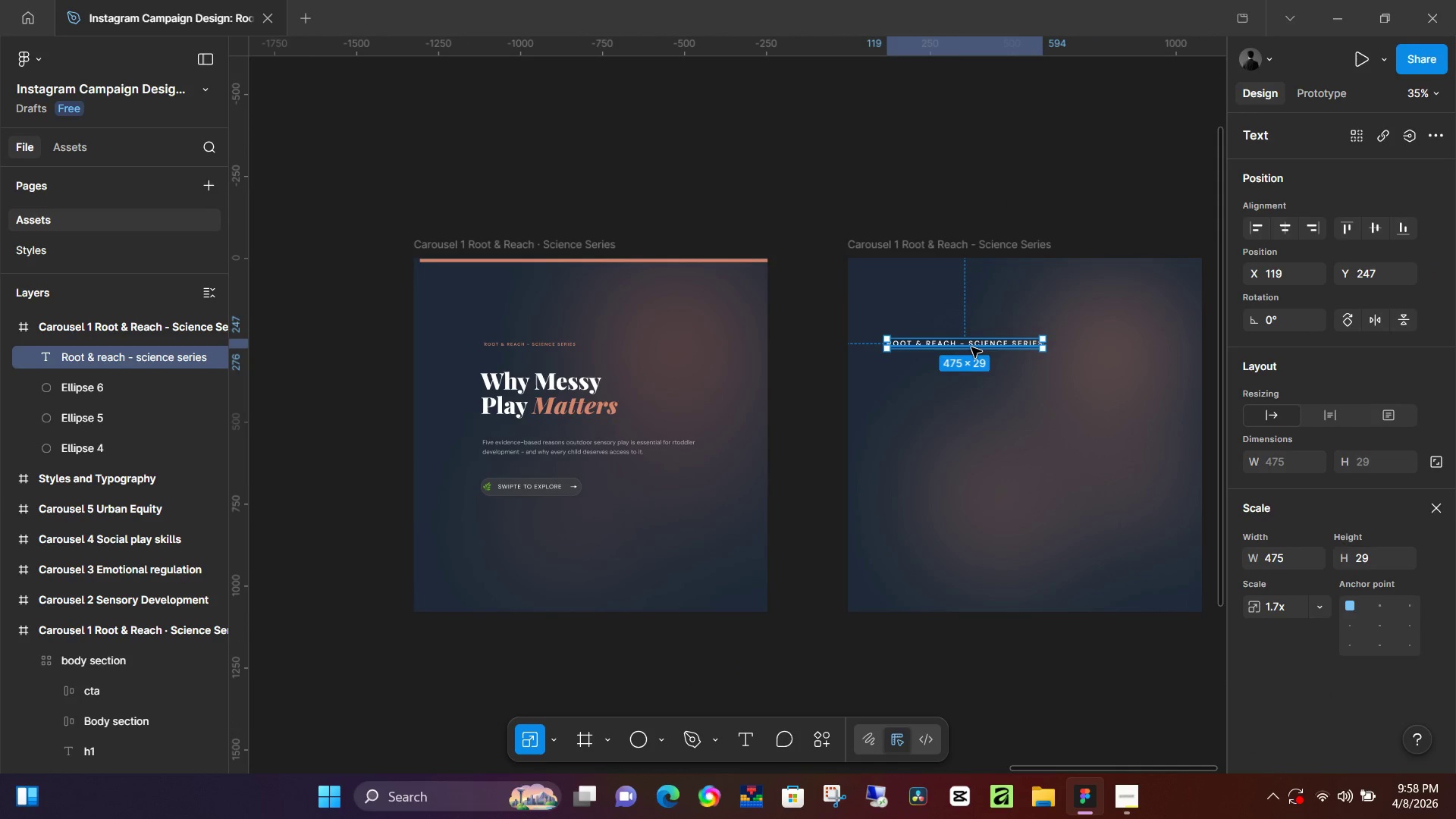 
left_click_drag(start_coordinate=[965, 347], to_coordinate=[985, 348])
 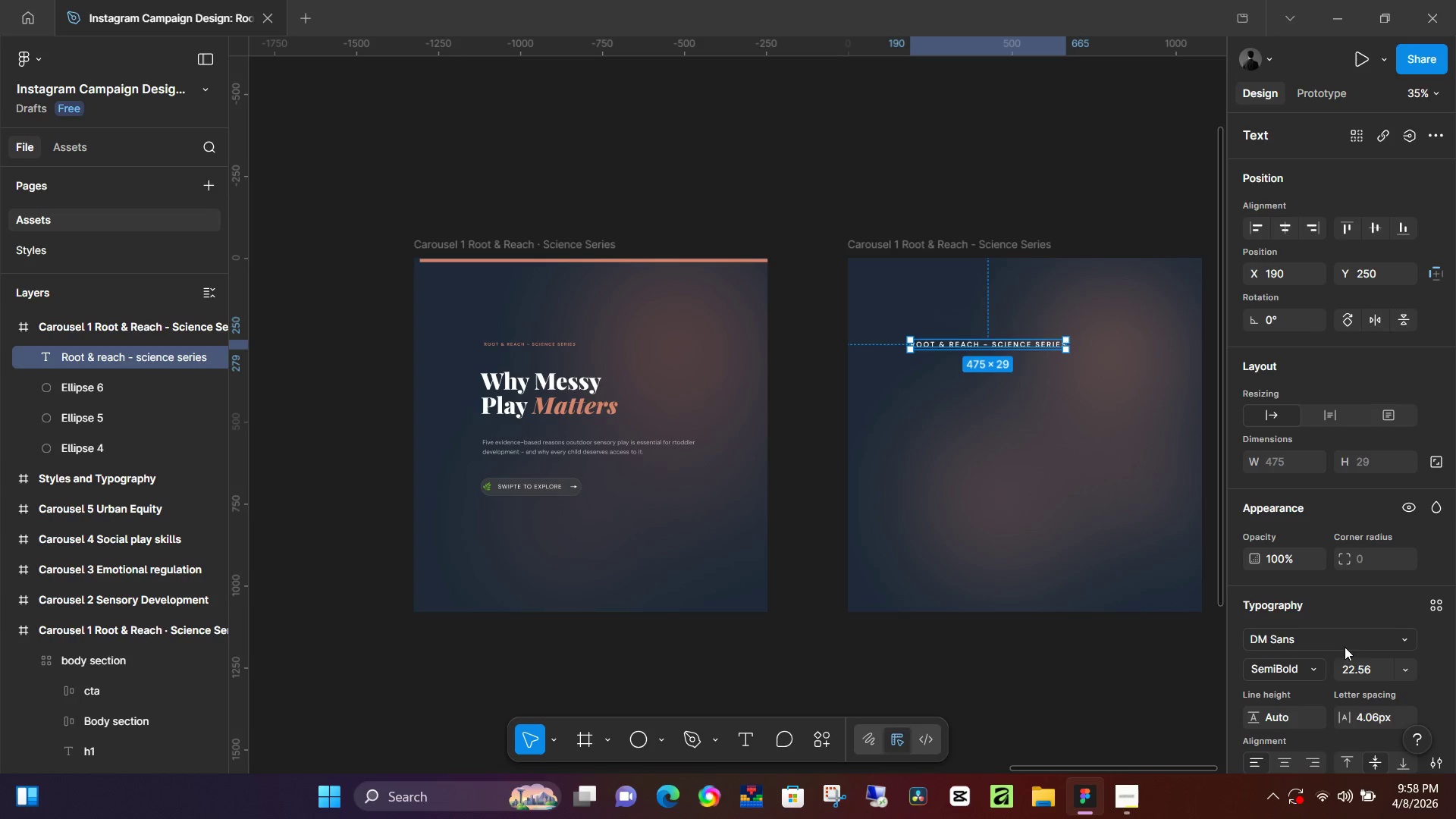 
scroll: coordinate [1278, 679], scroll_direction: down, amount: 4.0
 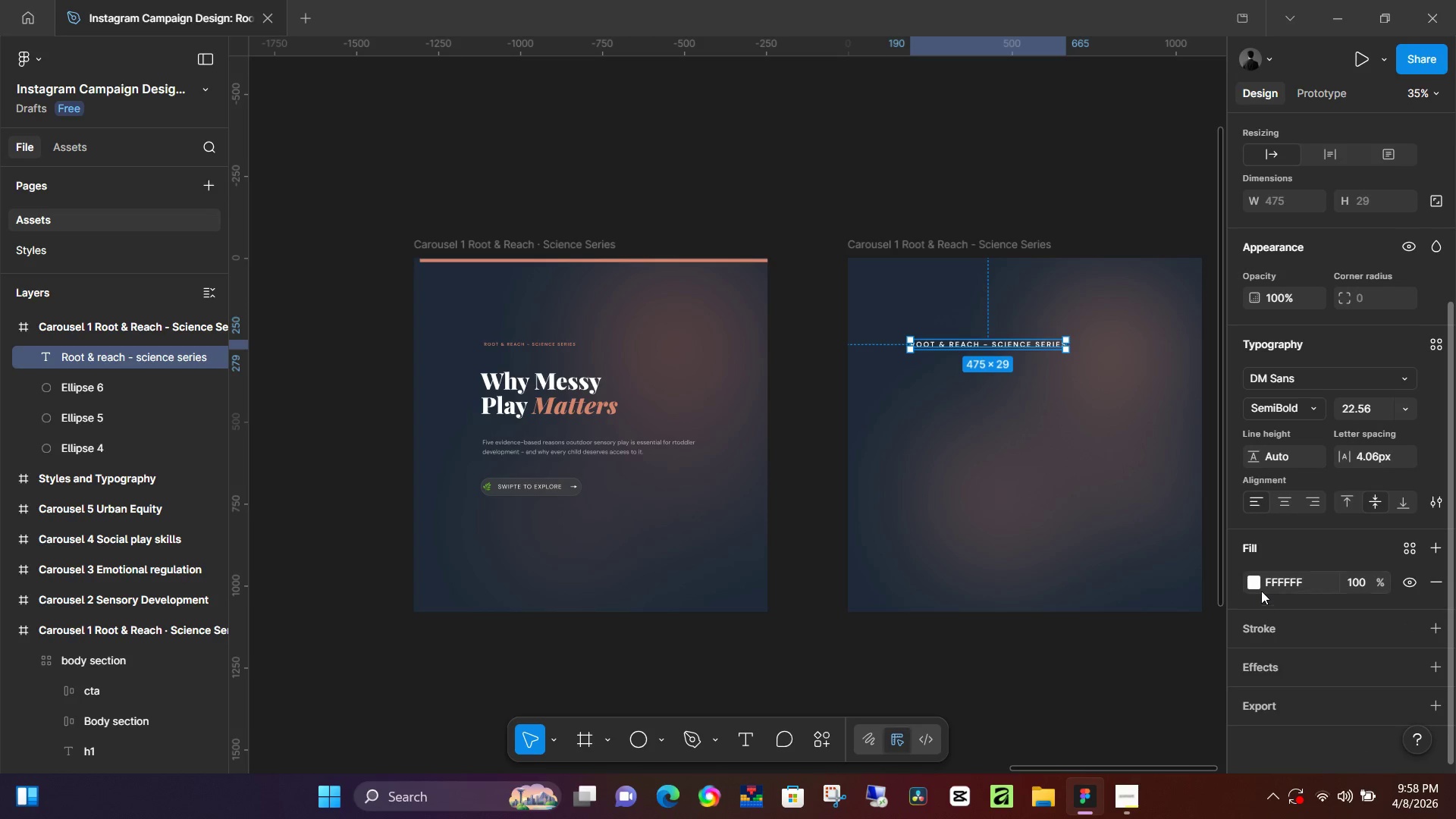 
left_click([1261, 585])
 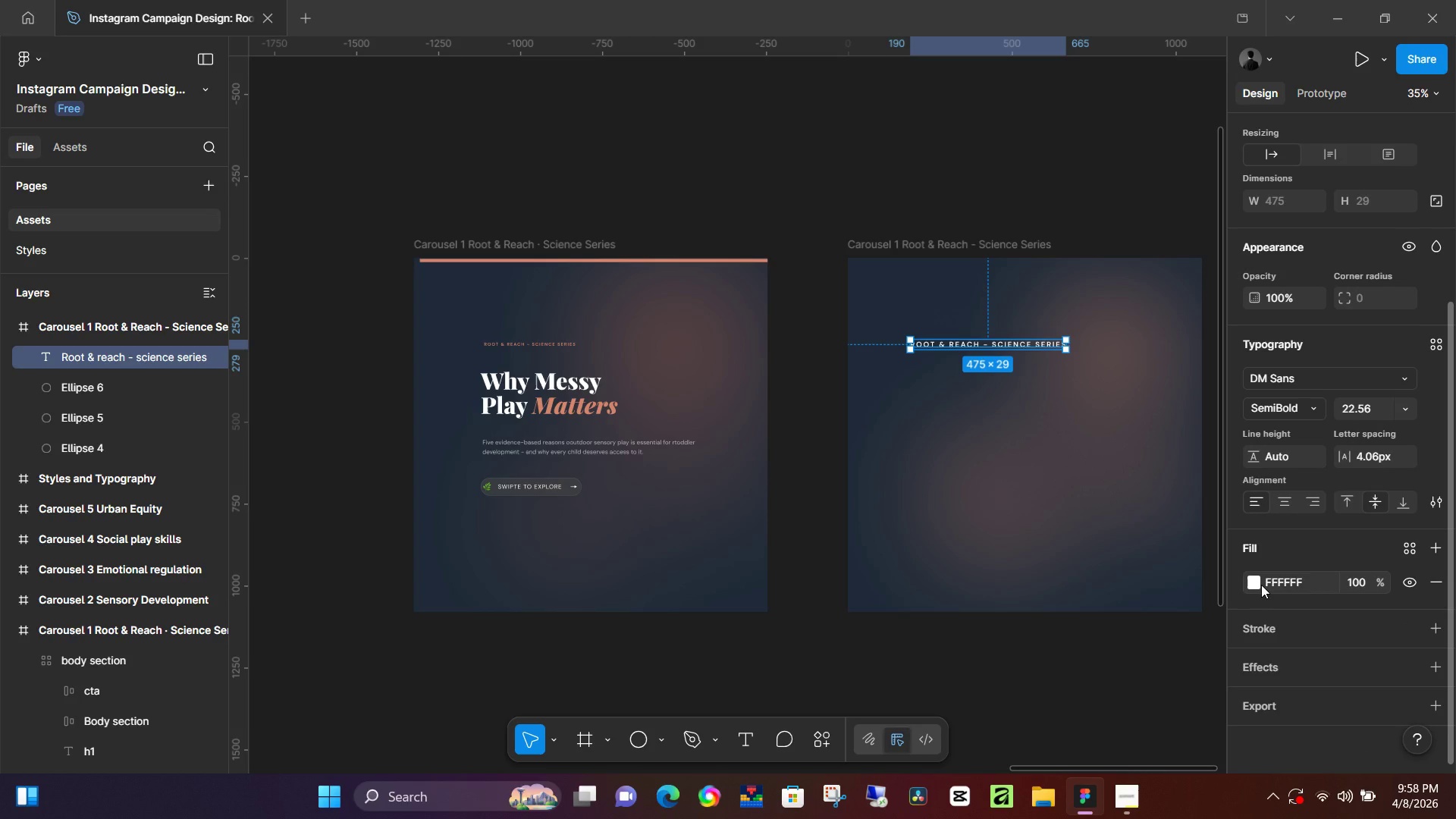 
left_click([1251, 580])
 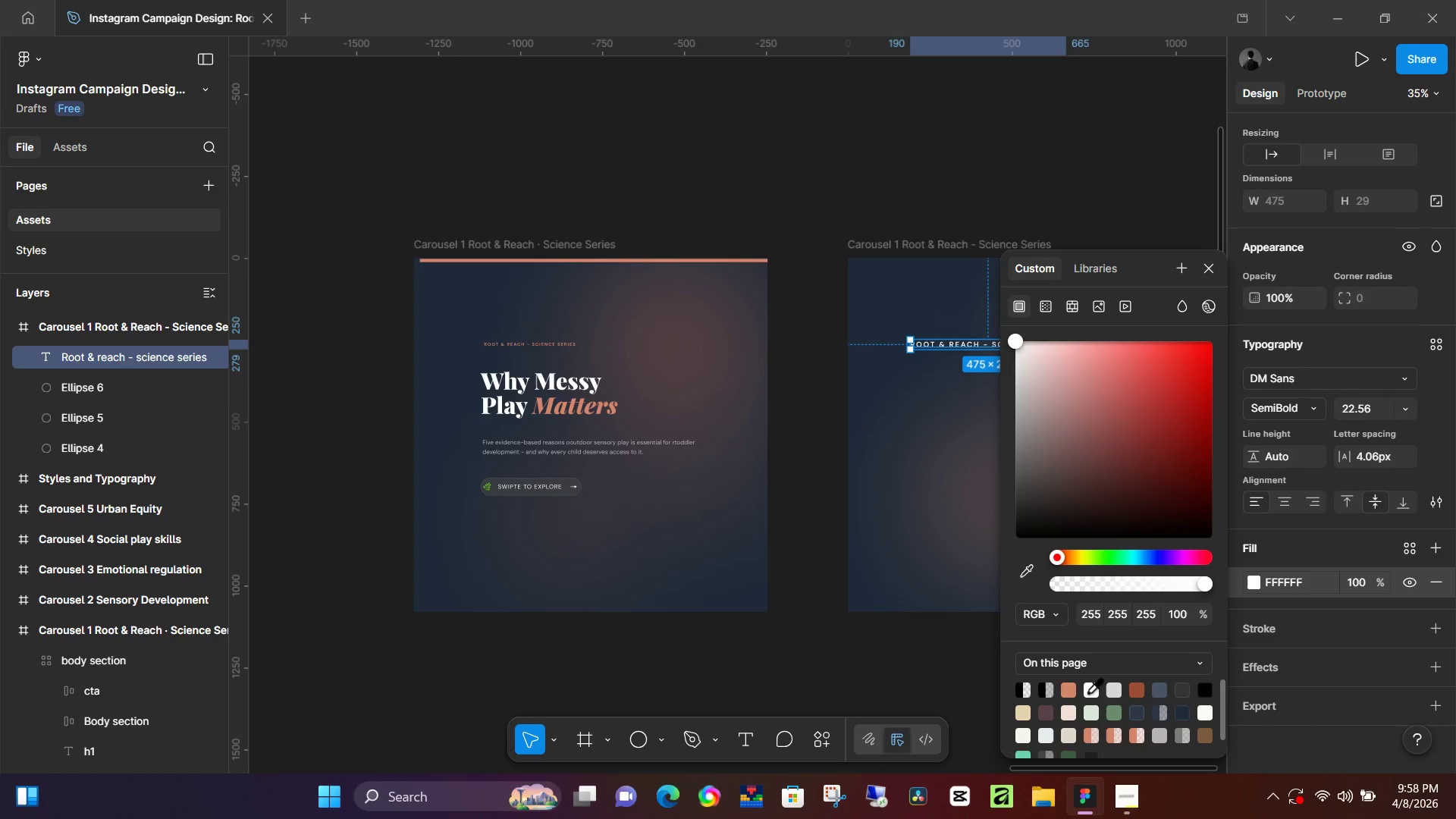 
left_click([1067, 692])
 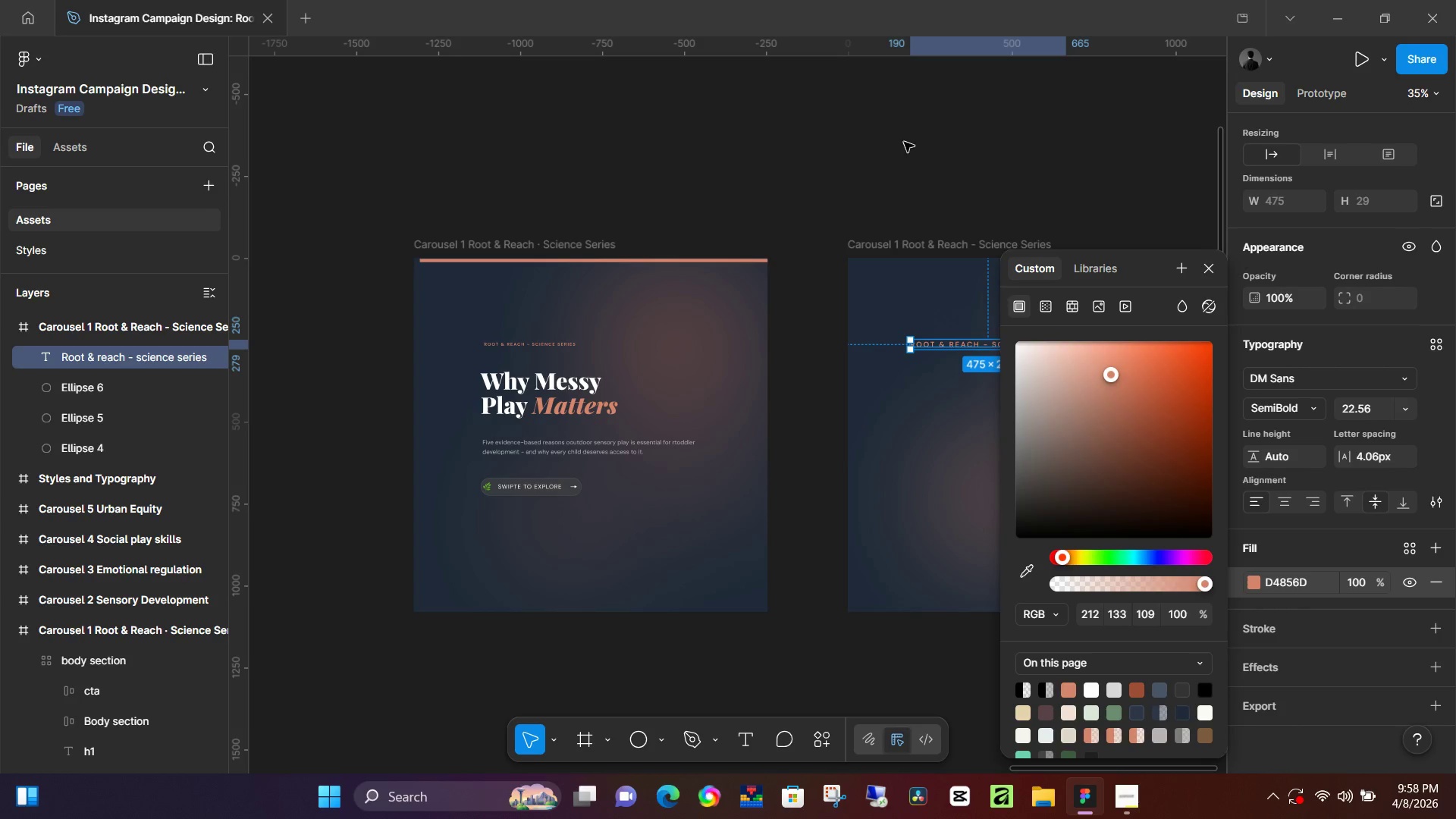 
left_click([916, 141])
 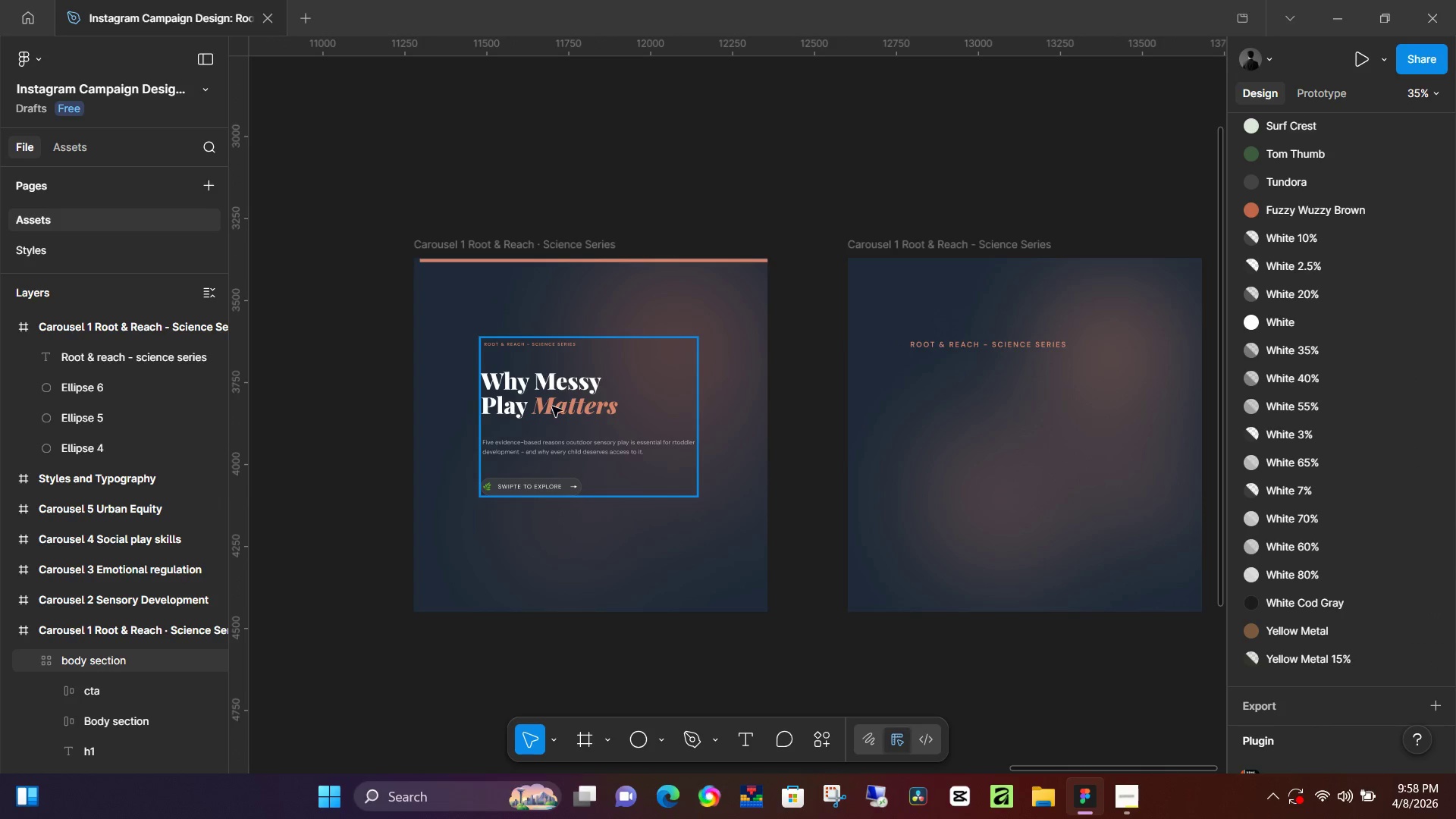 
double_click([552, 406])
 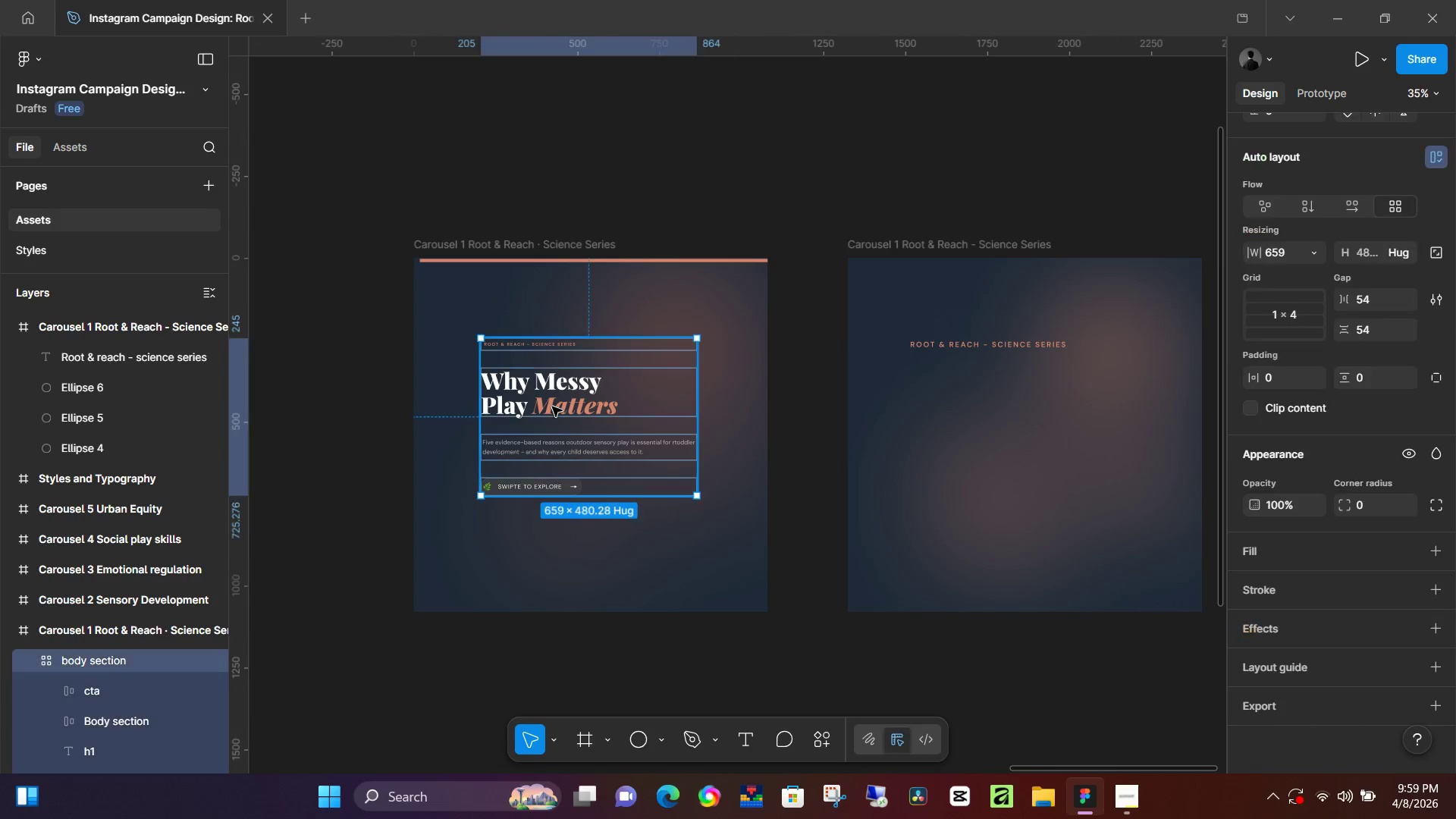 
triple_click([552, 406])
 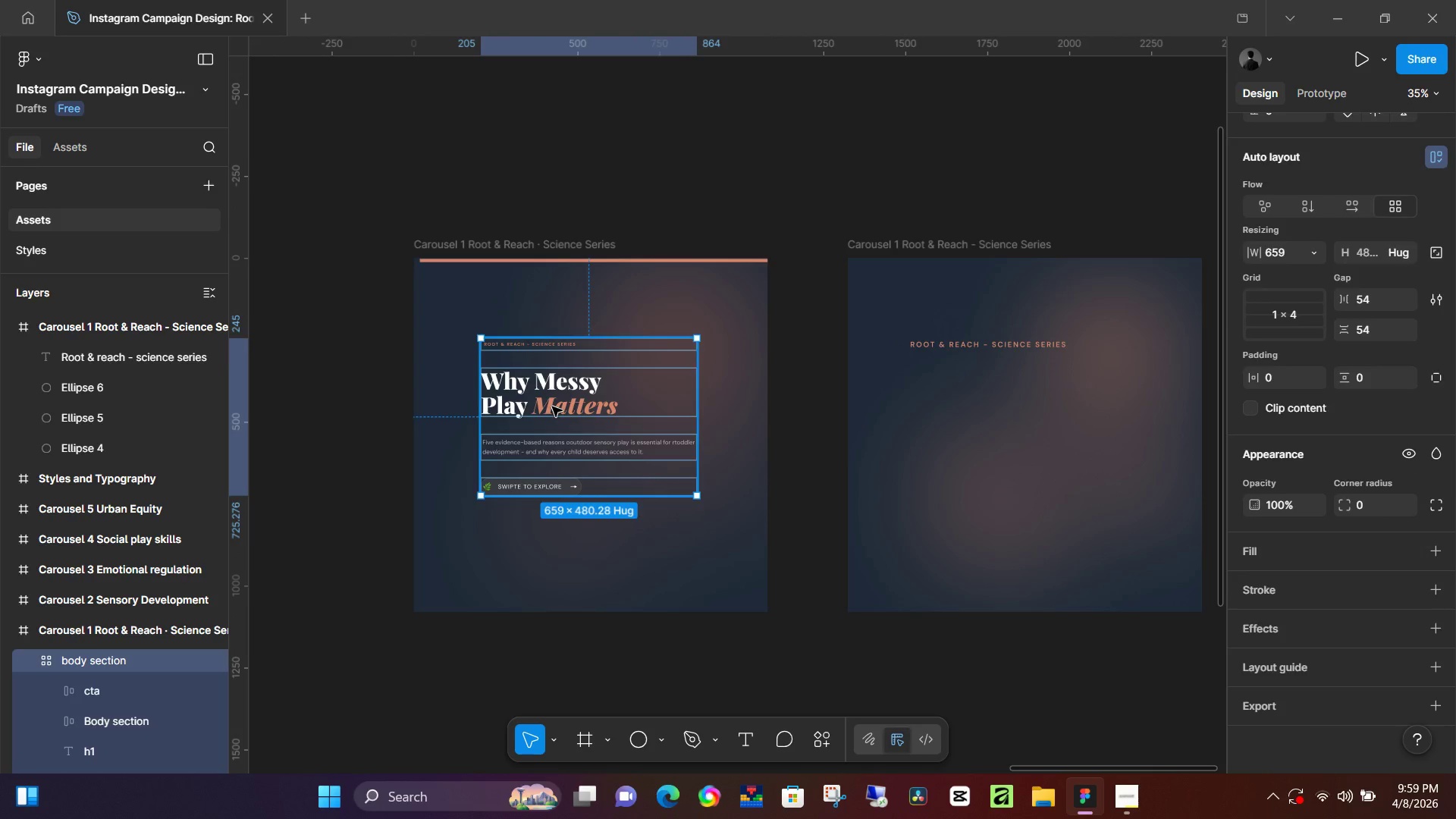 
triple_click([552, 406])
 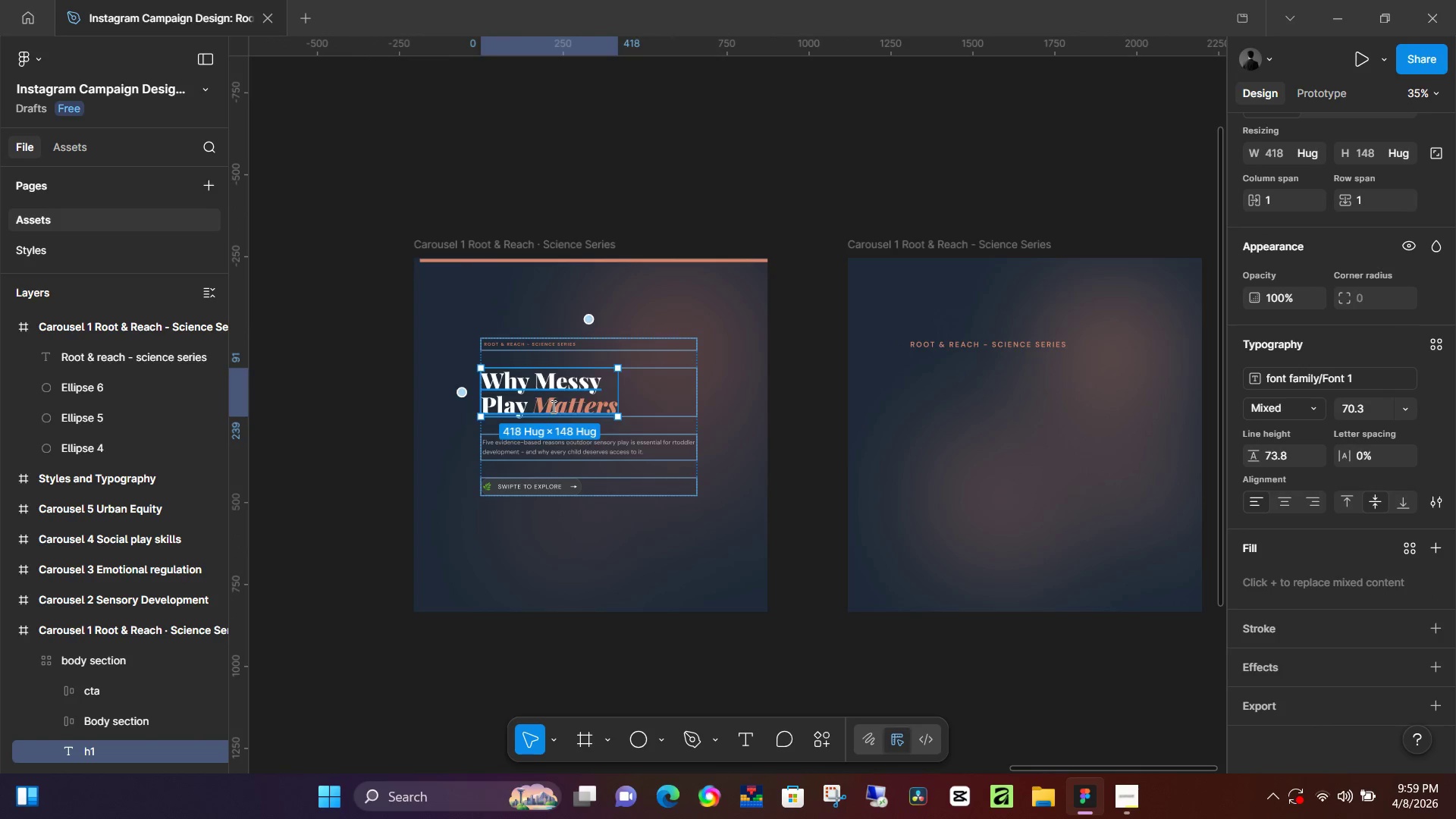 
triple_click([552, 406])
 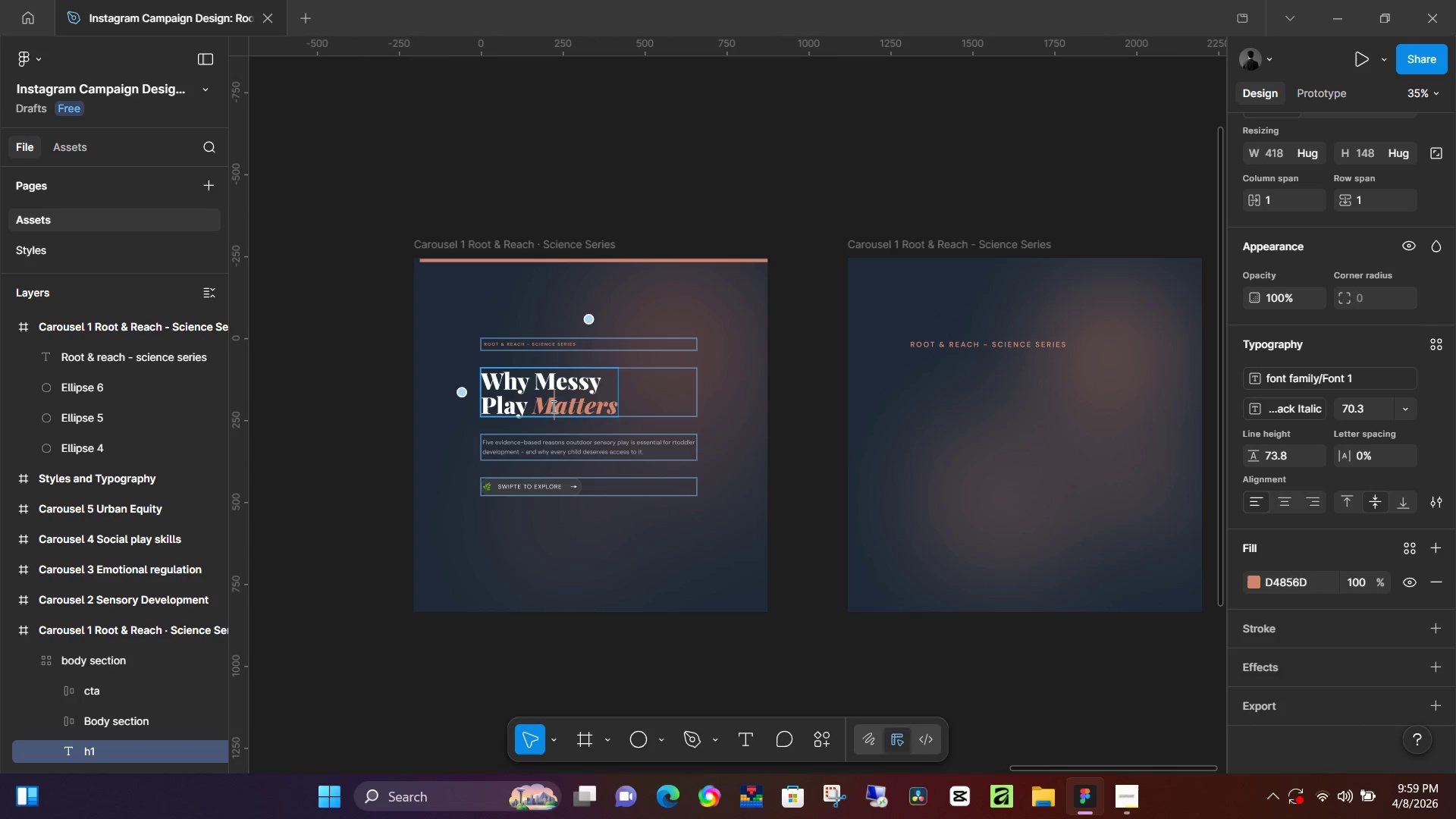 
triple_click([552, 406])
 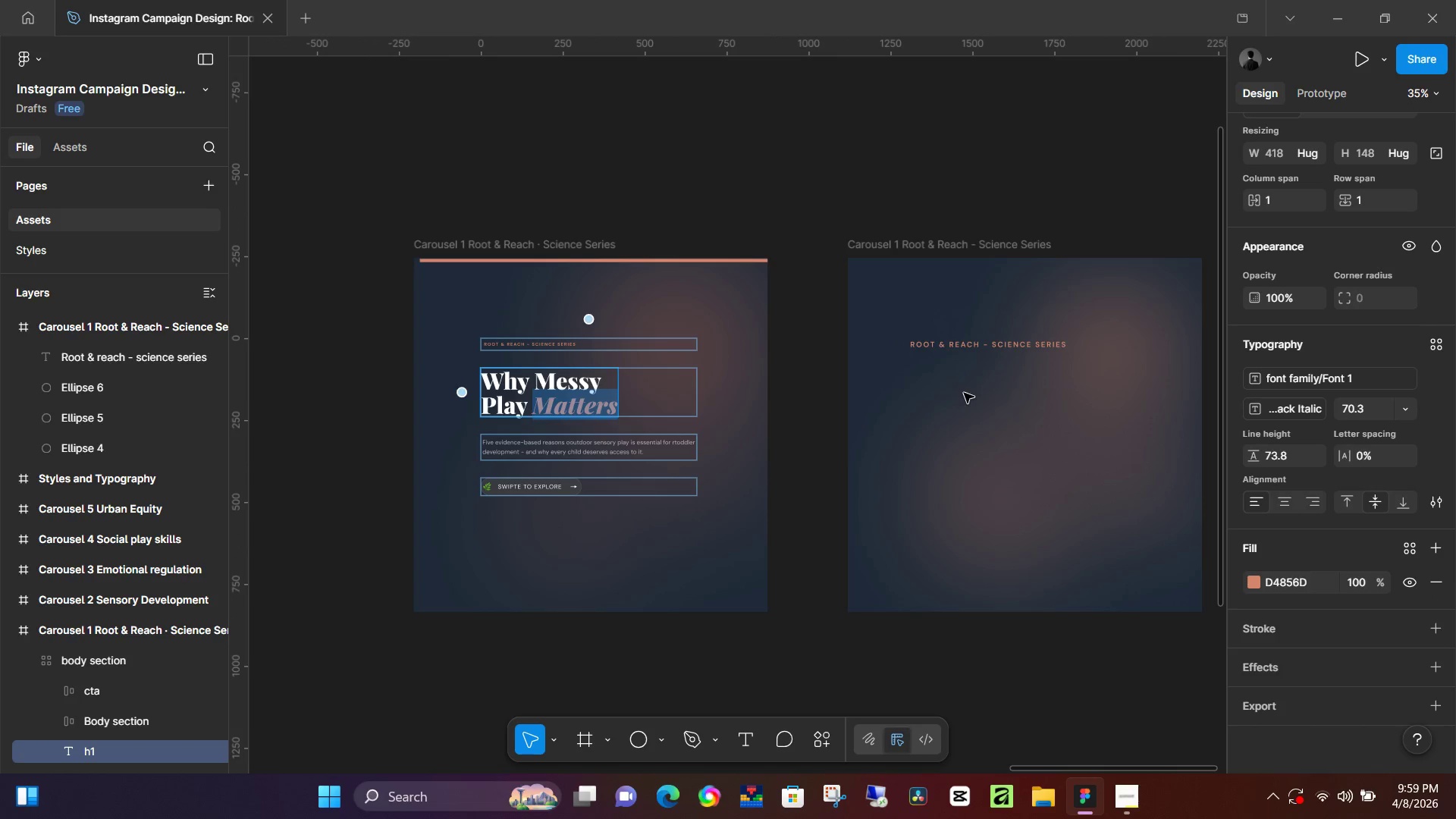 
left_click([905, 379])
 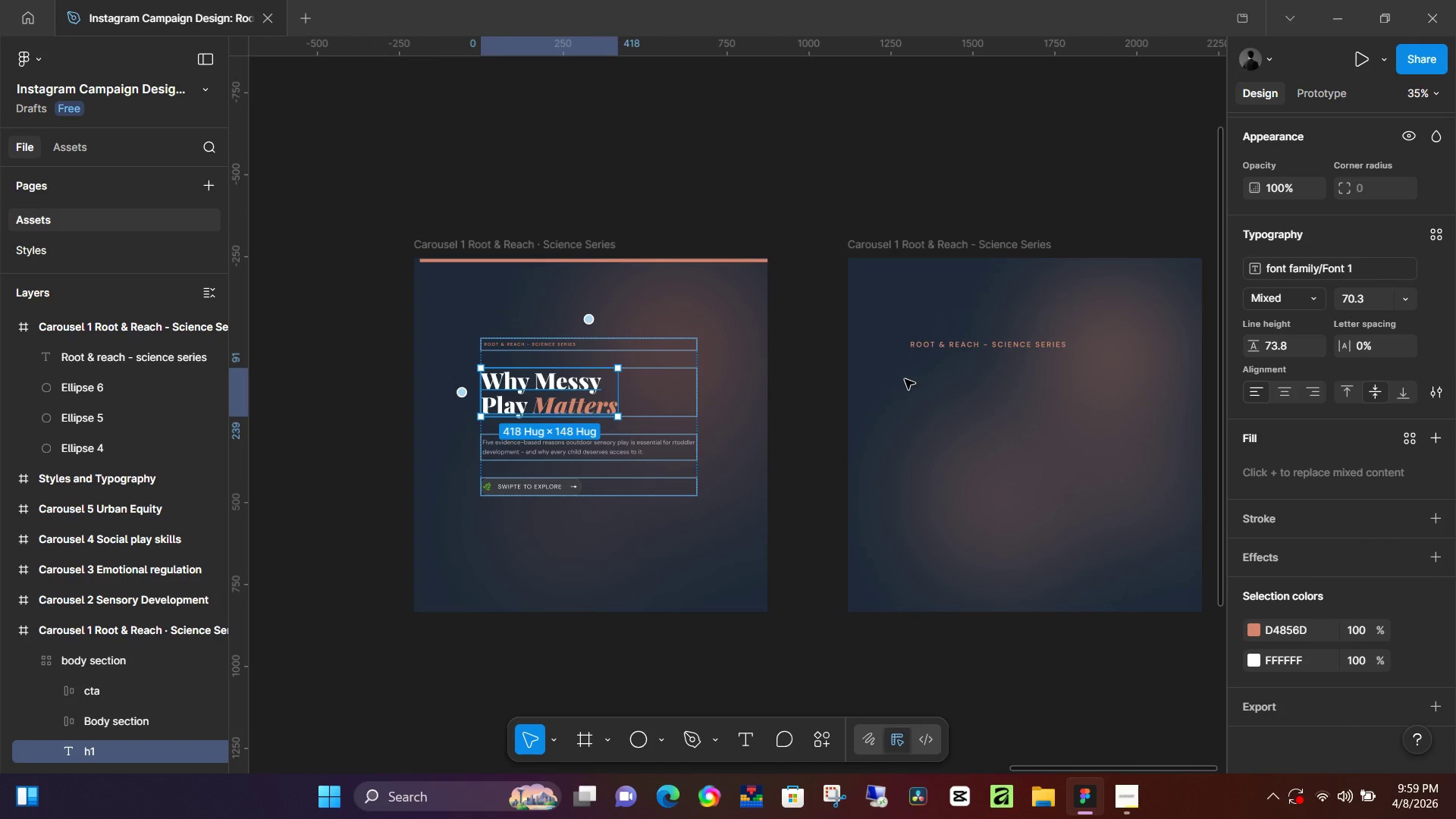 
key(T)
 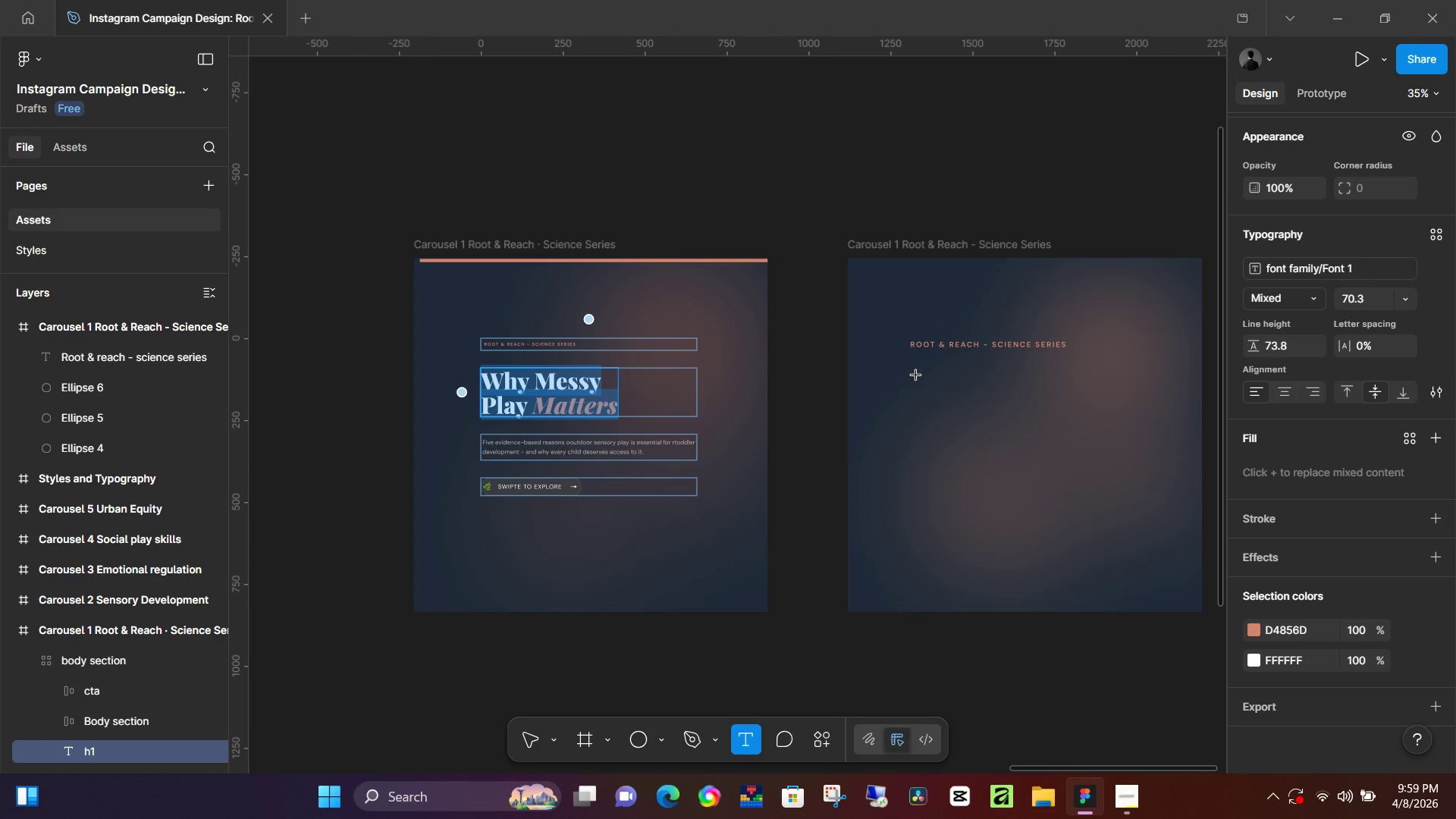 
left_click([917, 377])
 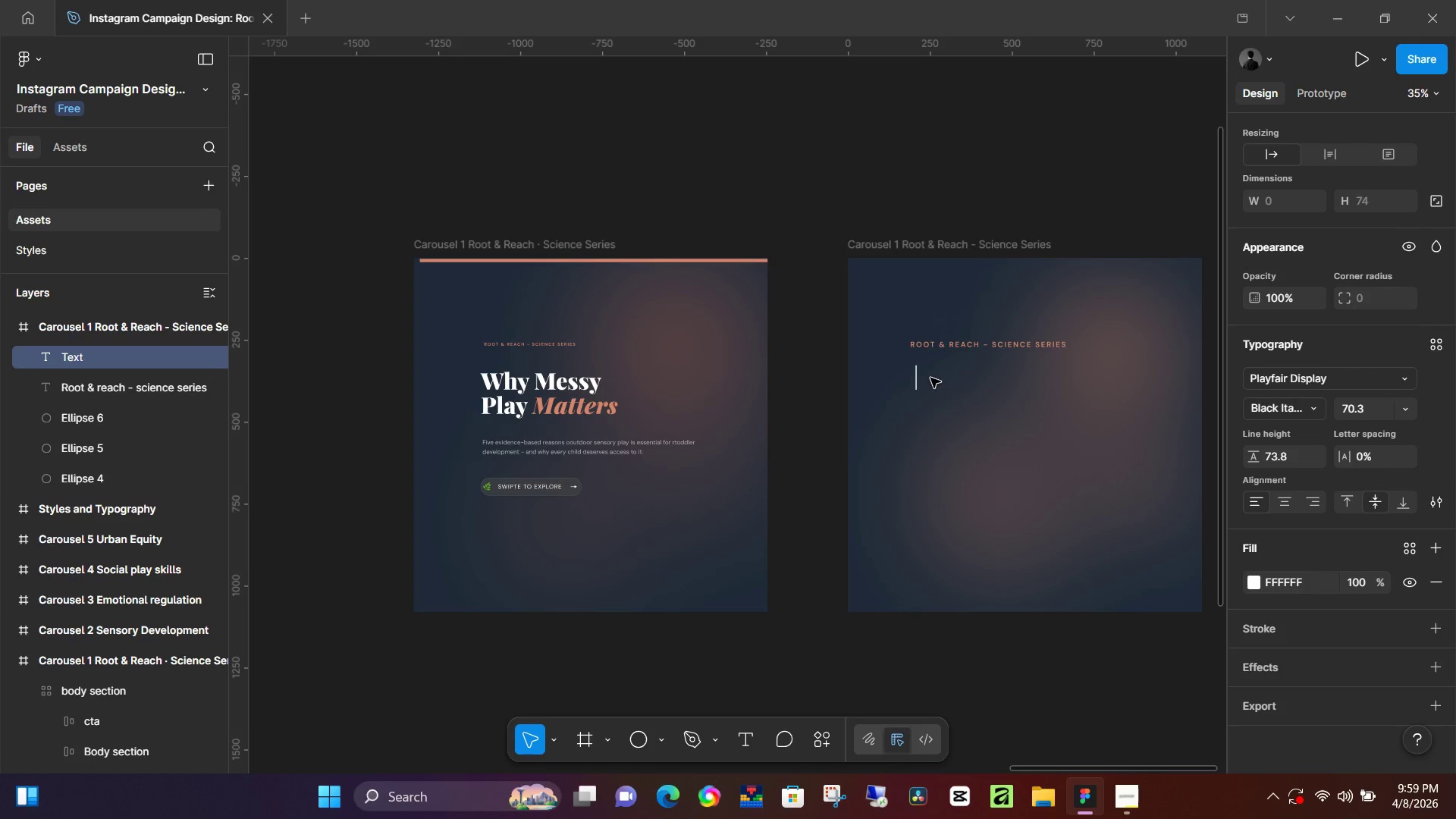 
wait(5.81)
 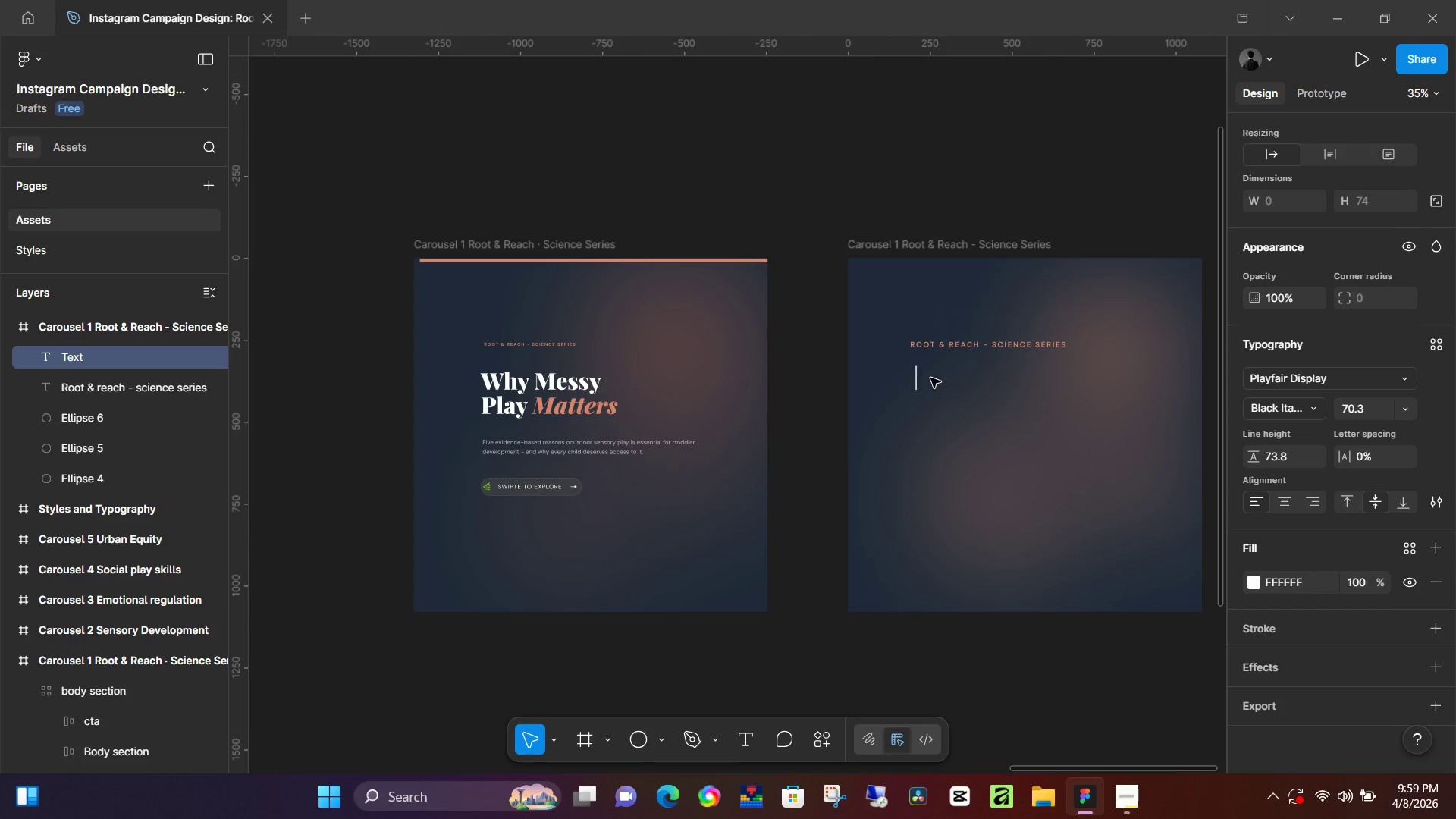 
type(Why Messy)
 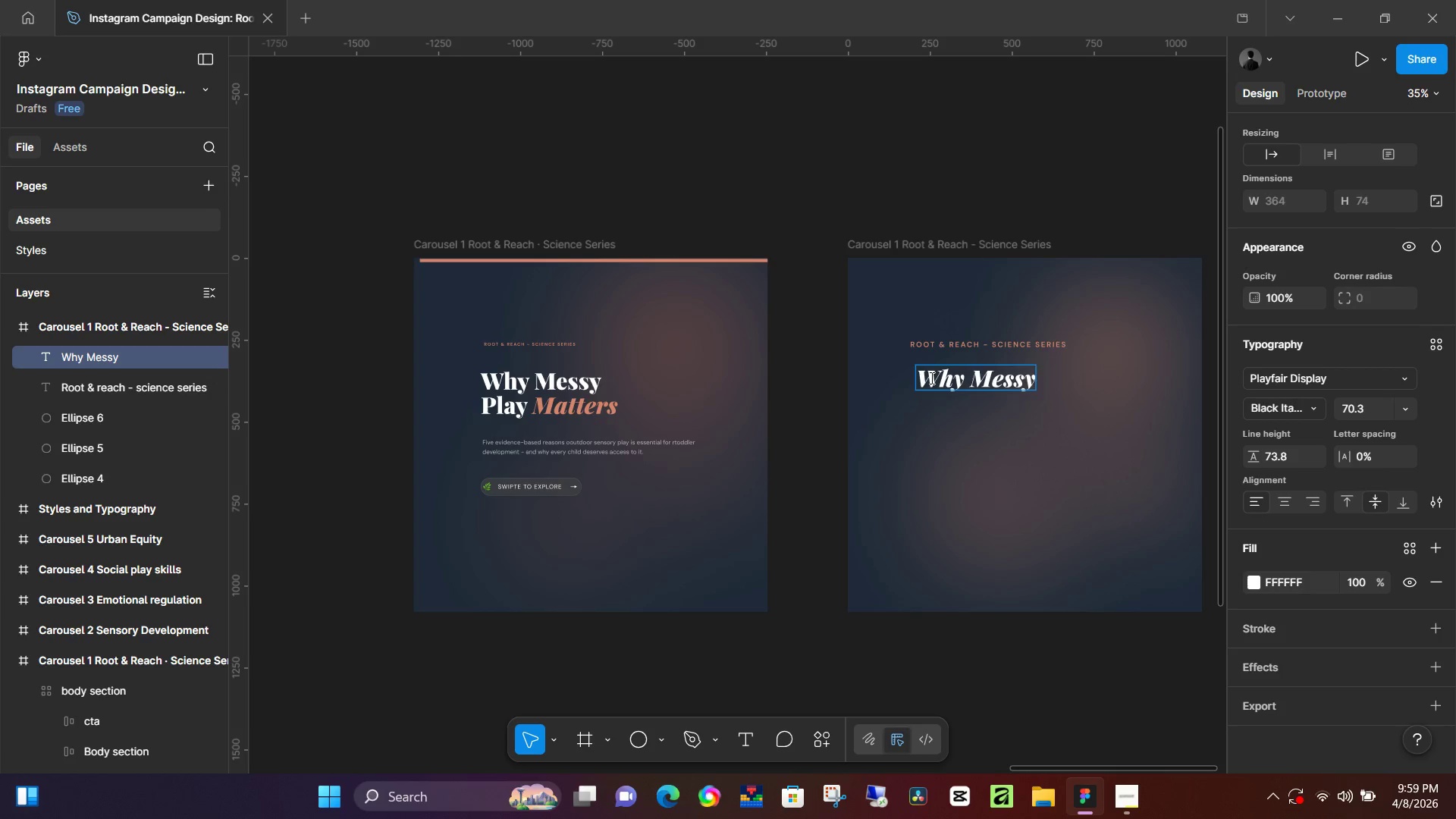 
key(Enter)
 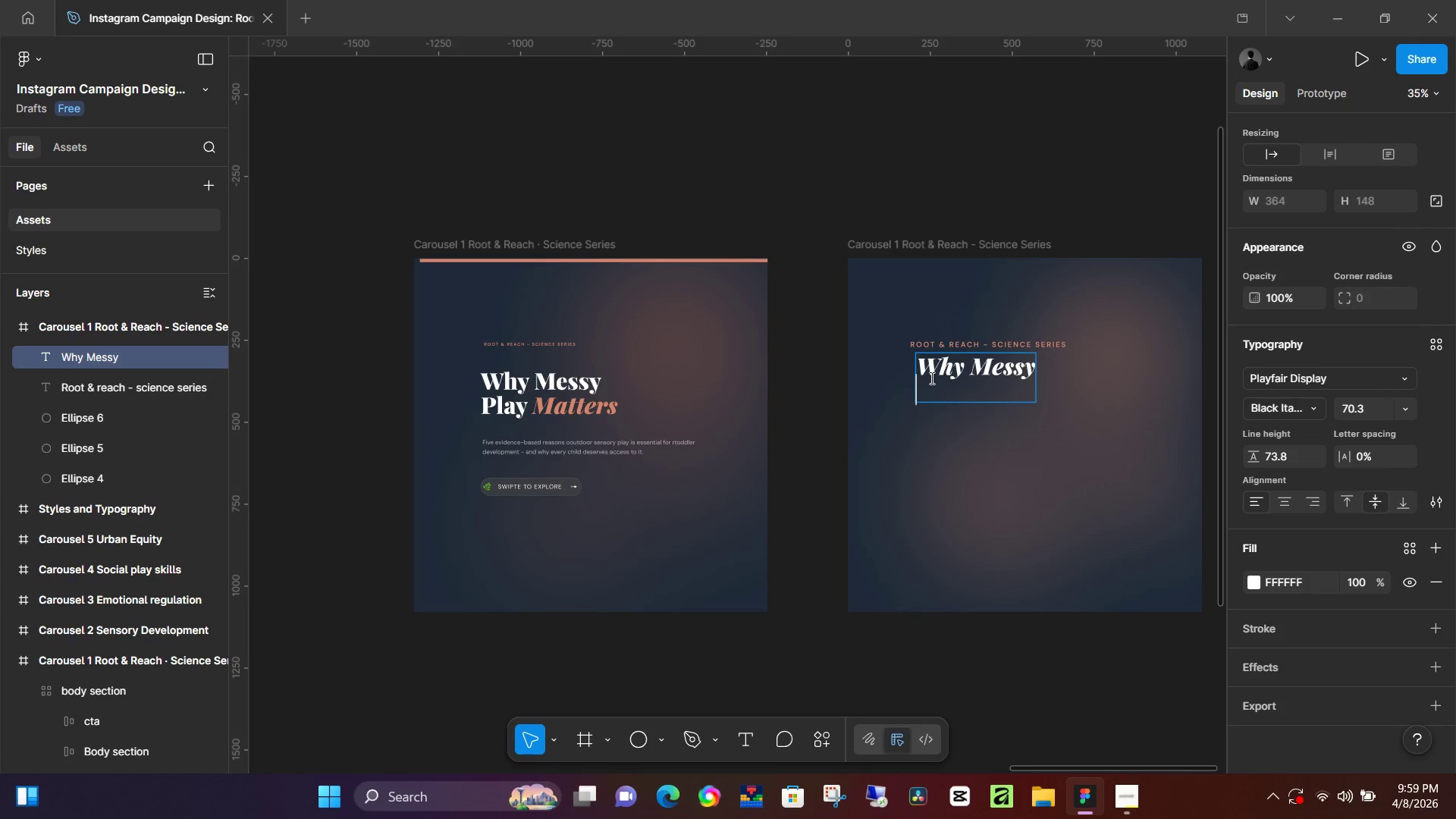 
type(Play Matters)
 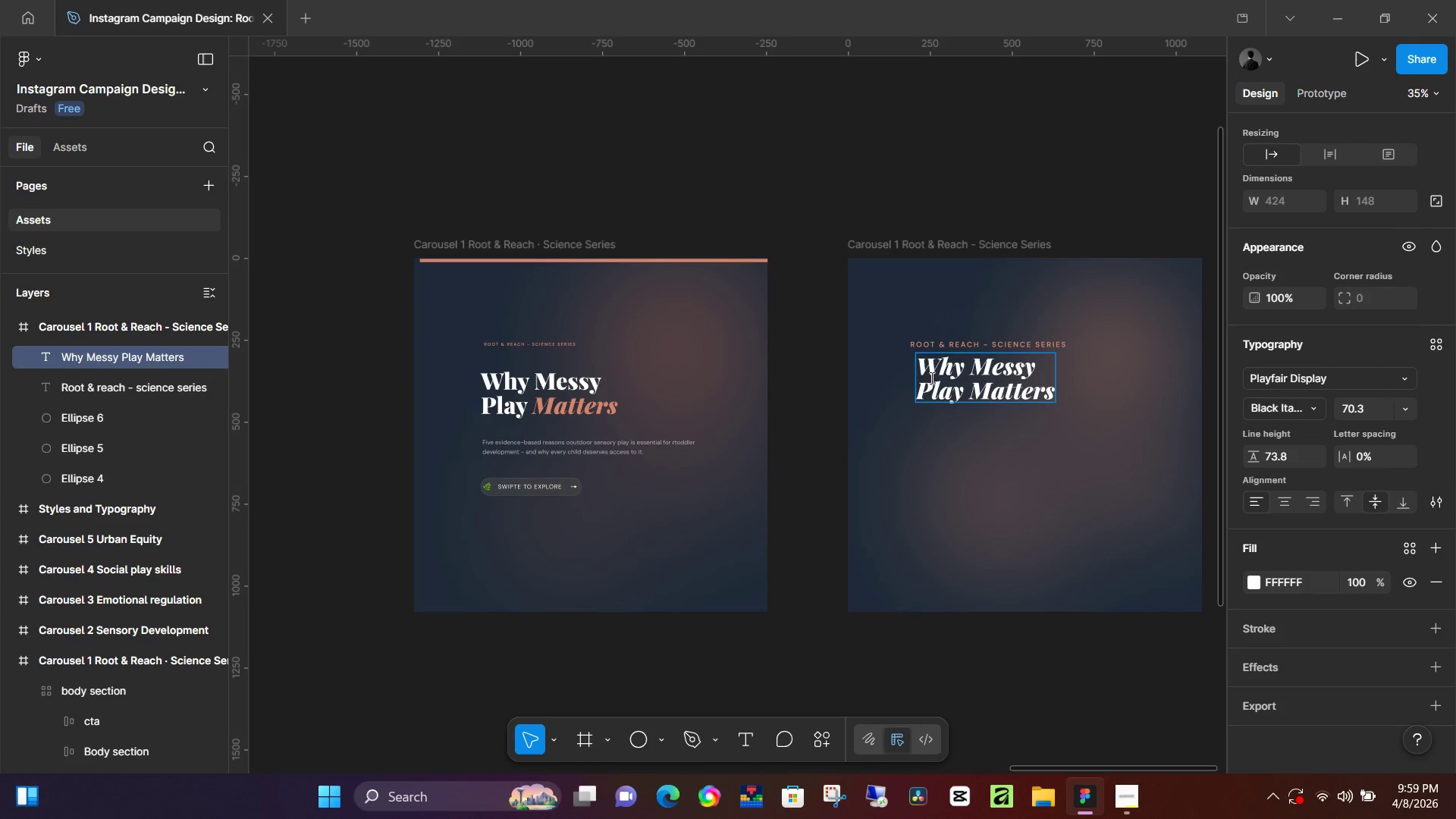 
wait(54.02)
 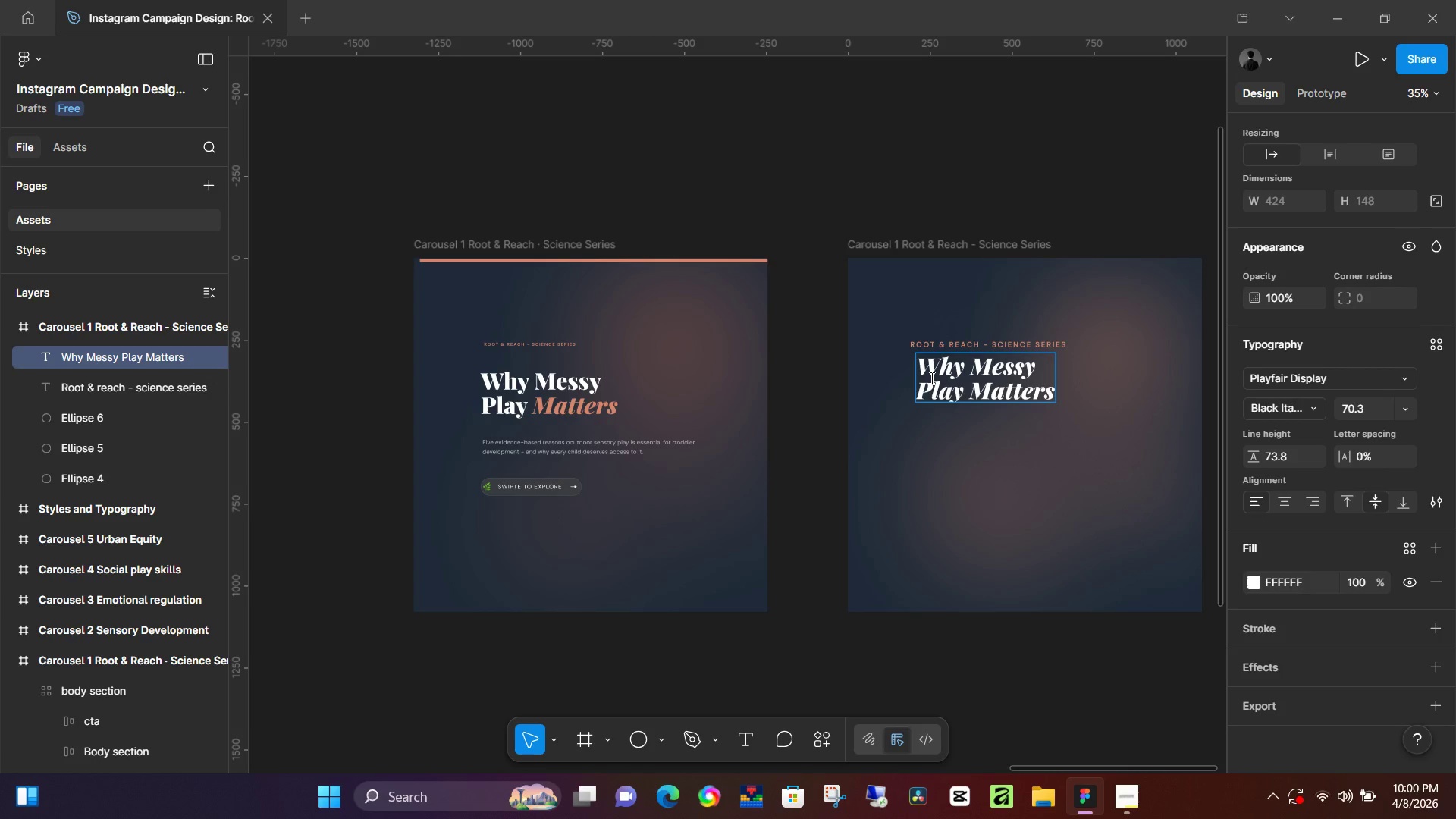 
double_click([992, 382])
 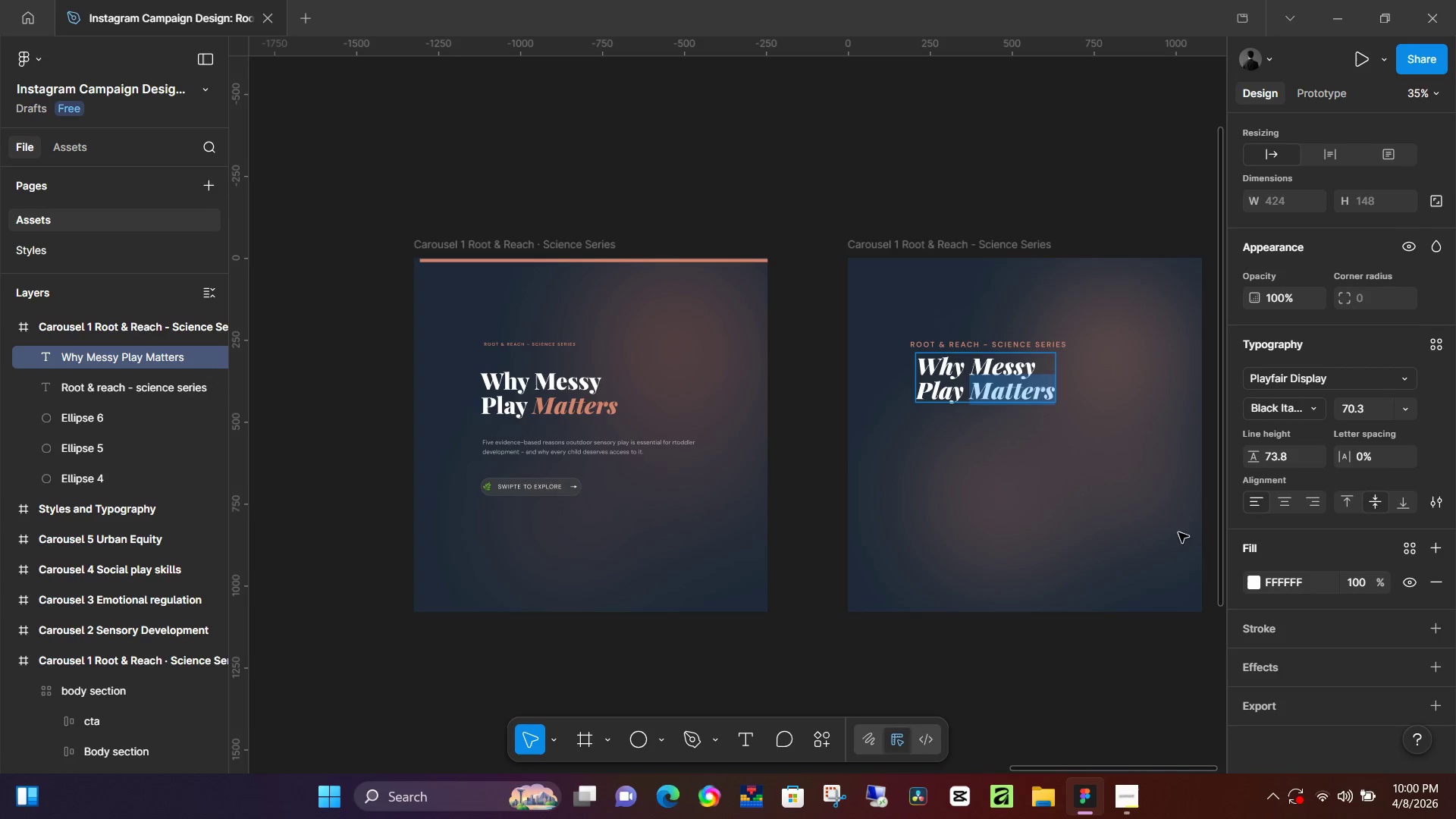 
left_click([1256, 583])
 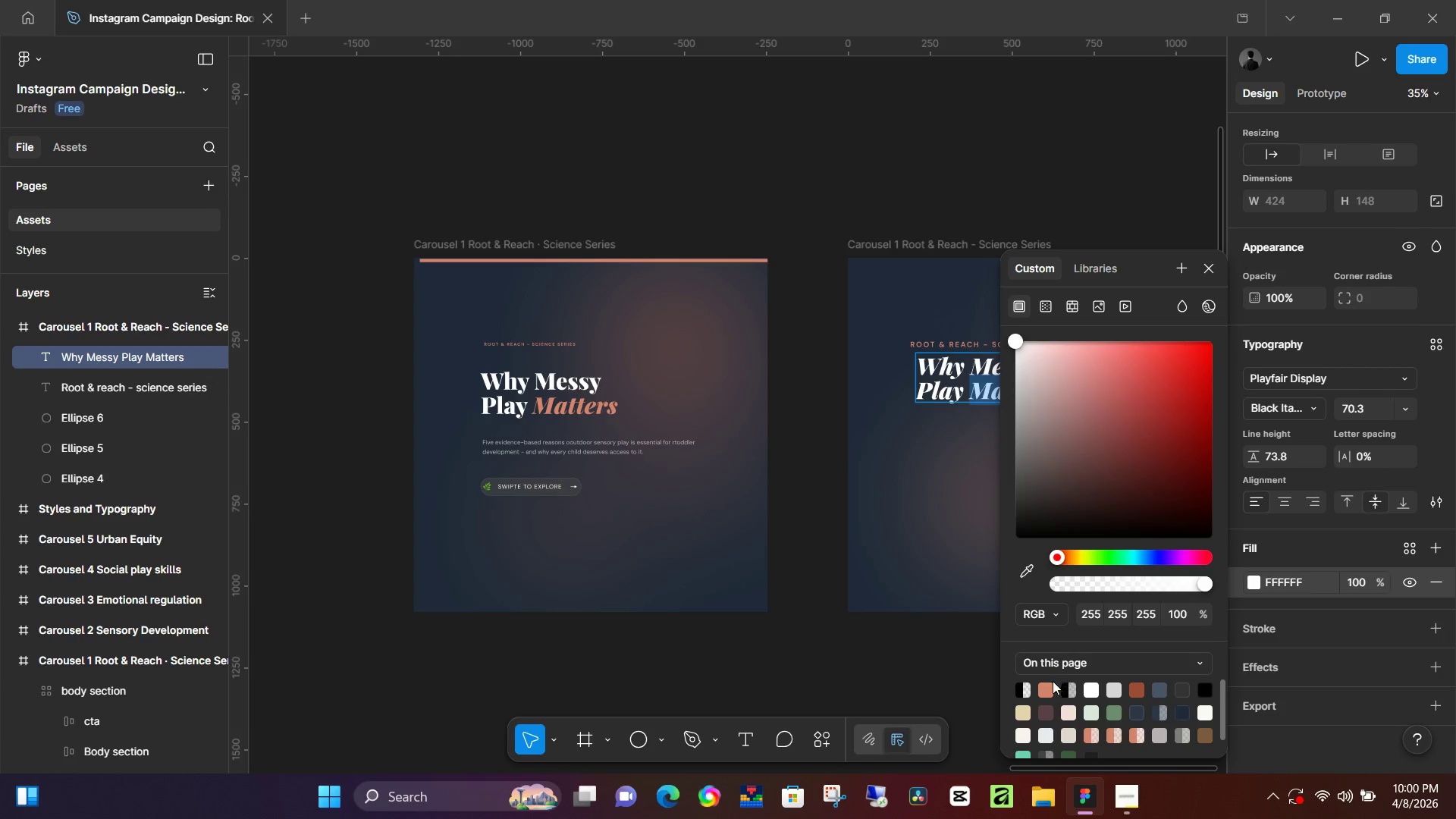 
left_click([1046, 687])
 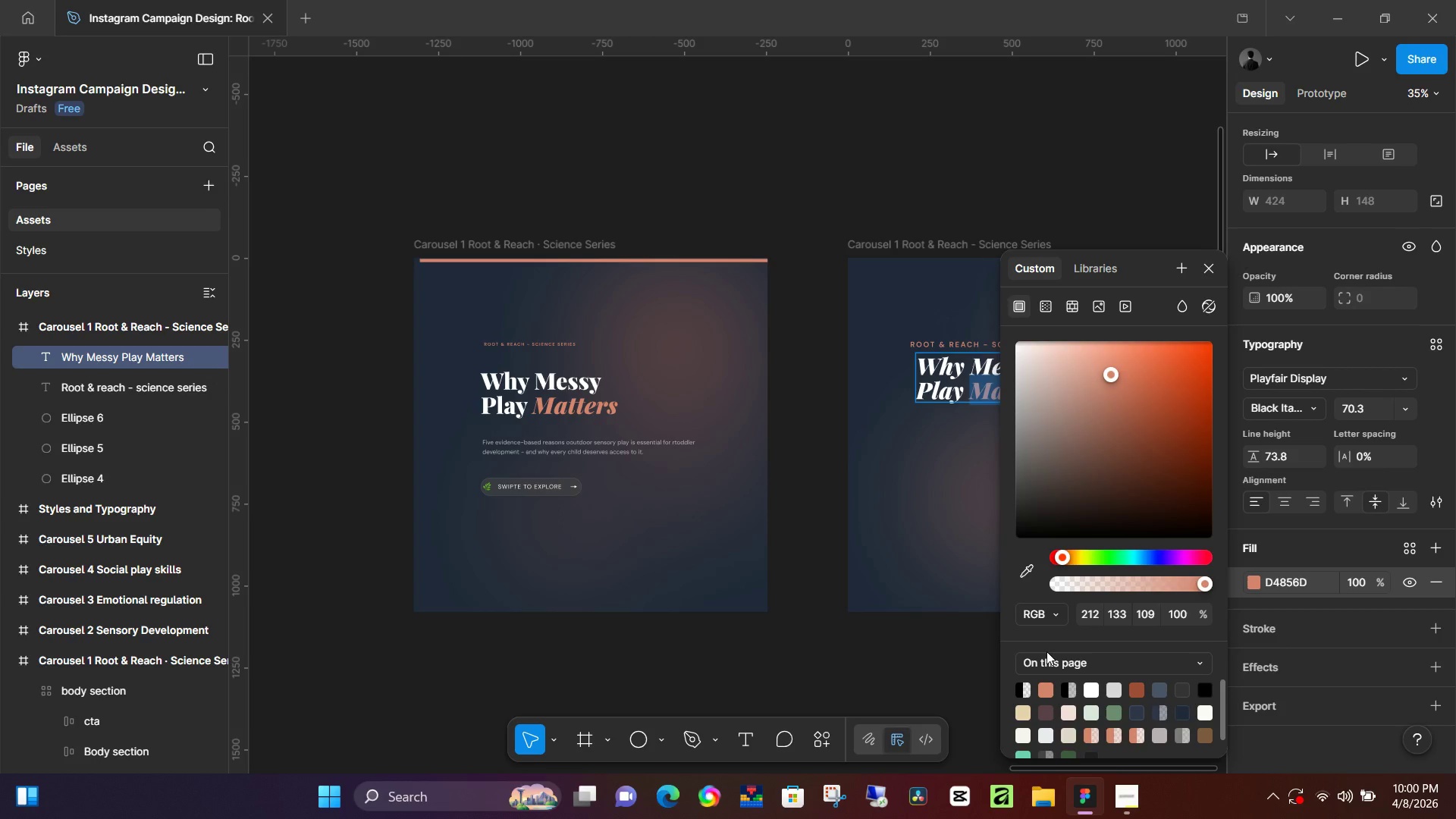 
wait(20.27)
 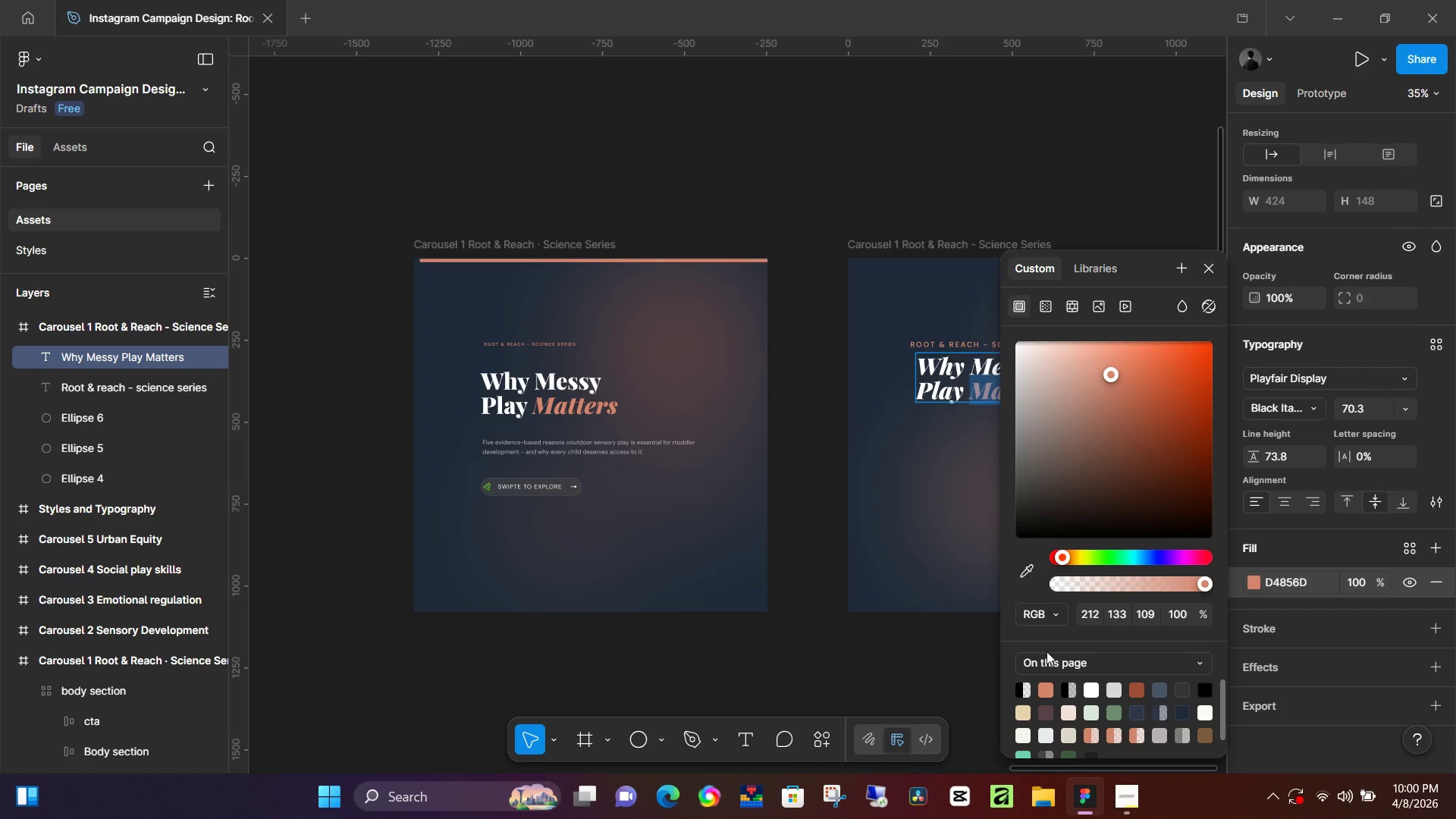 
left_click([888, 576])
 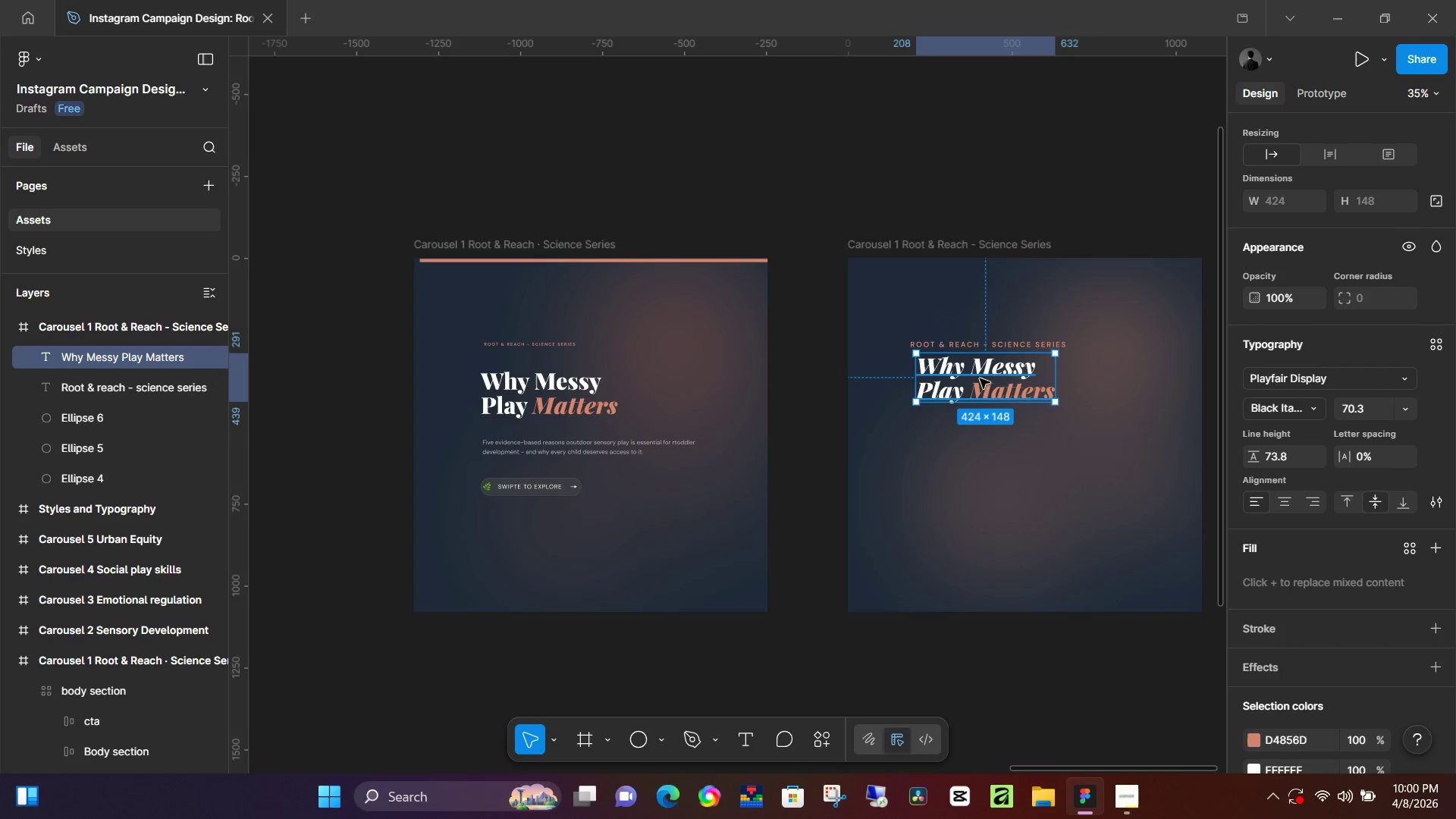 
left_click_drag(start_coordinate=[980, 378], to_coordinate=[973, 380])
 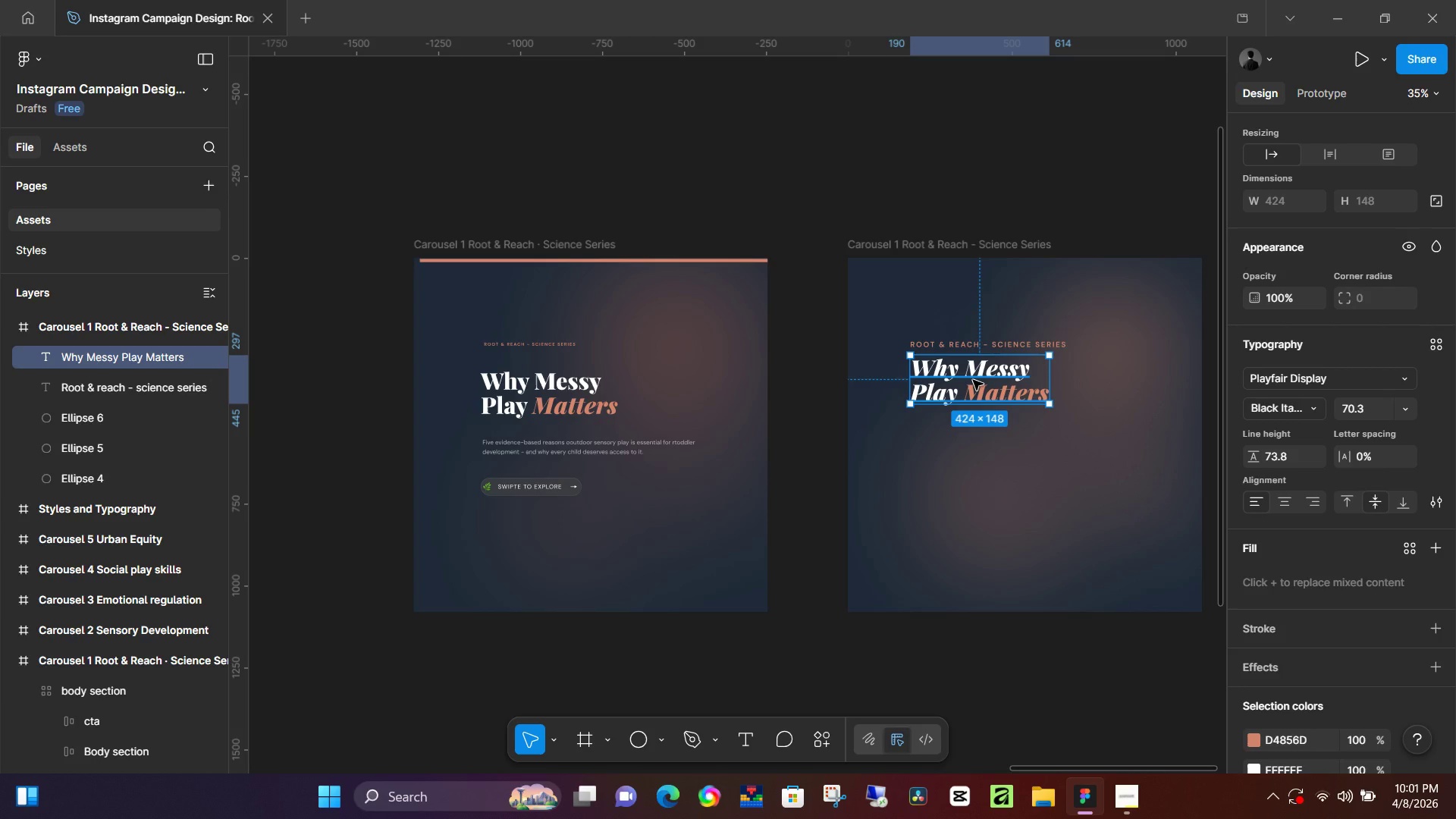 
wait(33.5)
 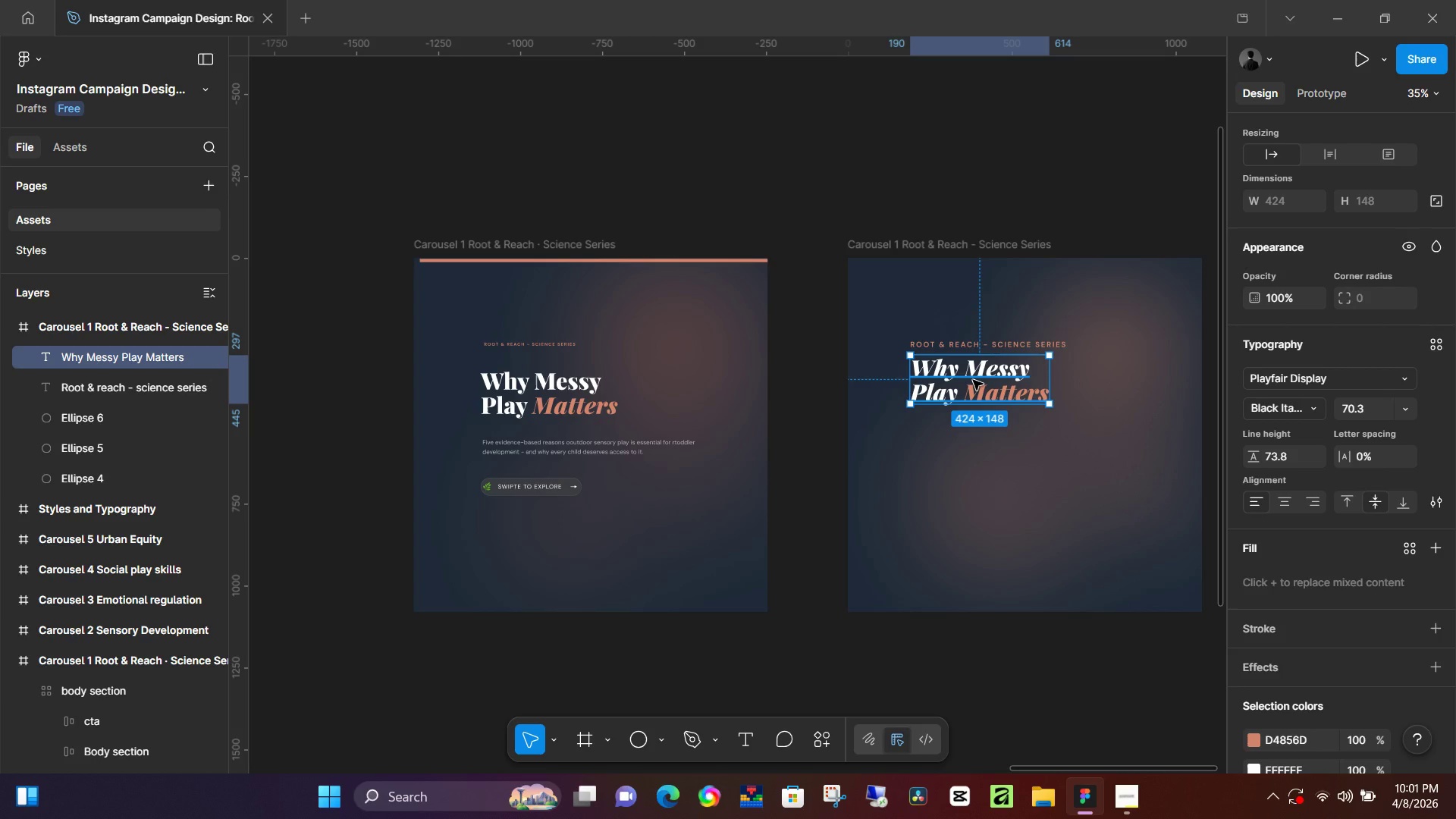 
double_click([942, 390])
 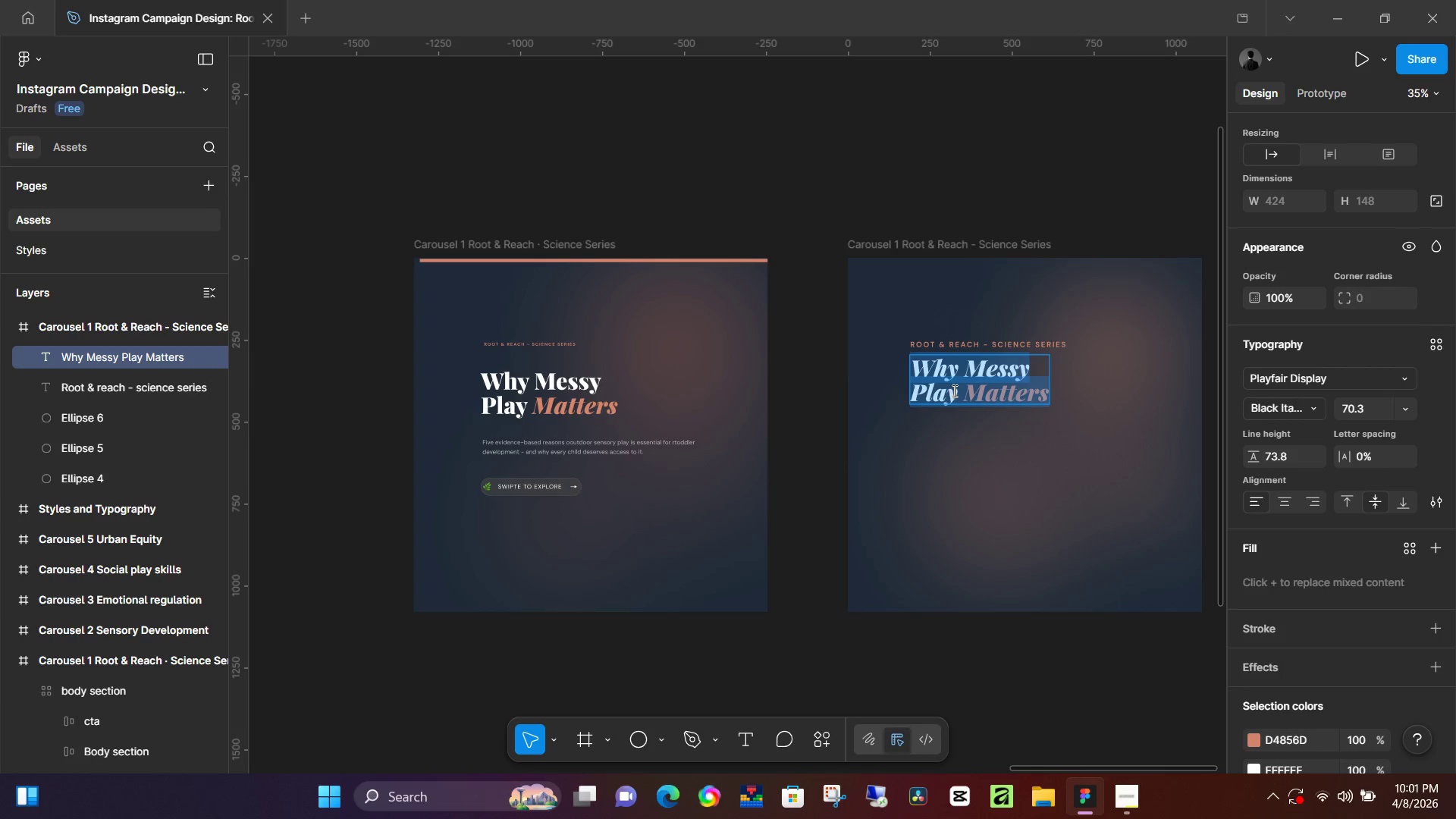 
left_click([956, 392])
 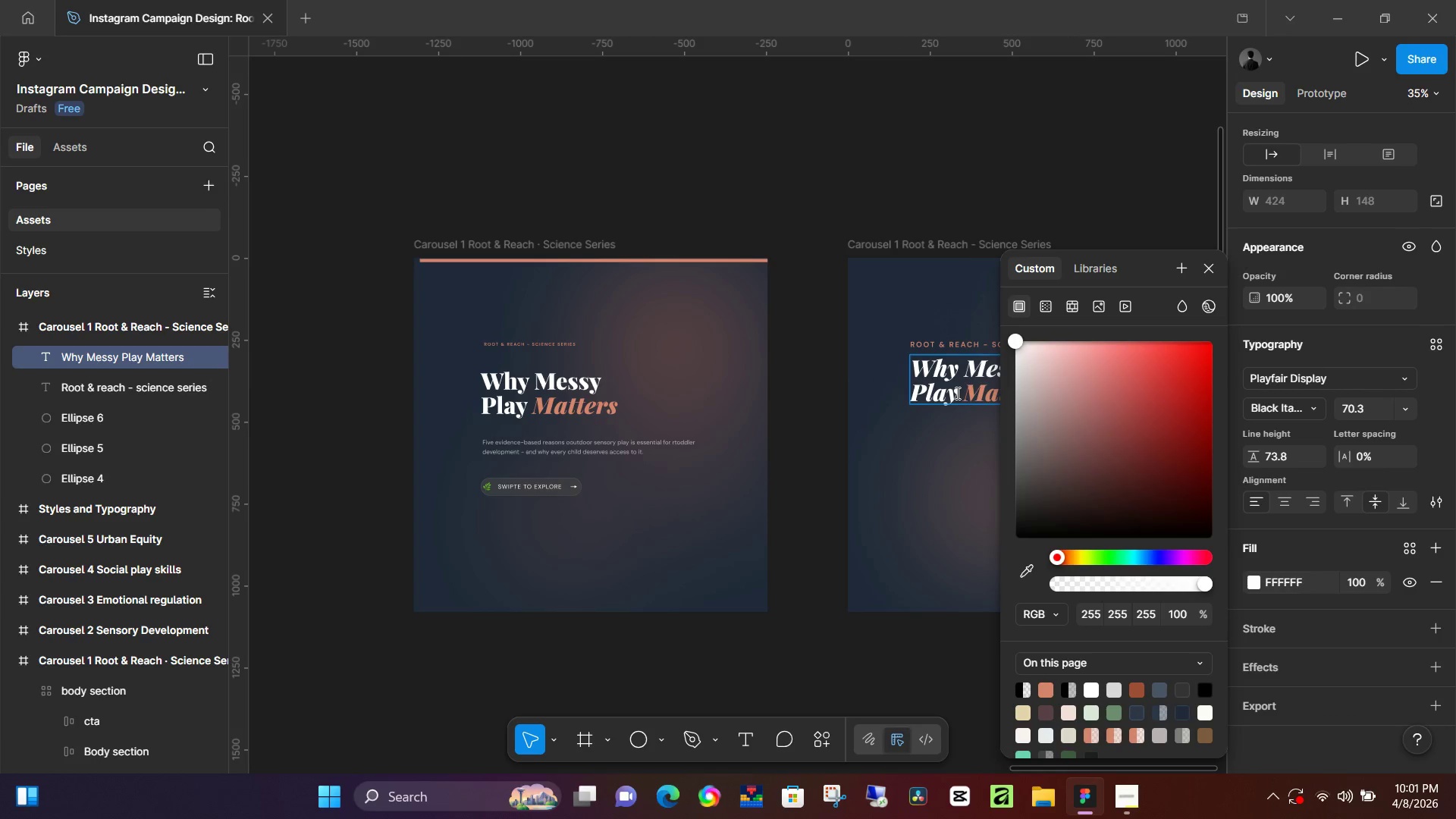 
left_click([957, 394])
 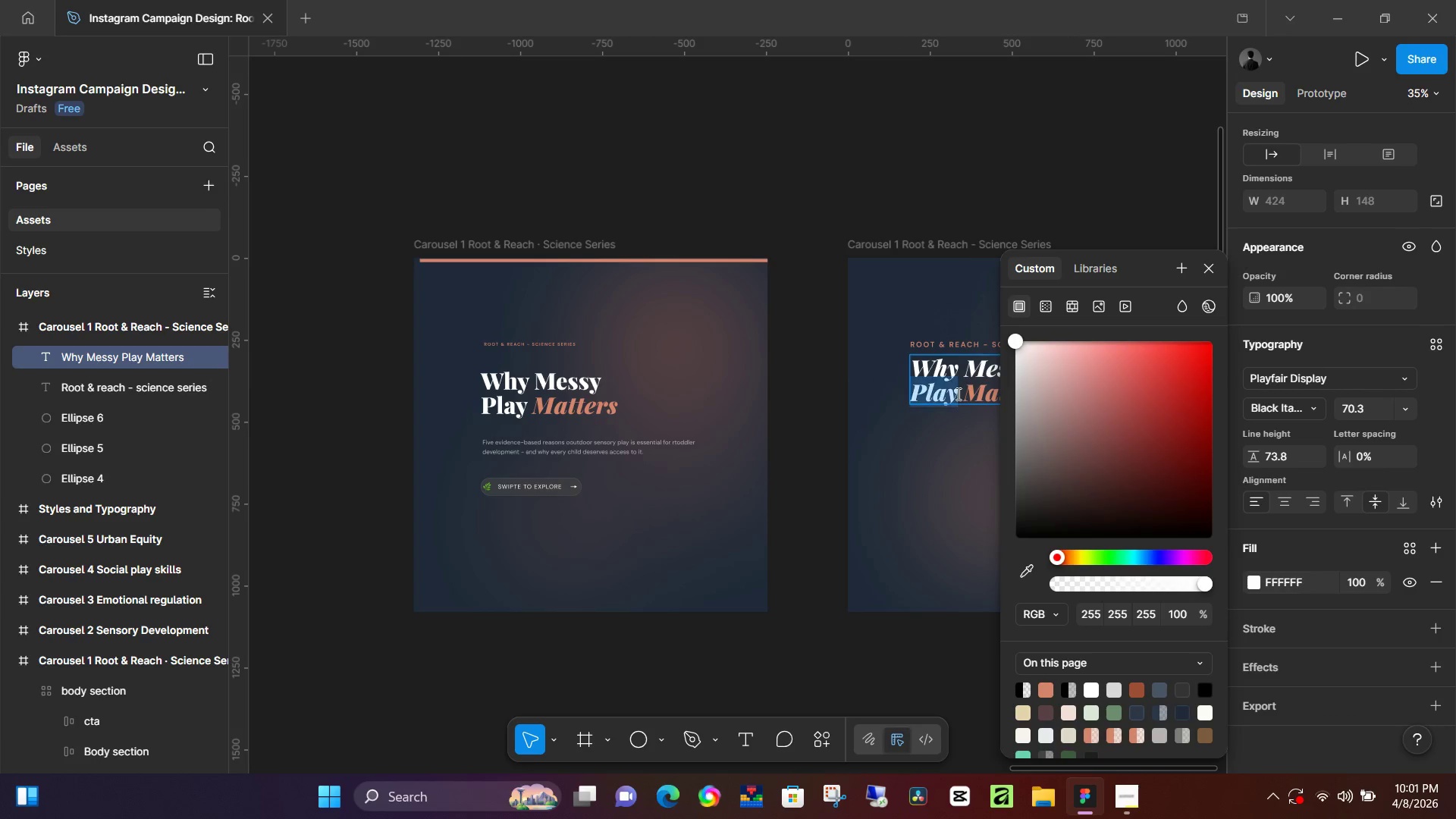 
left_click_drag(start_coordinate=[957, 394], to_coordinate=[912, 367])
 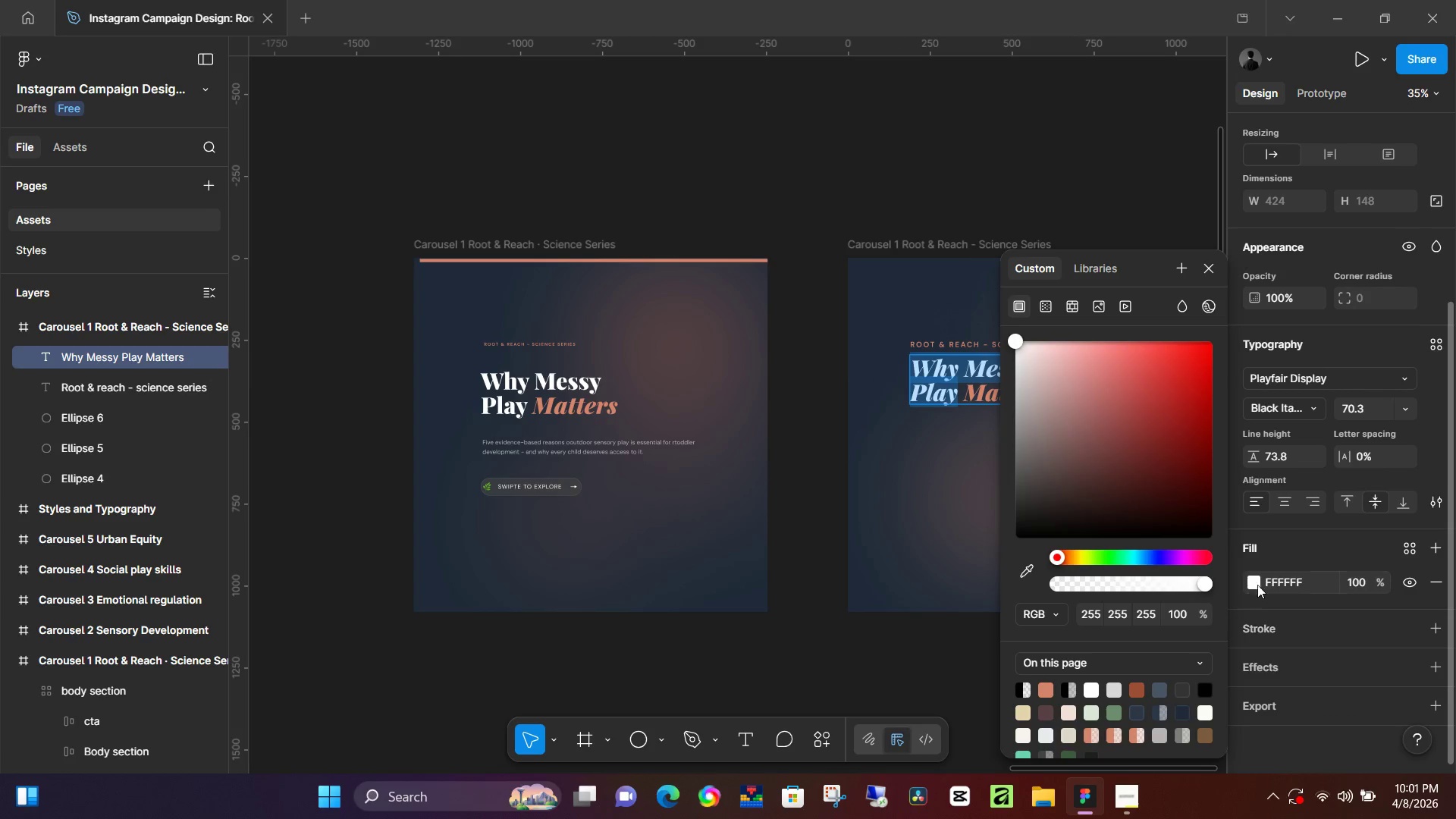 
left_click([1297, 404])
 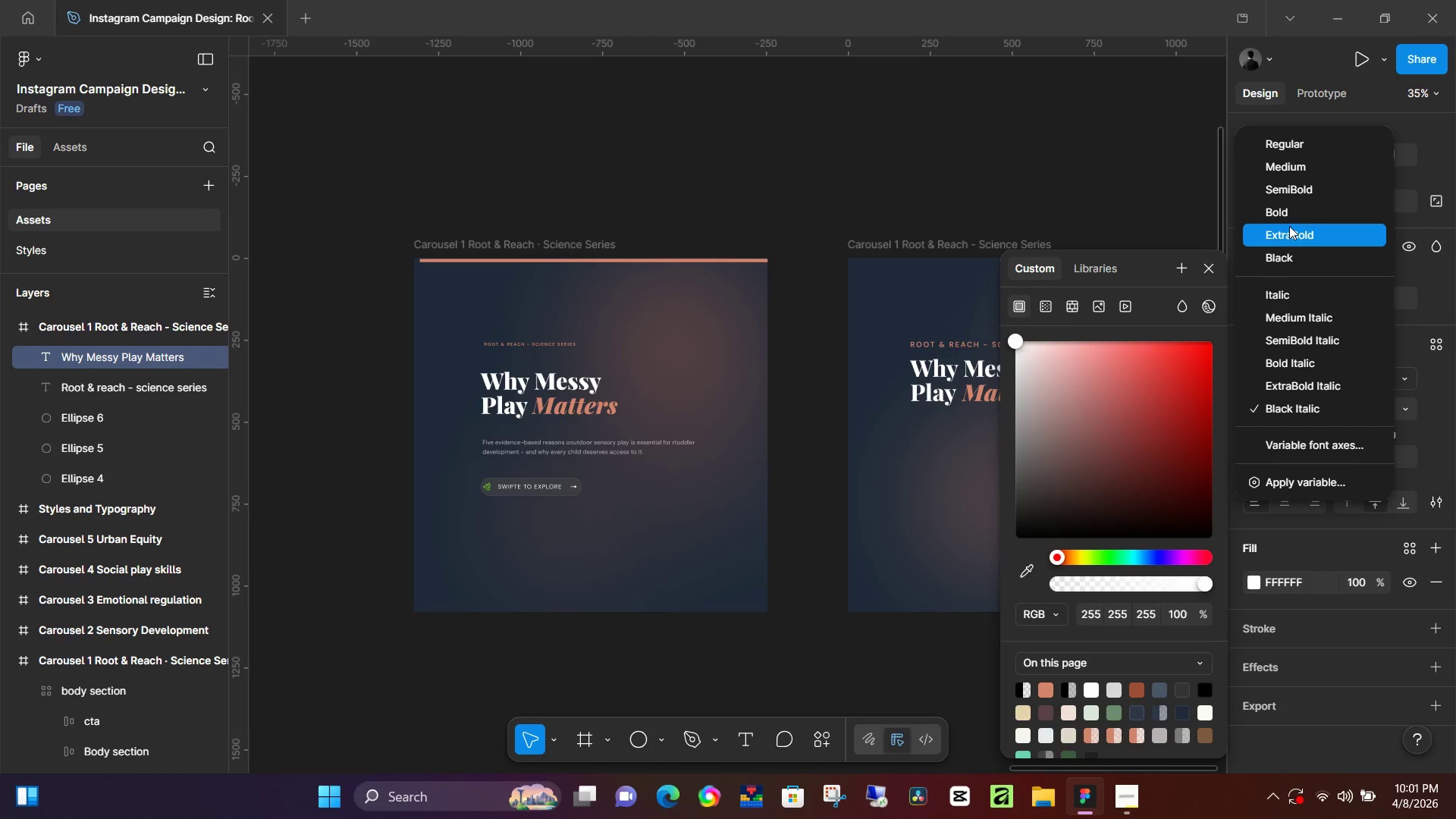 
left_click([1289, 226])
 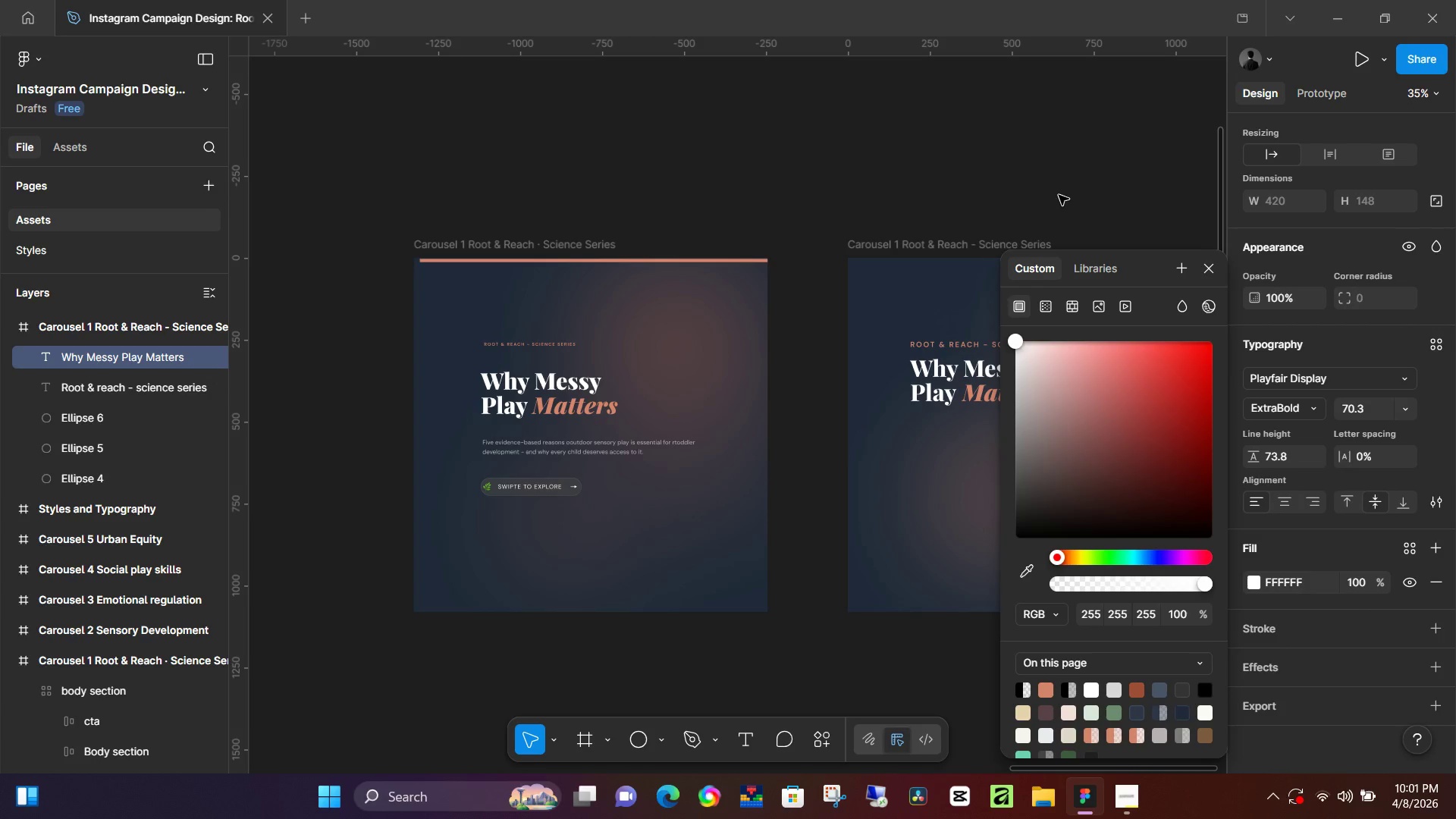 
left_click([1087, 177])
 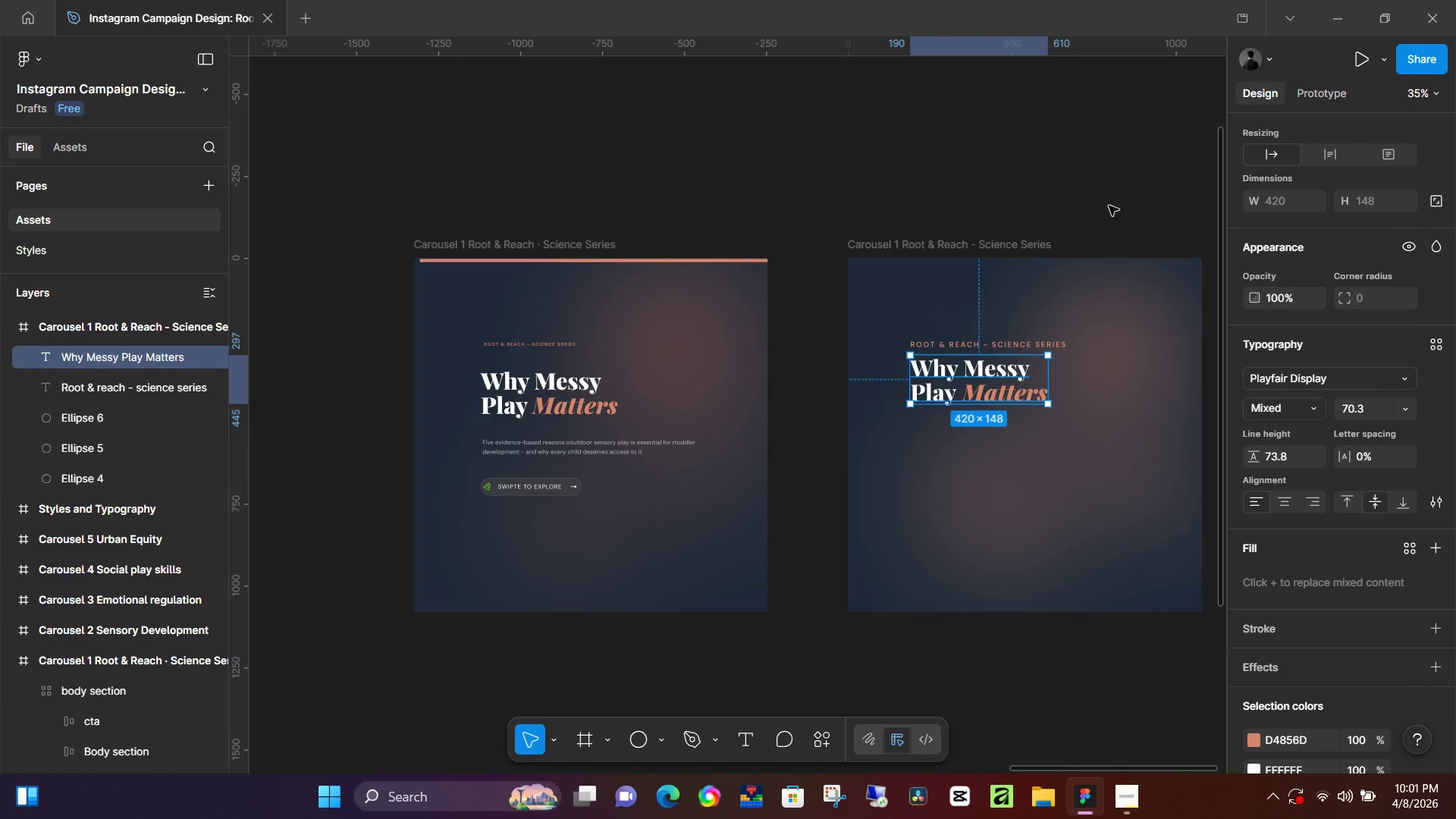 
left_click([1106, 174])
 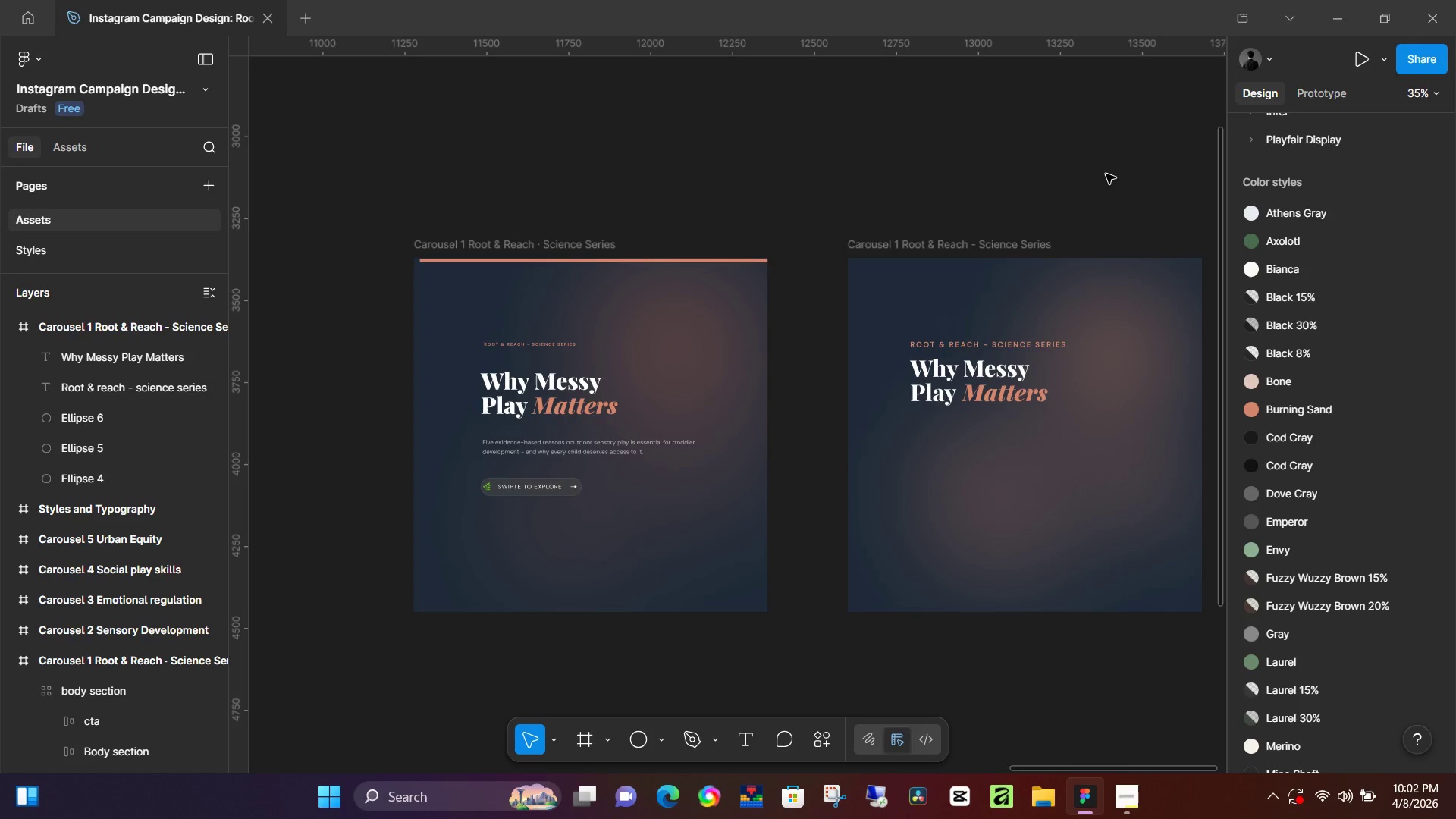 
wait(56.33)
 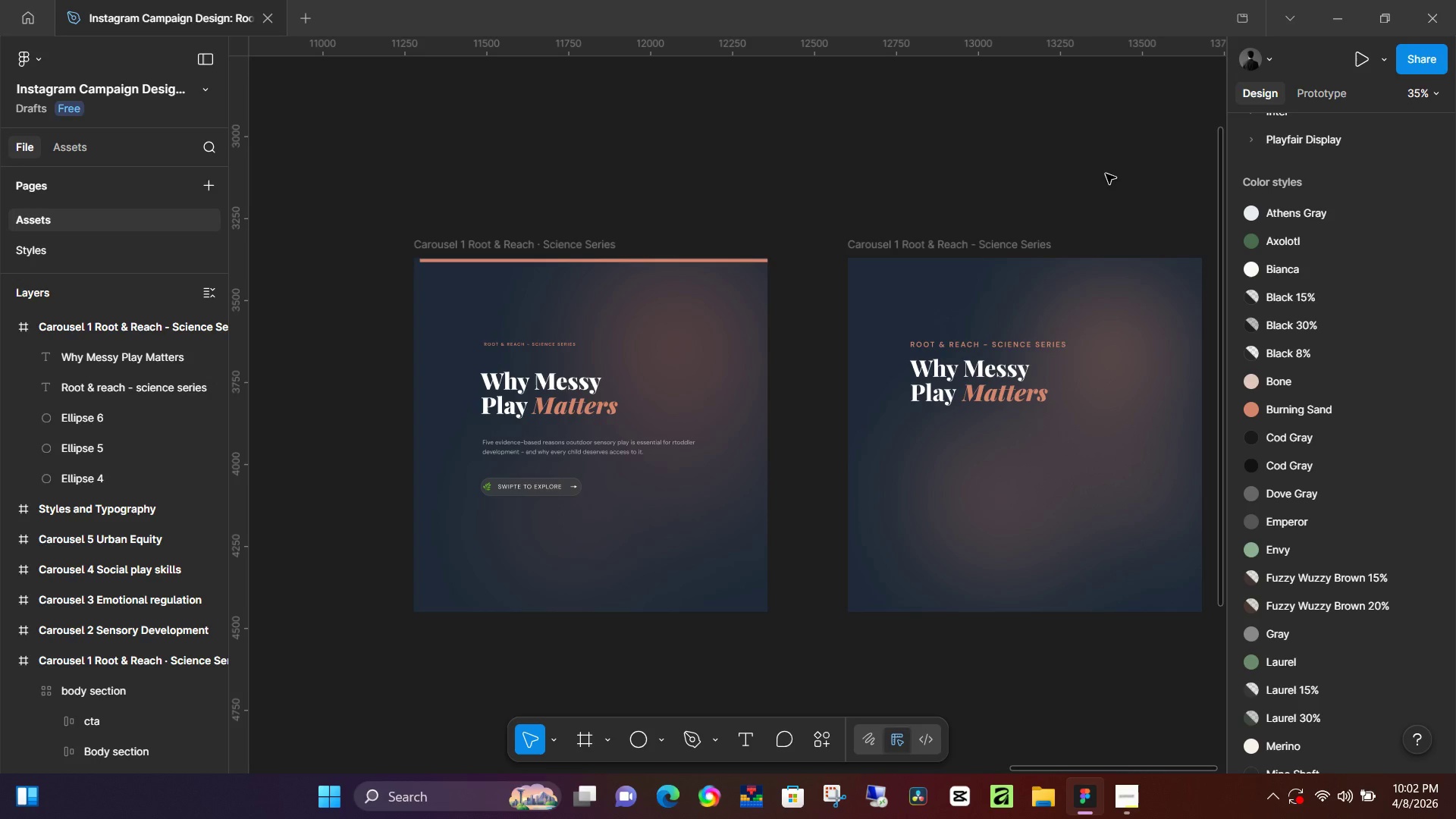 
left_click([1062, 179])
 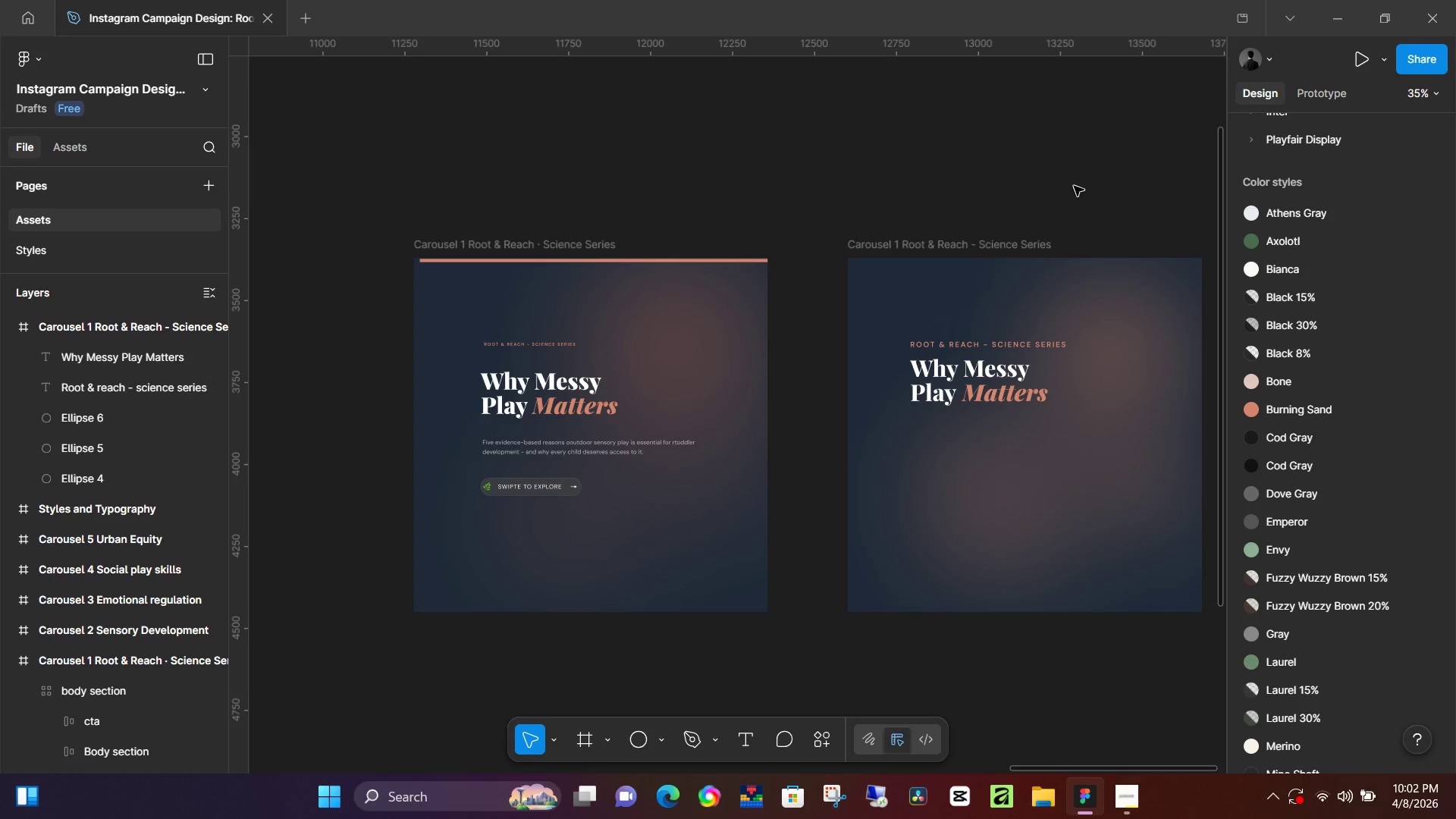 
wait(6.22)
 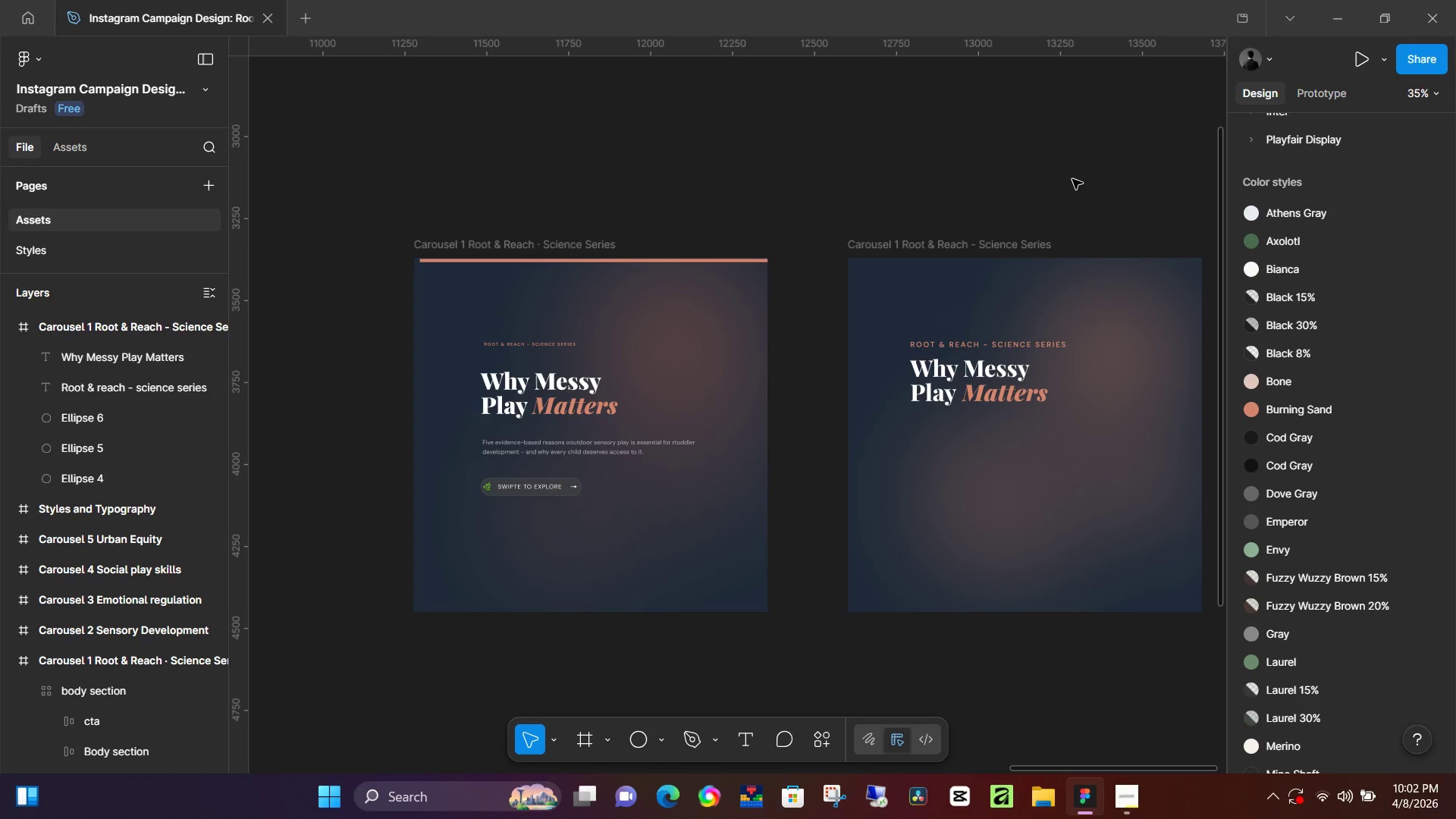 
double_click([548, 452])
 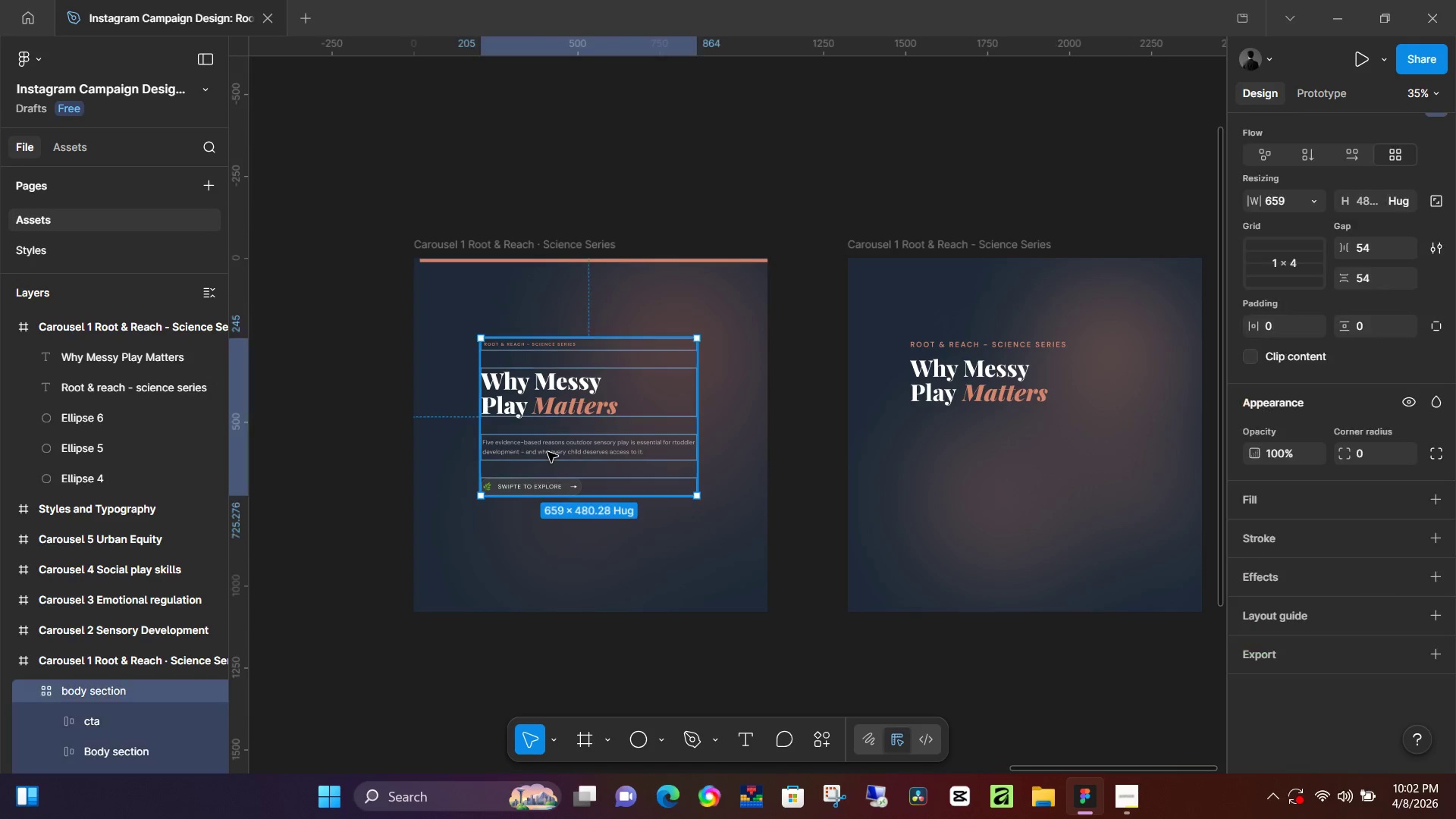 
triple_click([548, 452])
 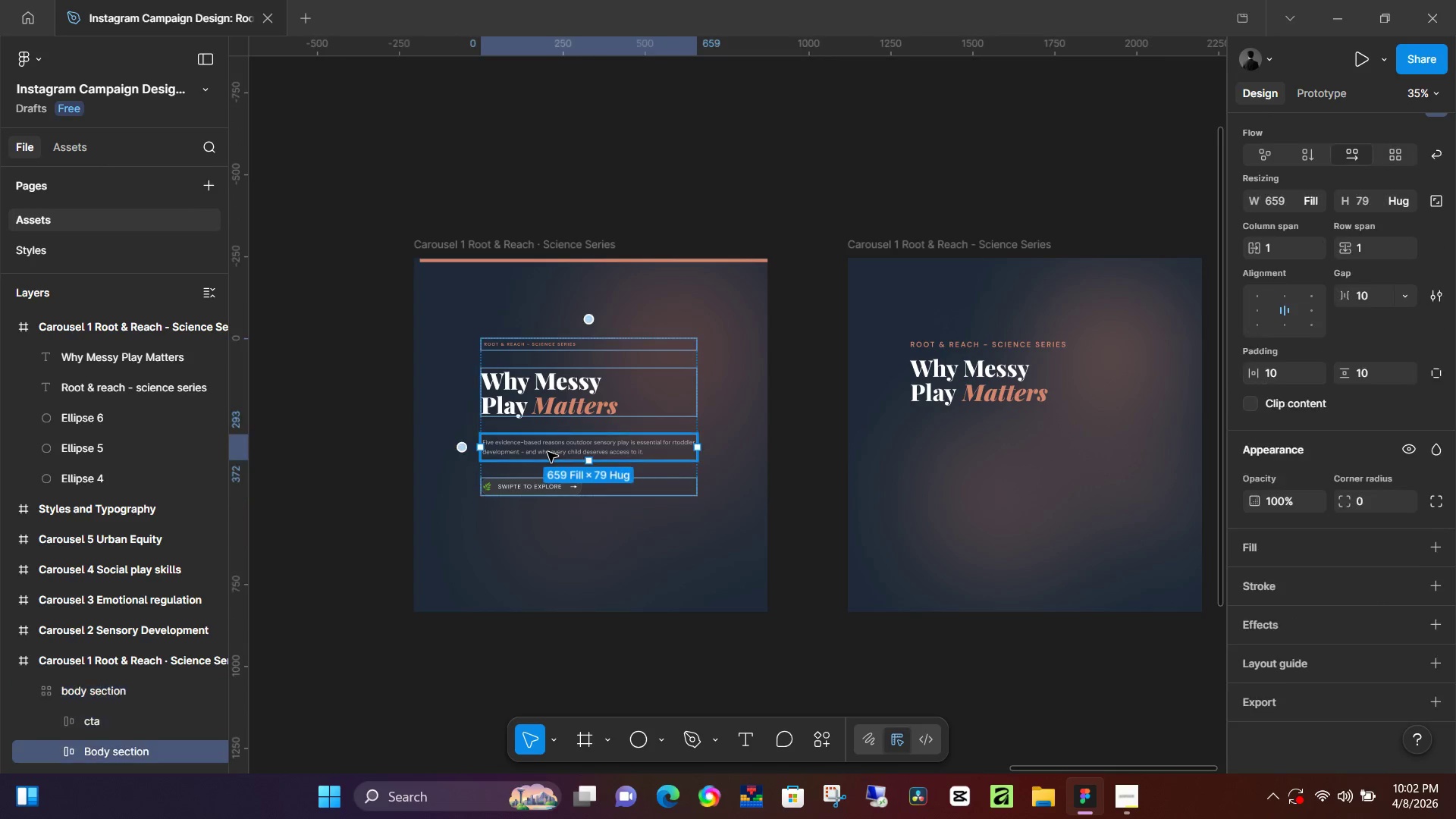 
triple_click([548, 452])
 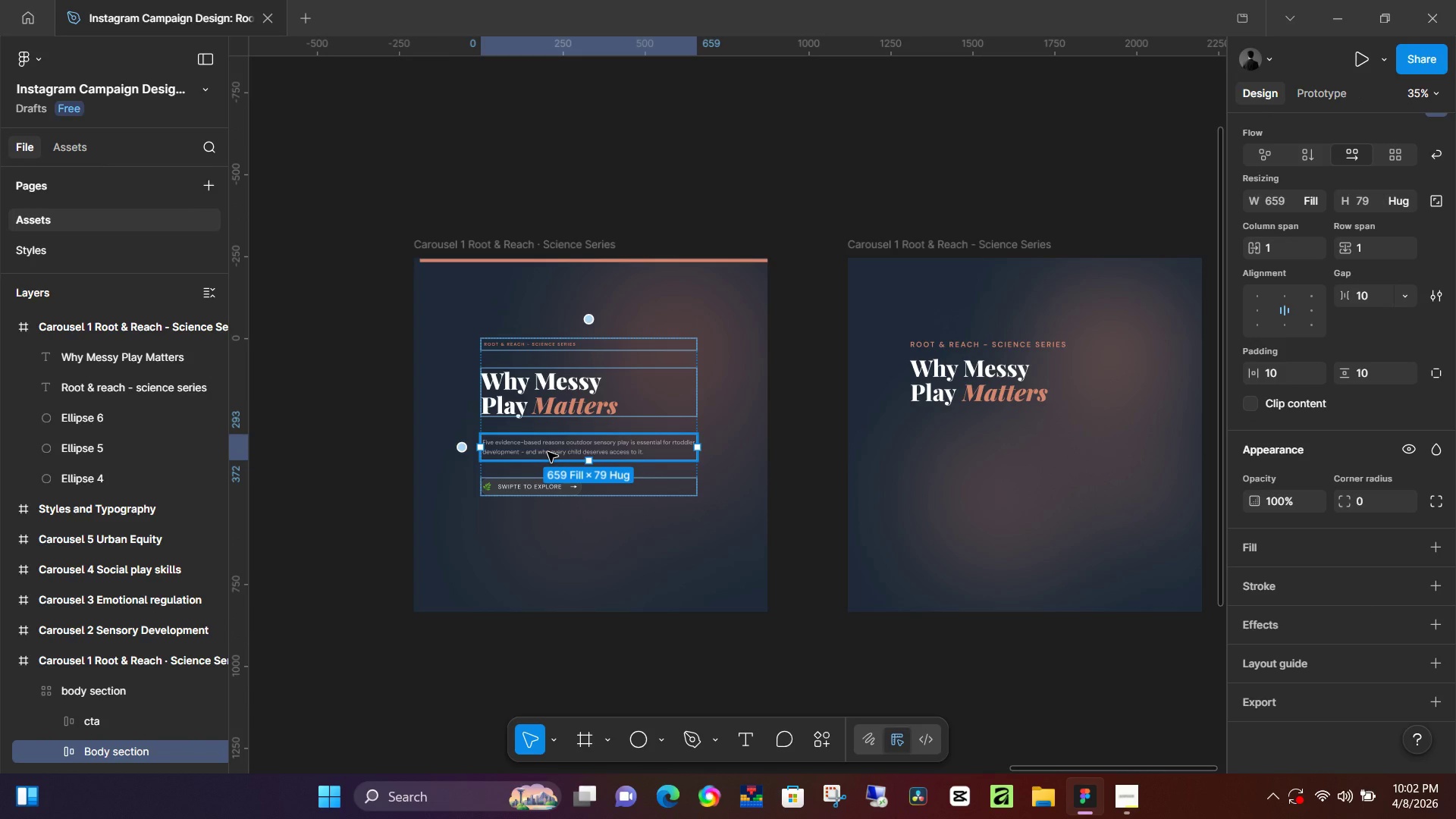 
triple_click([548, 452])
 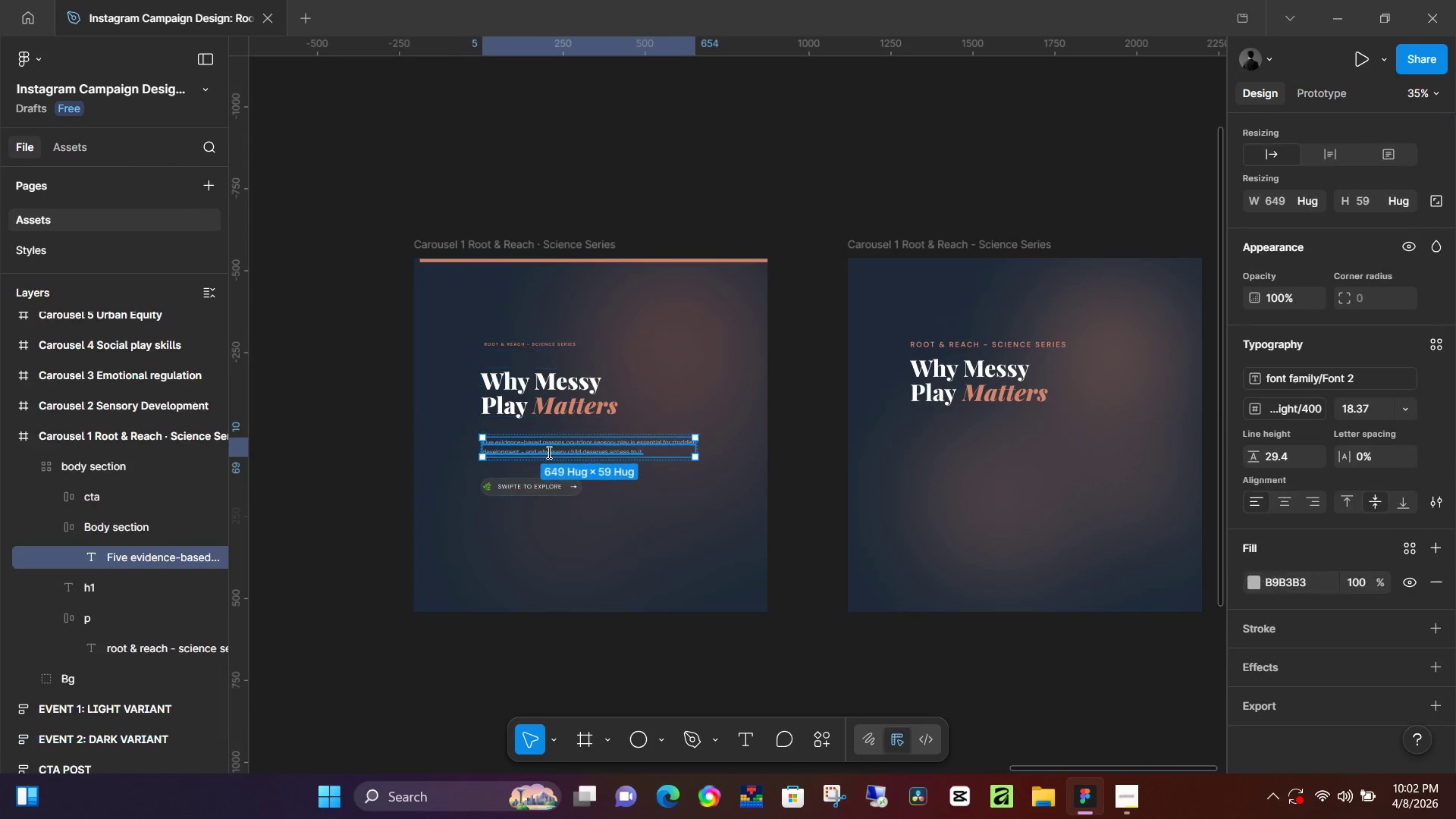 
triple_click([548, 452])
 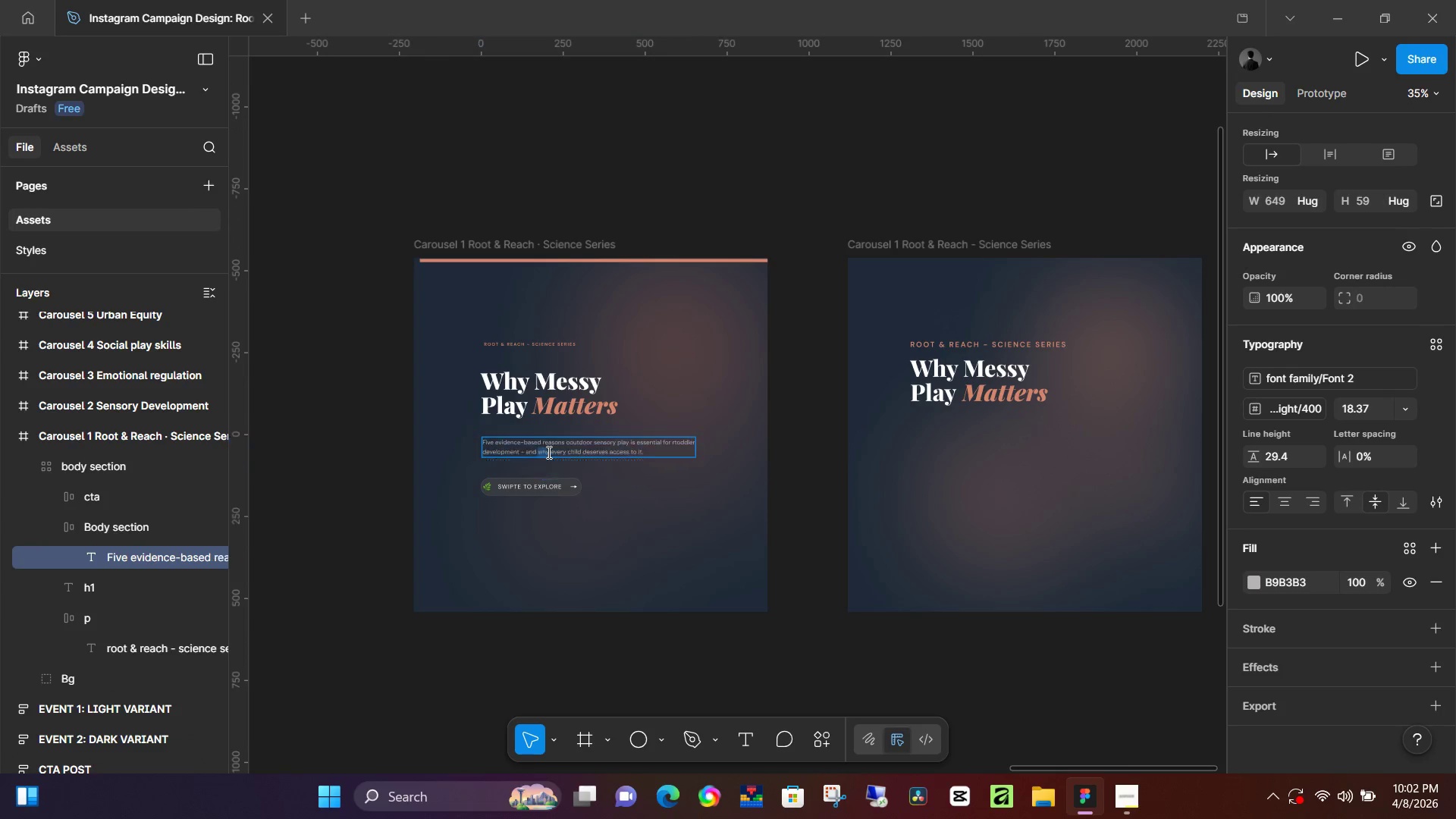 
triple_click([548, 452])
 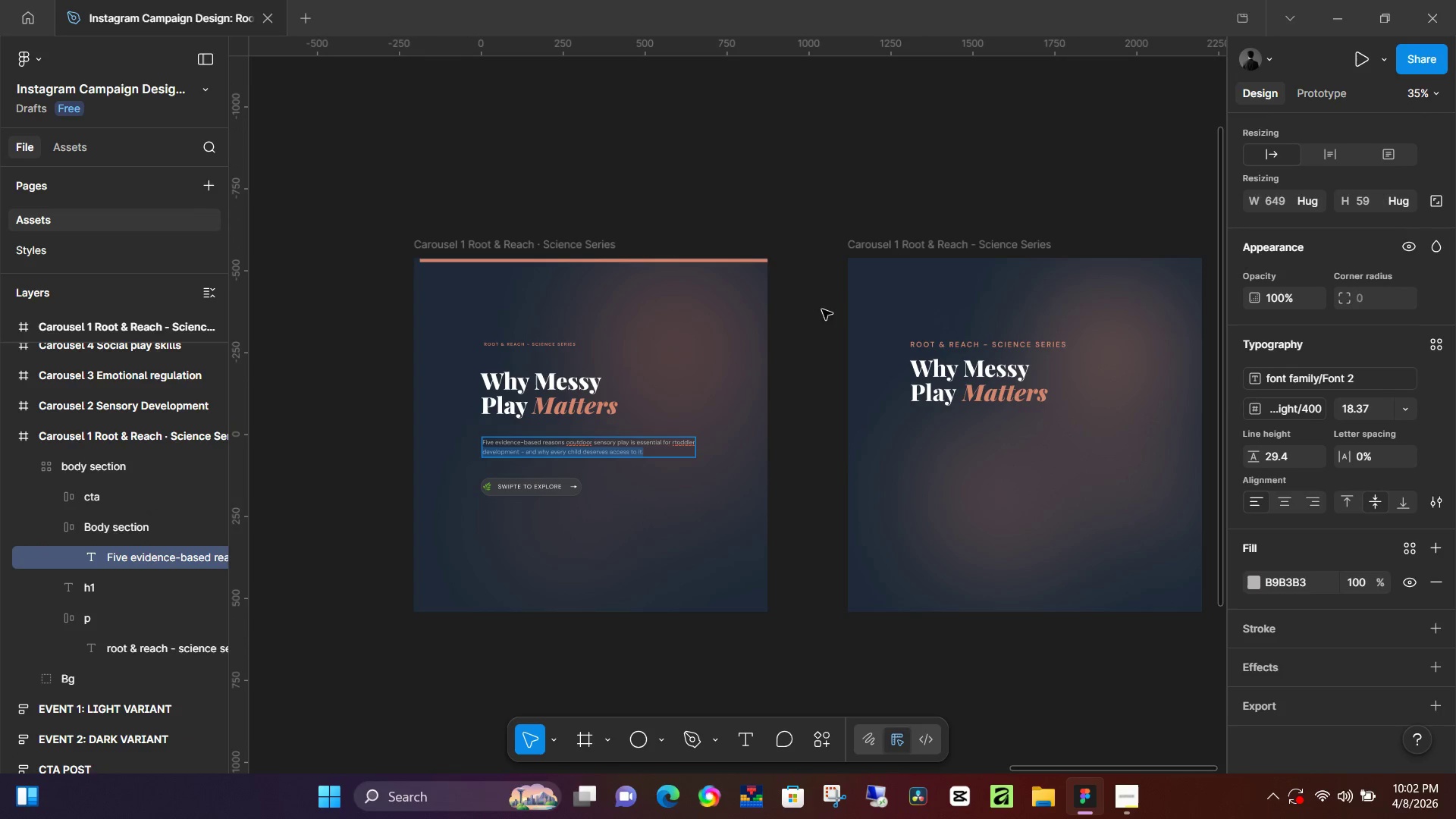 
left_click([912, 156])
 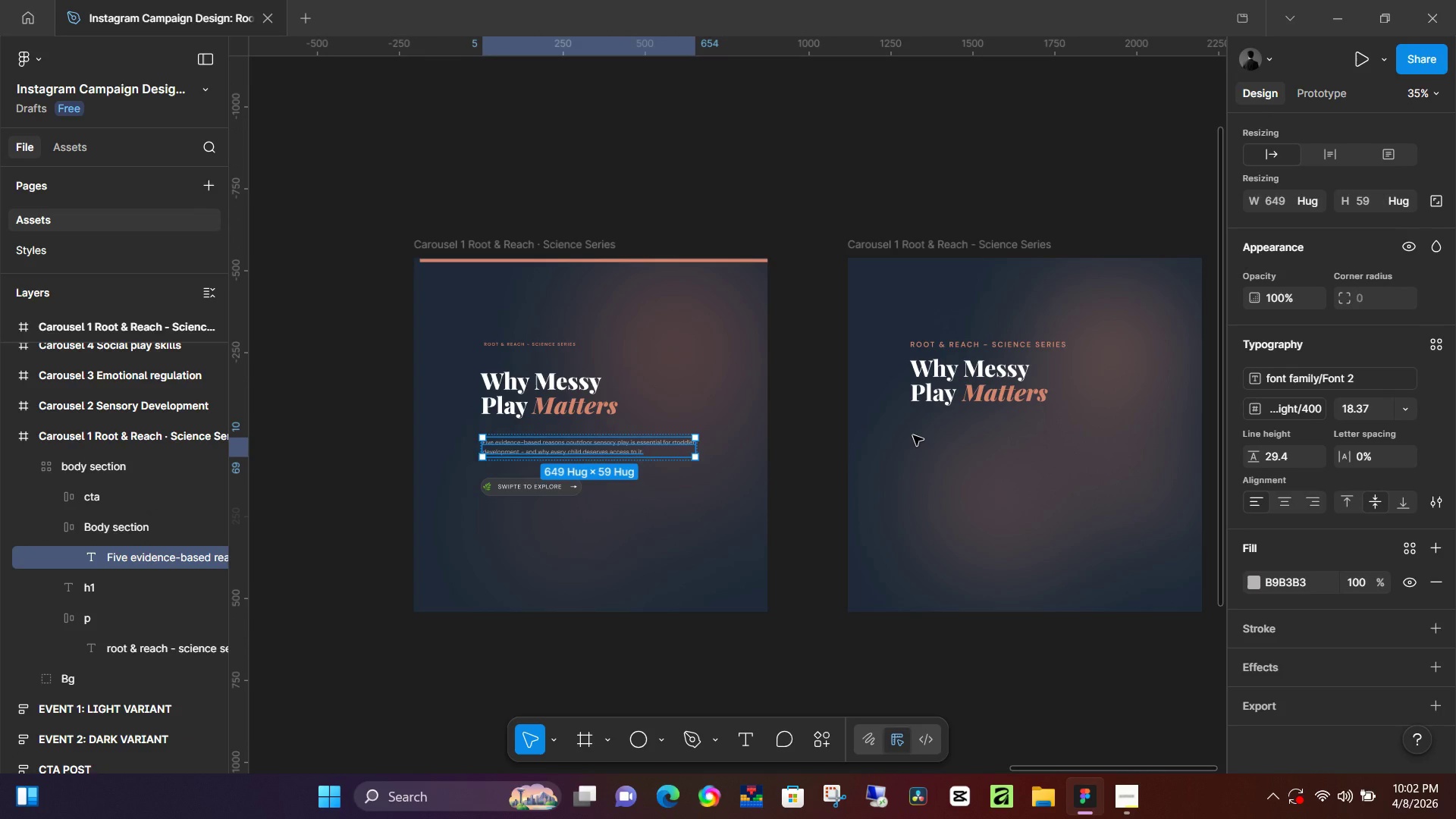 
type(rt)
 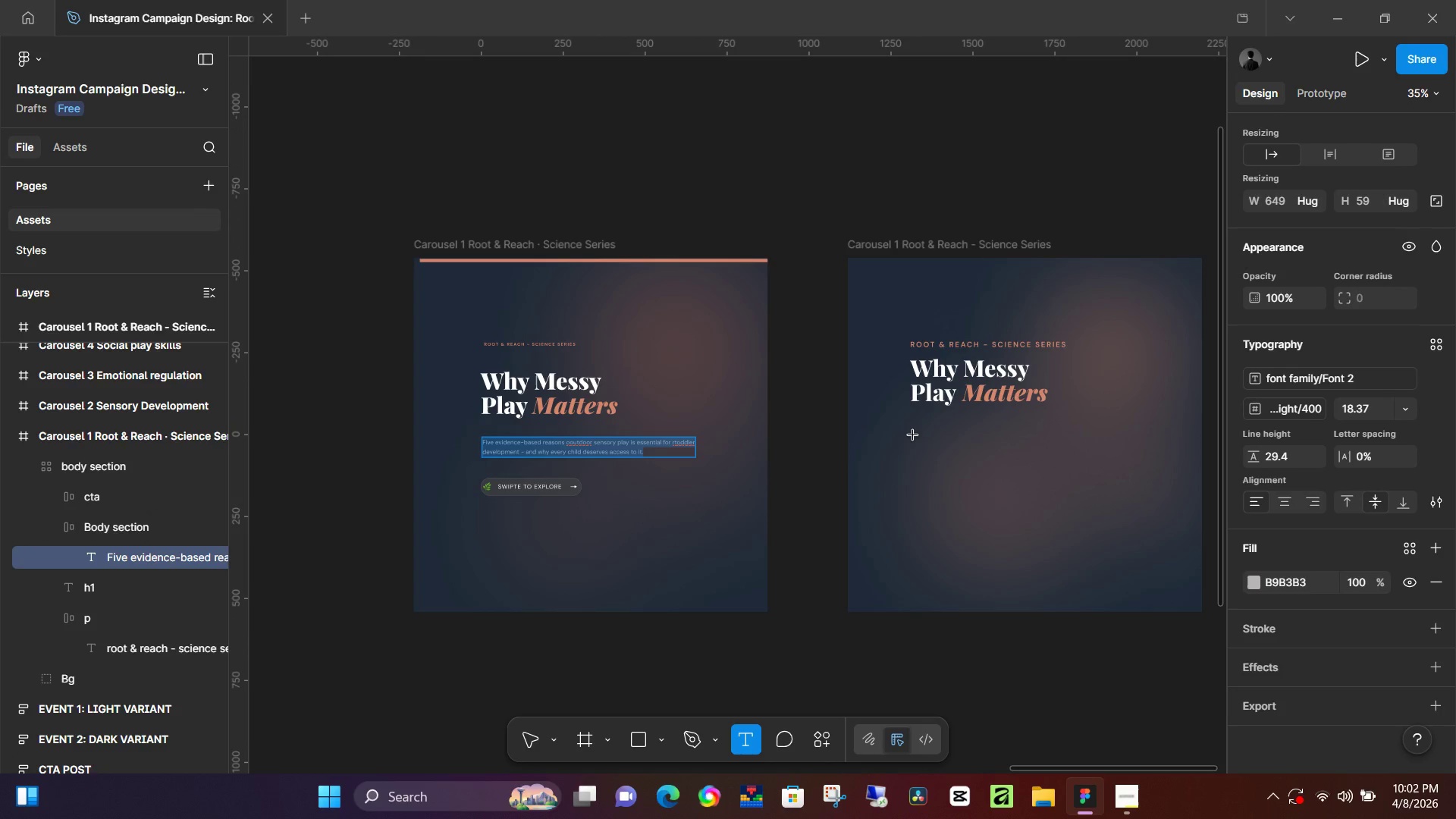 
left_click([913, 435])
 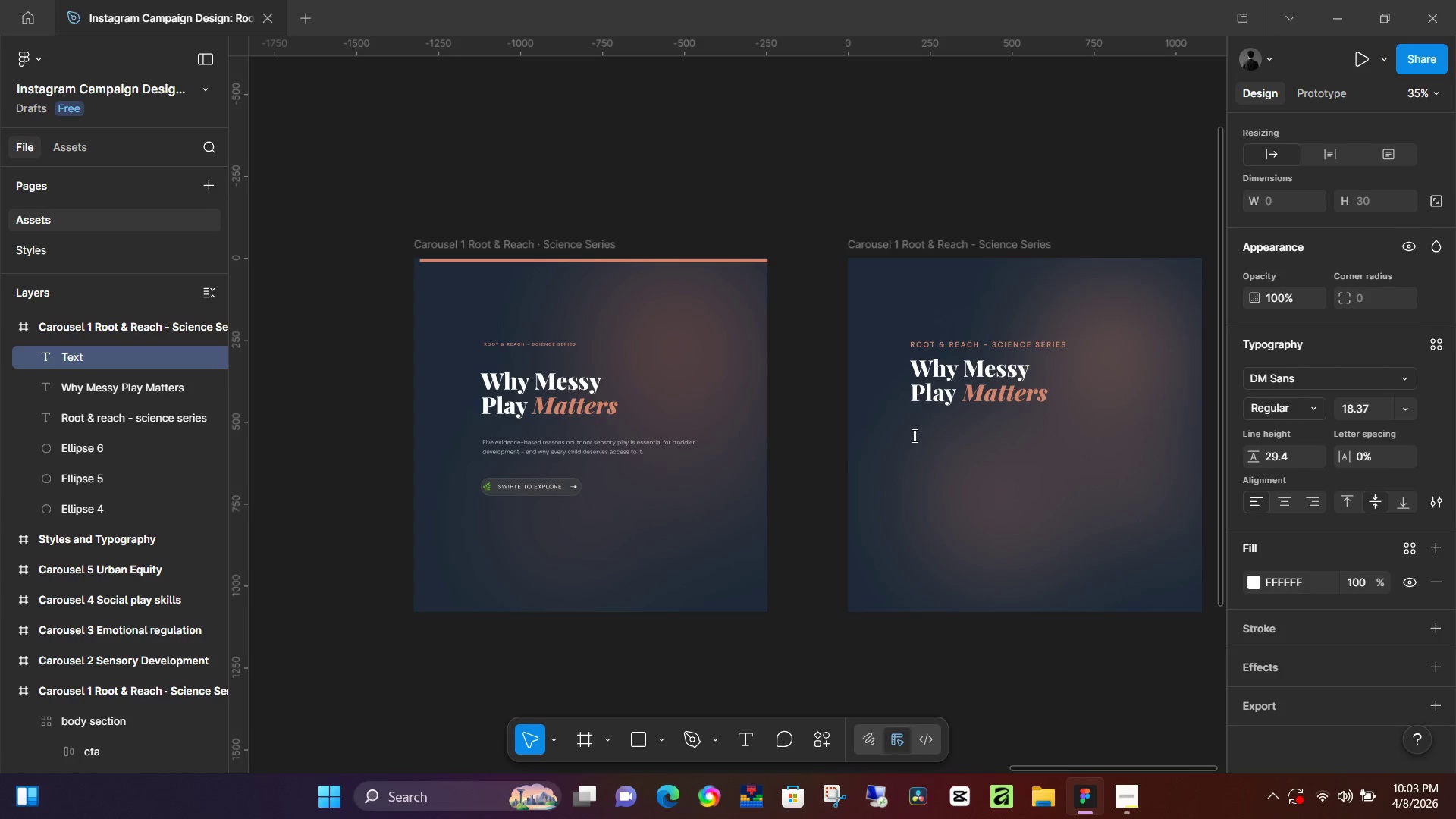 
wait(35.97)
 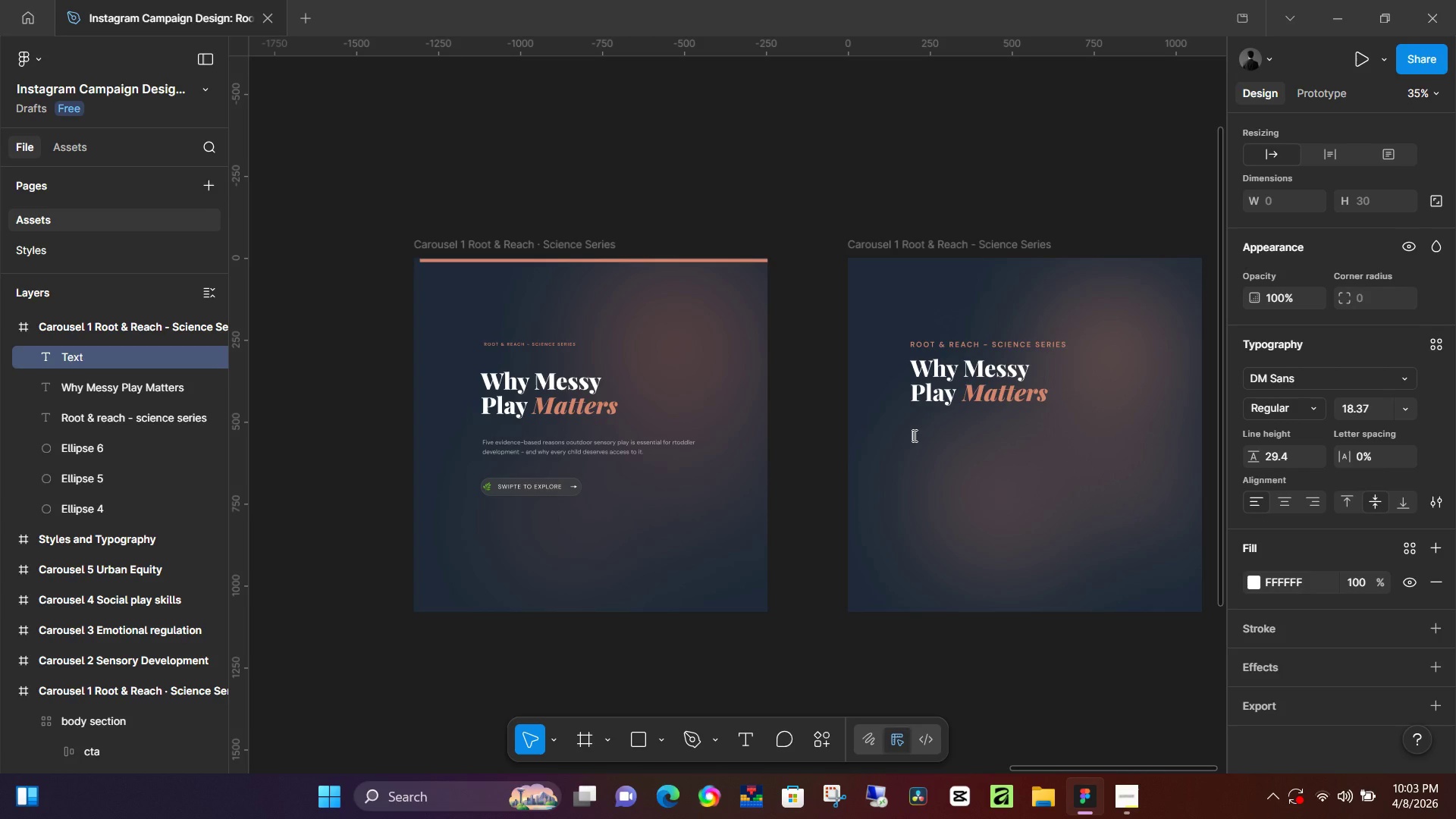 
type(Five evidens)
 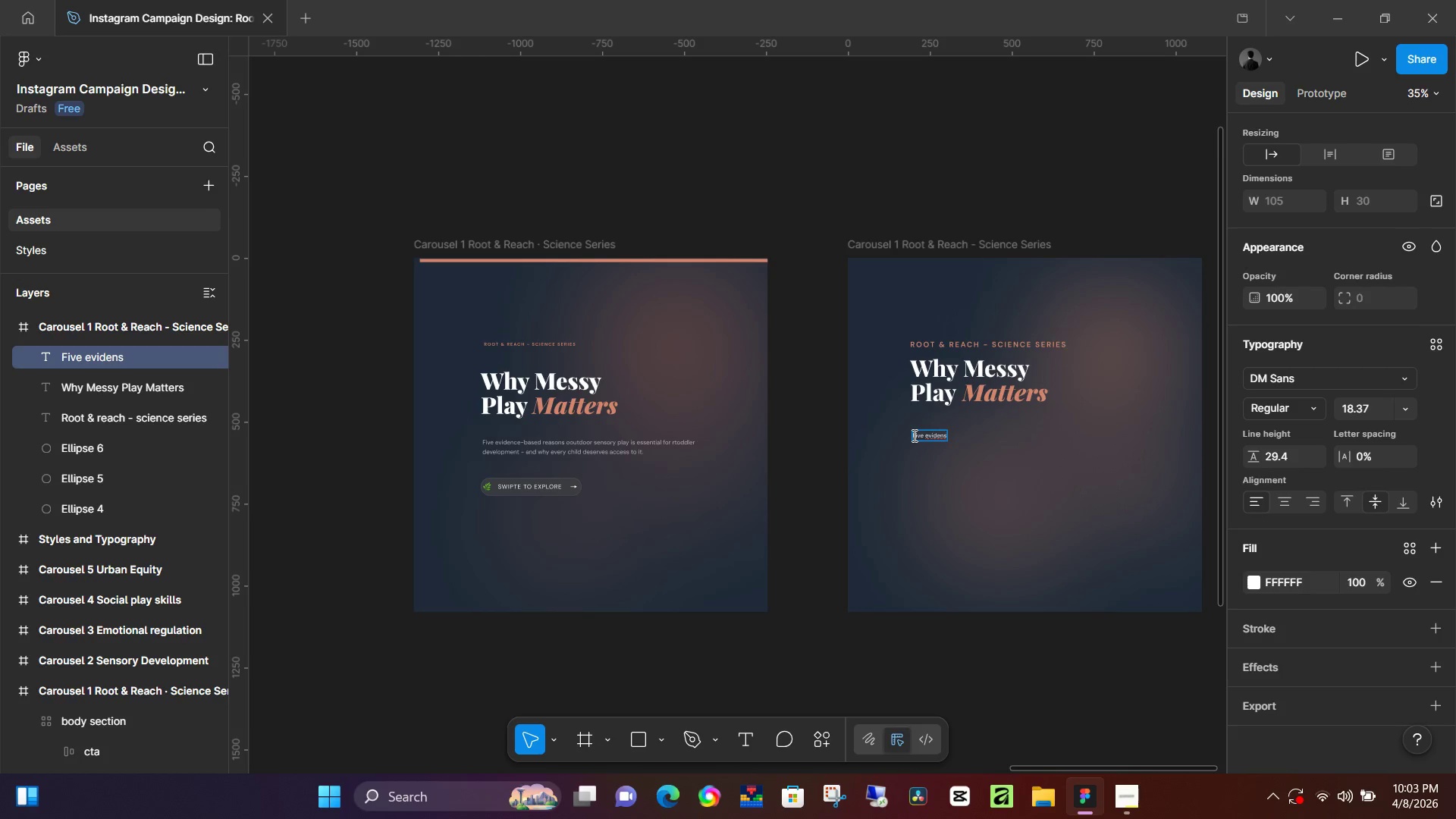 
type(-based reasons)
 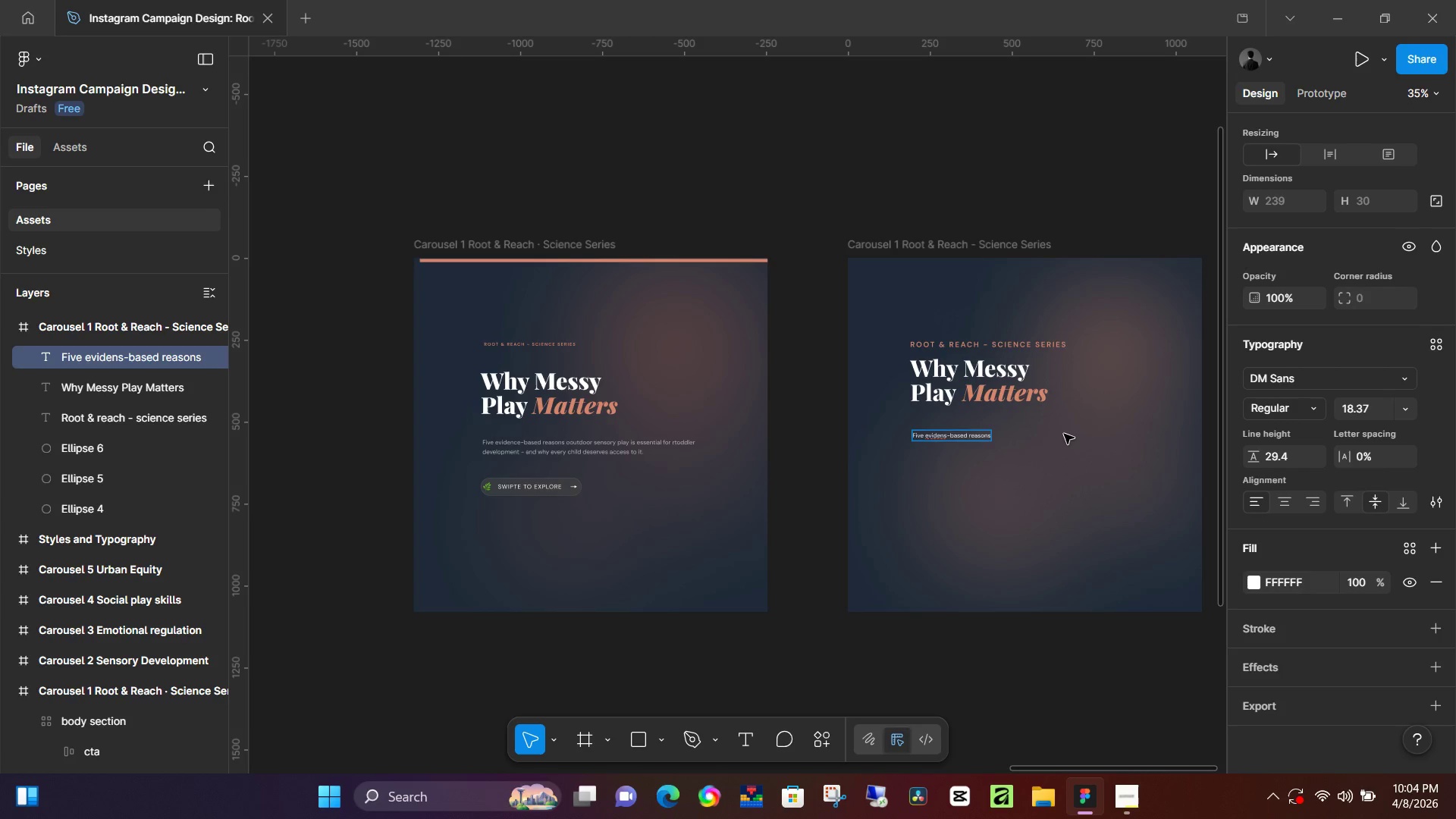 
wait(61.84)
 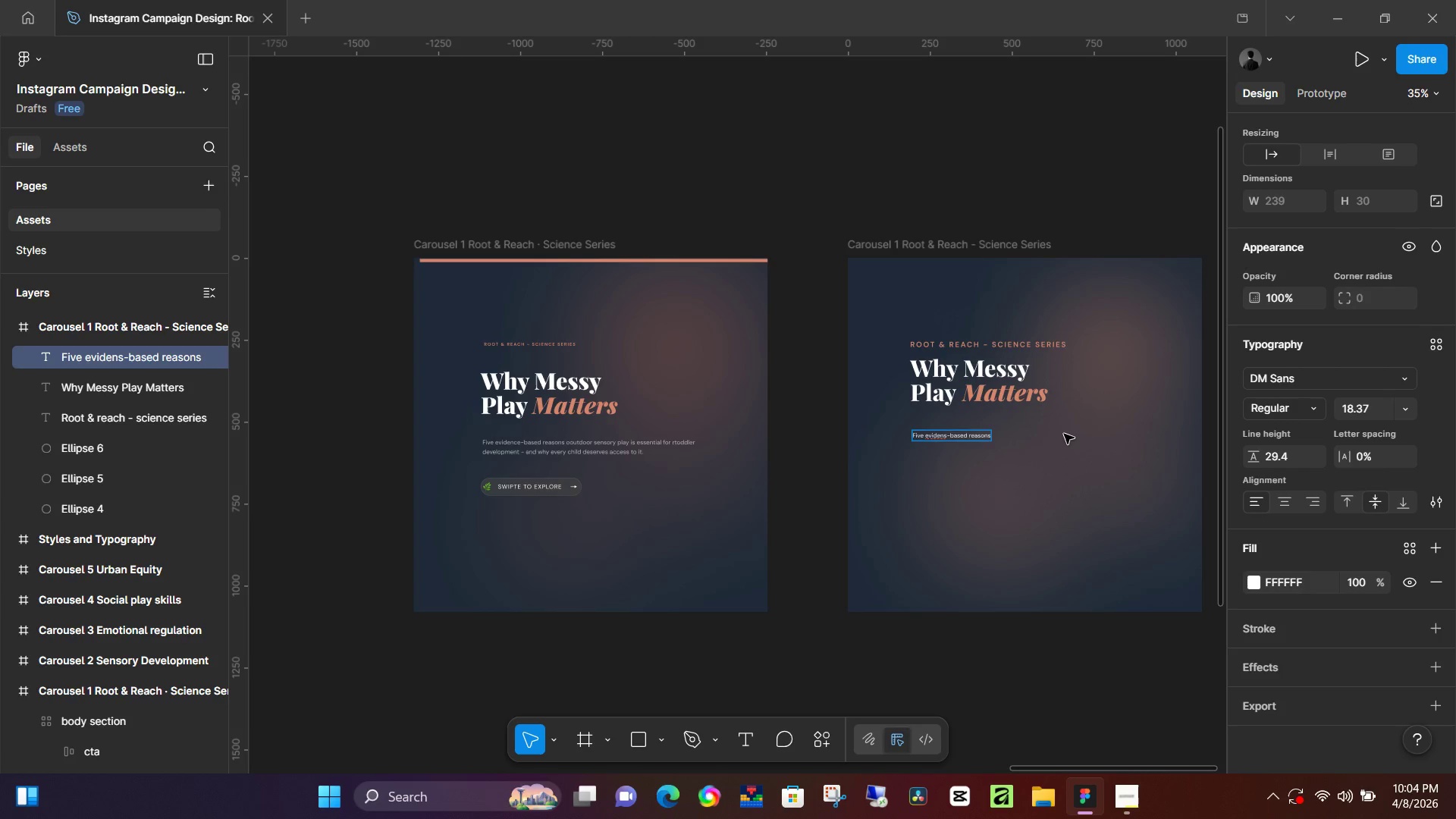 
type( outdoor sensory)
 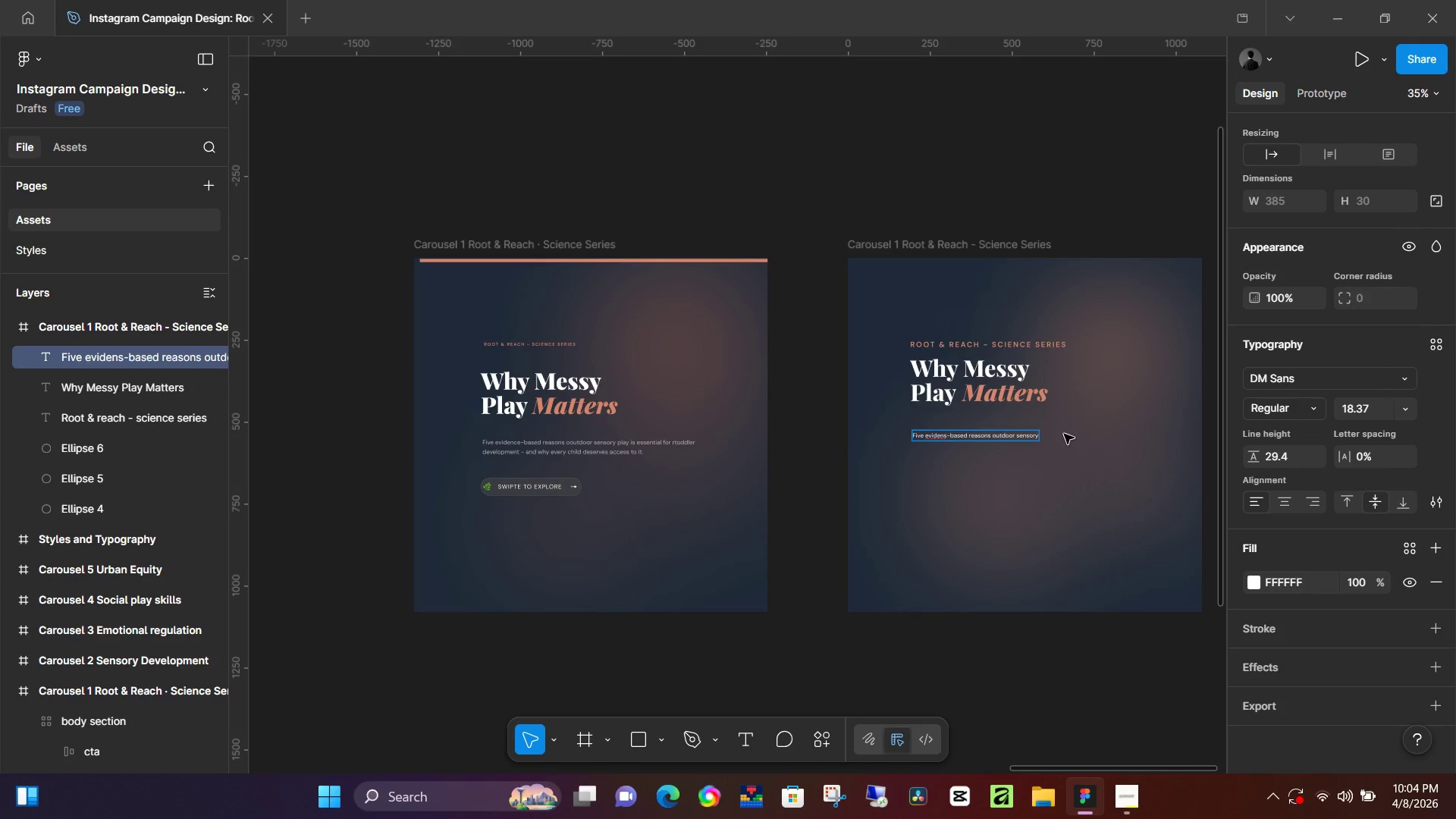 
type( play is)
 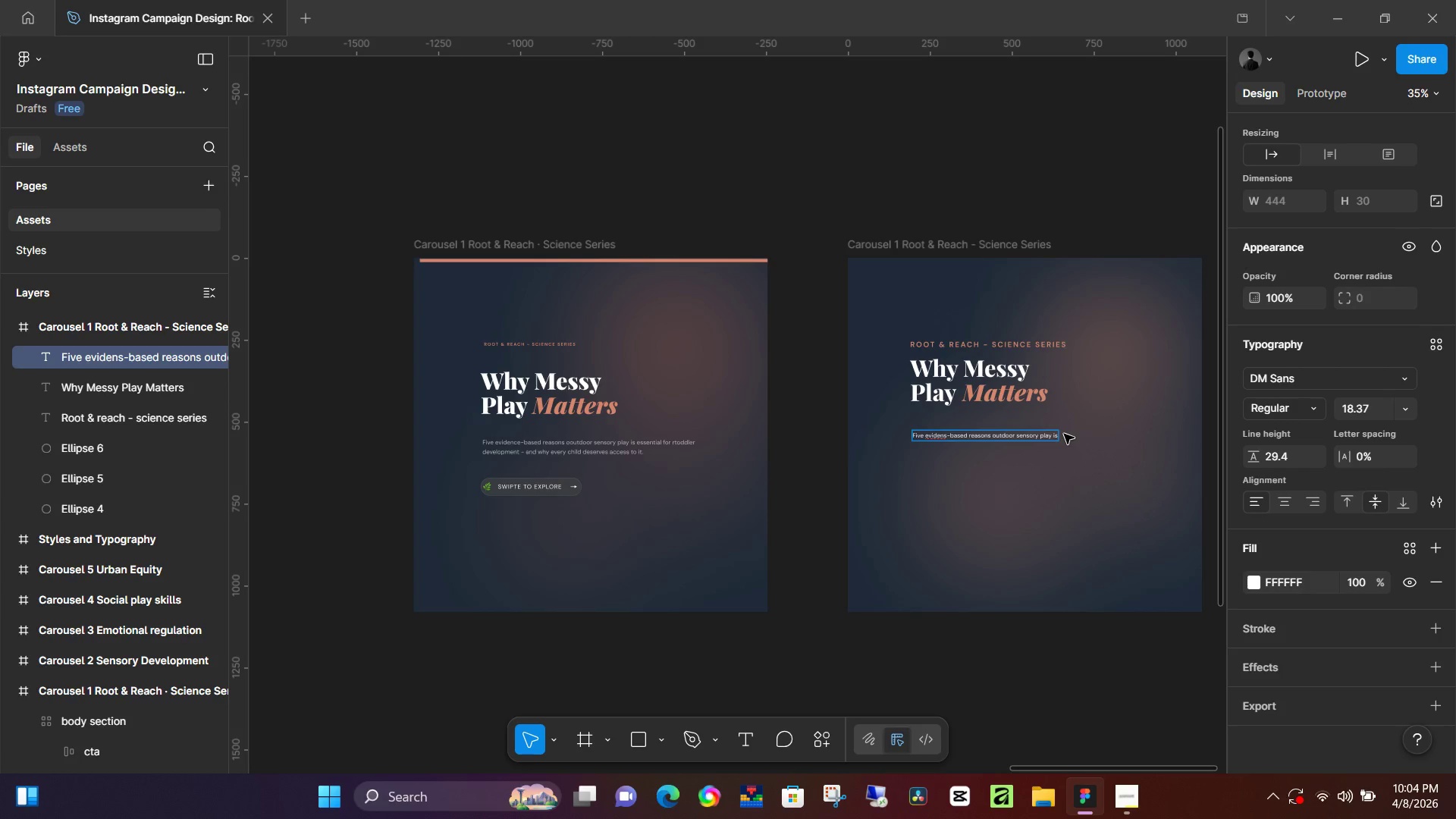 
wait(5.98)
 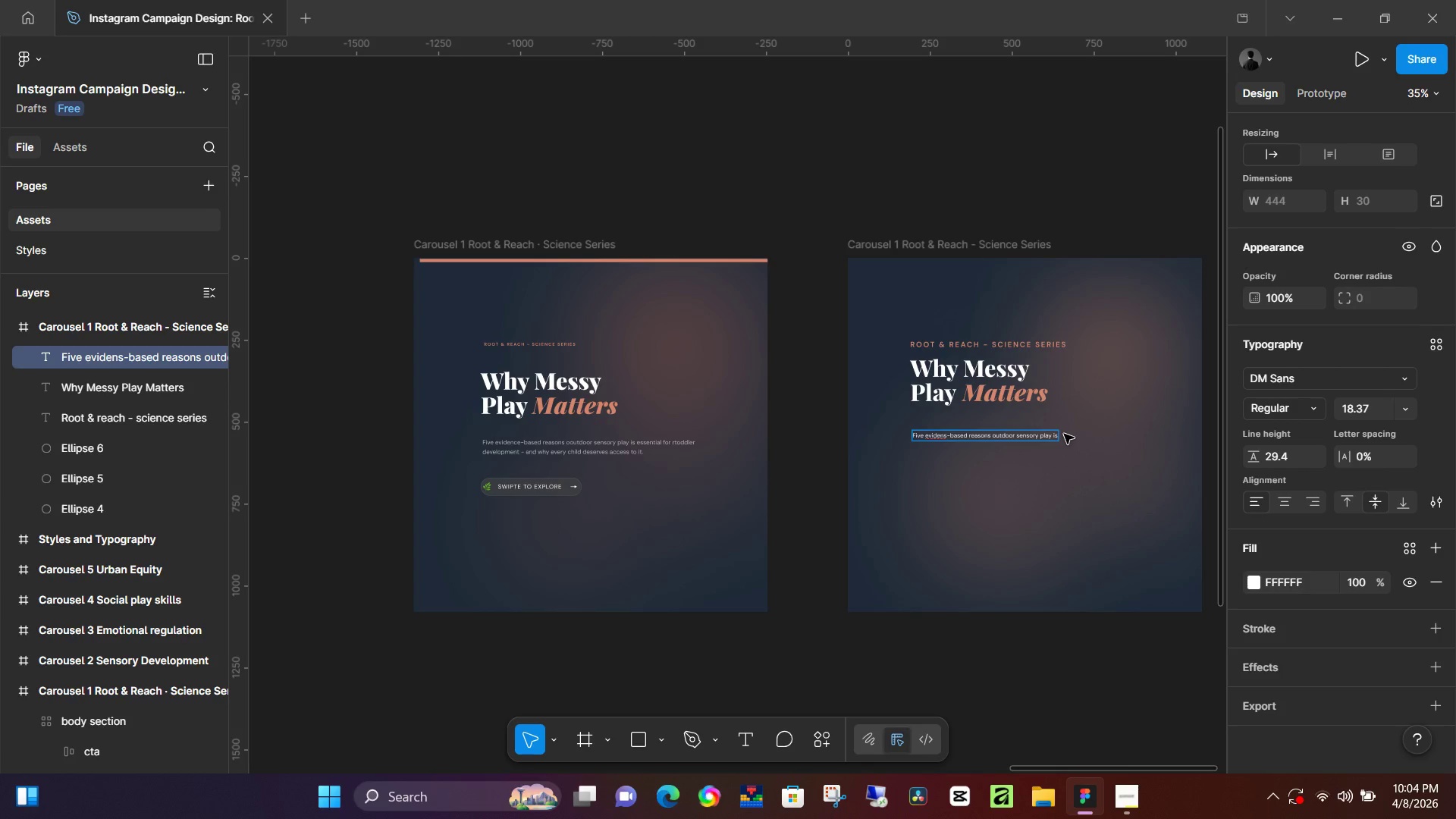 
type( essential for )
 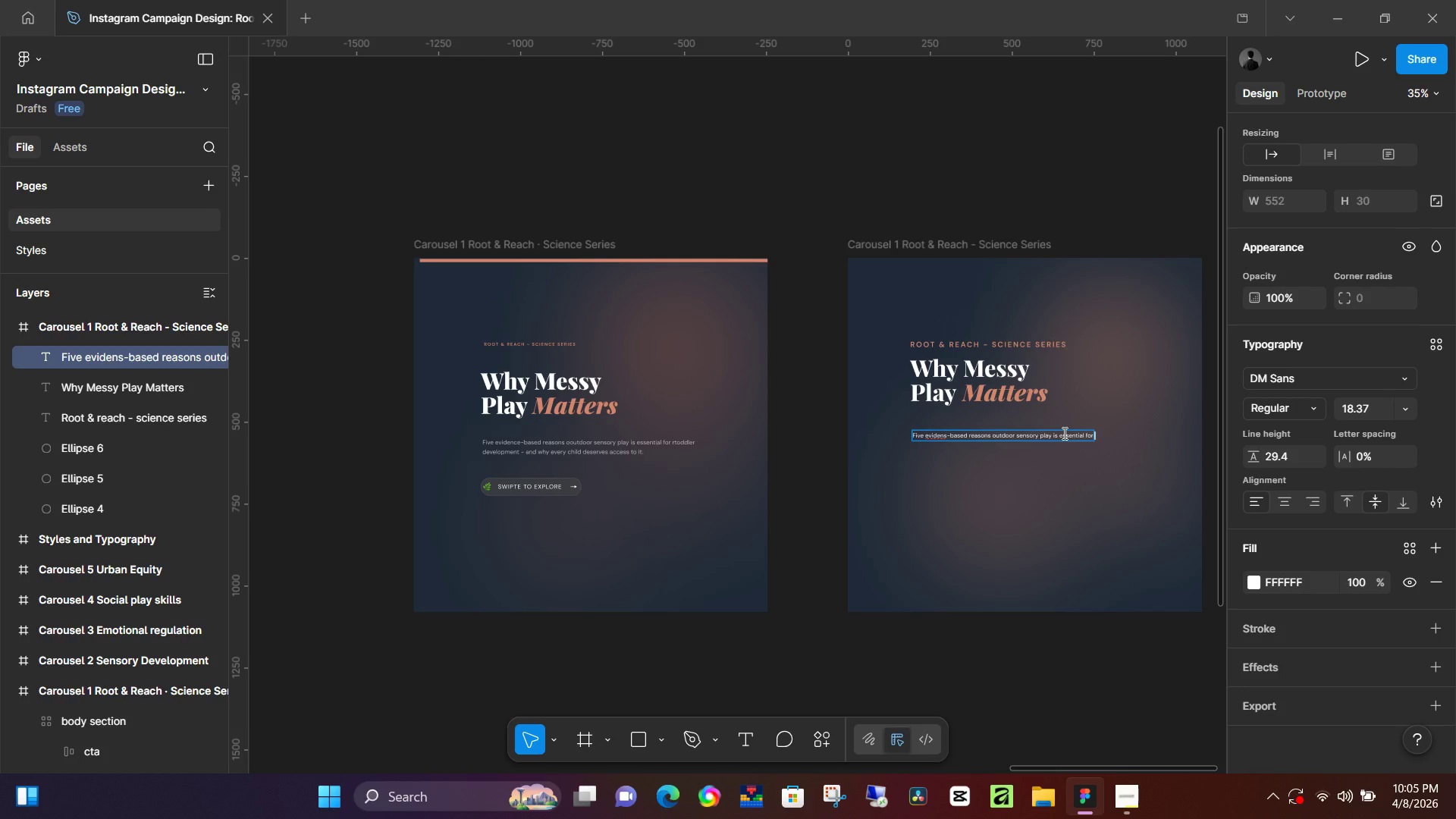 
wait(25.69)
 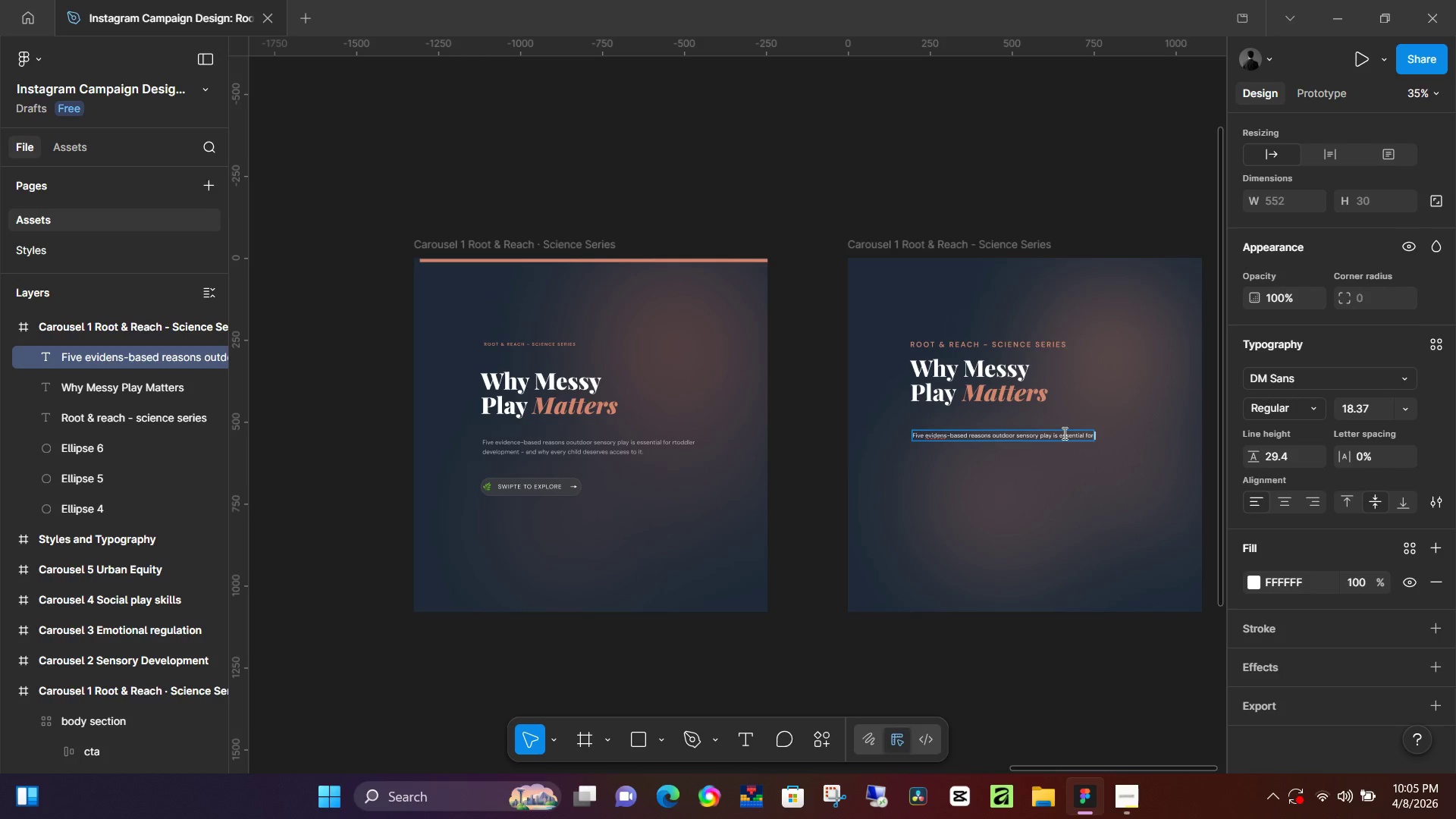 
type( toddler)
 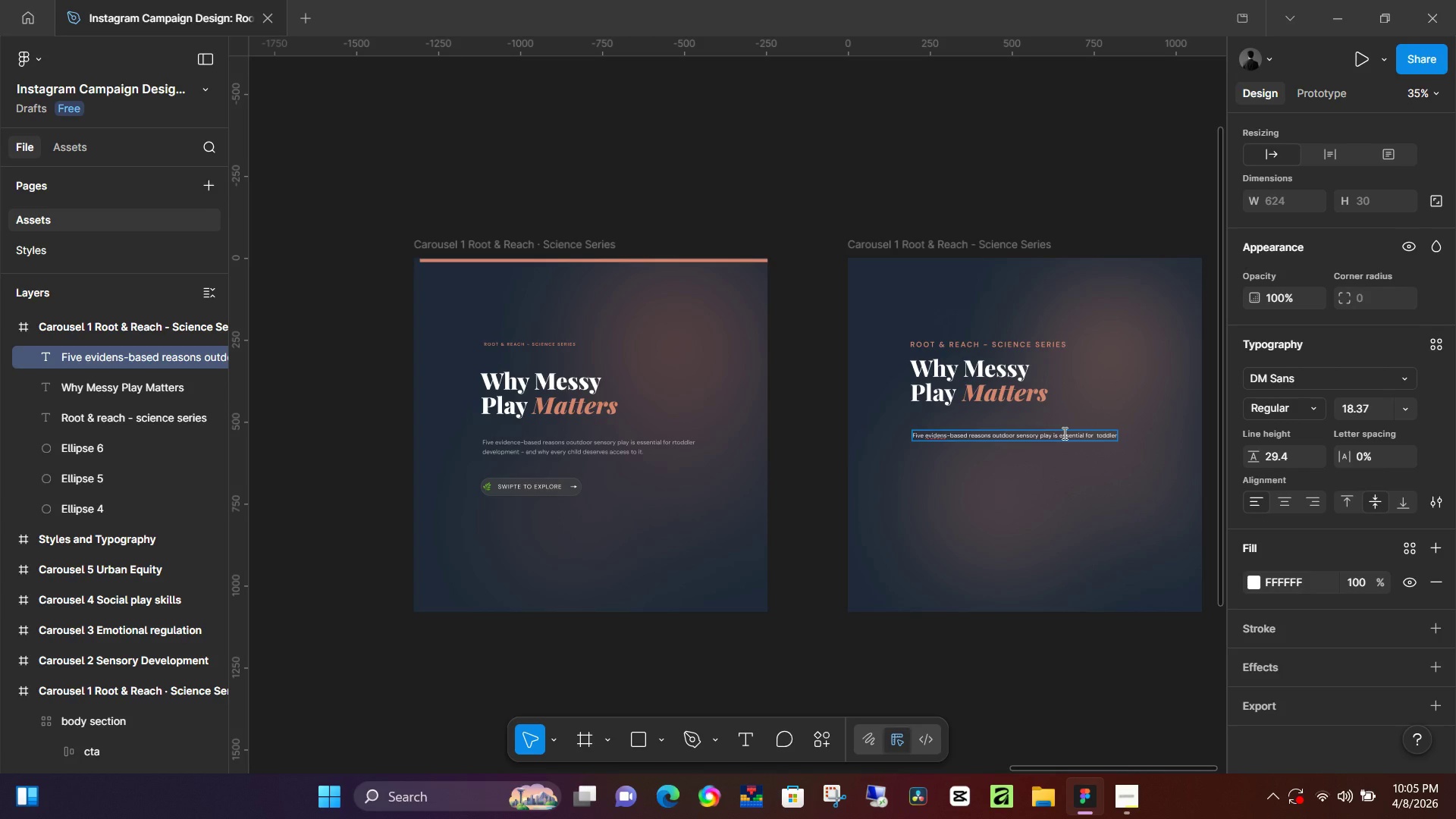 
key(Enter)
 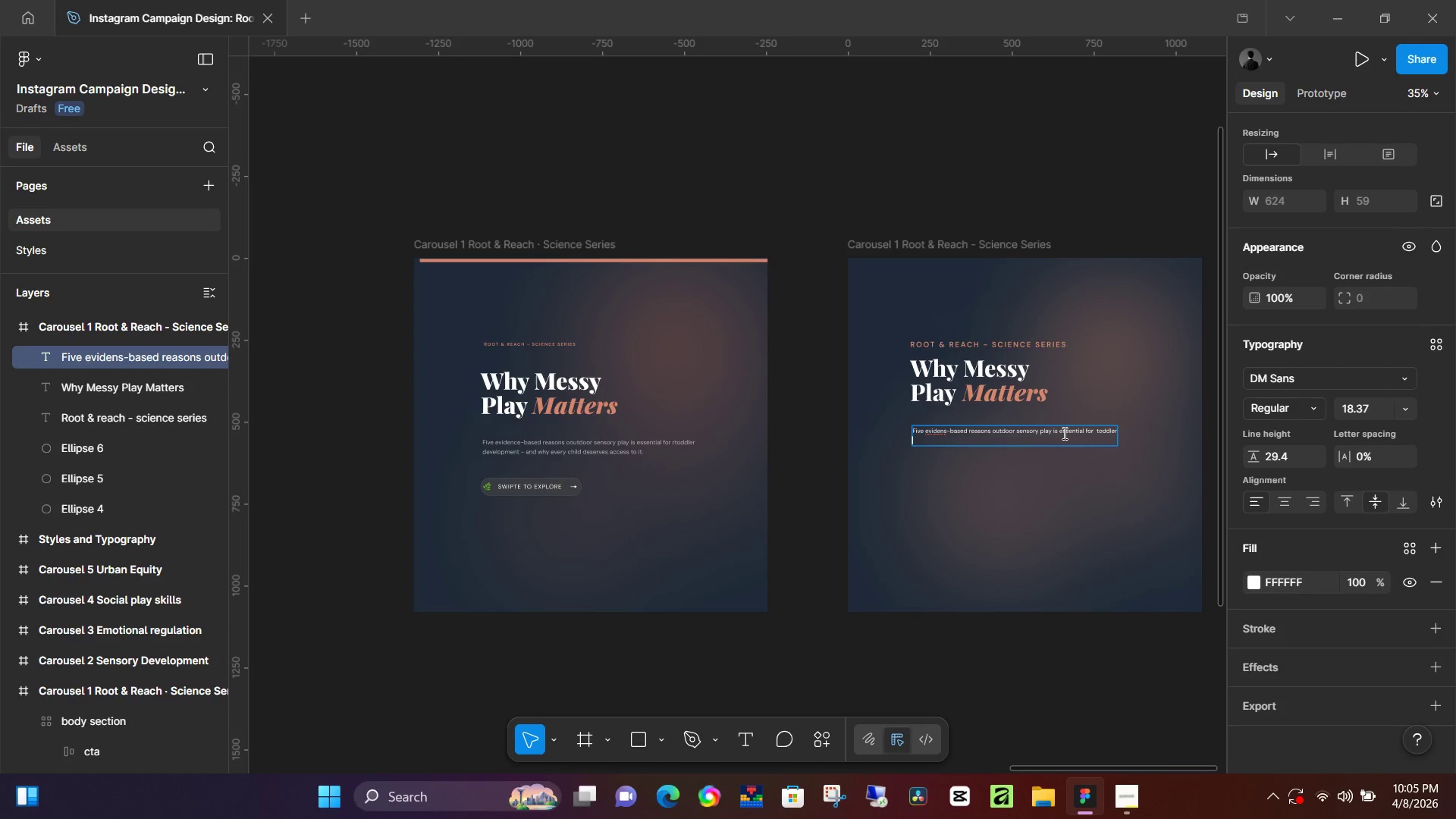 
wait(15.55)
 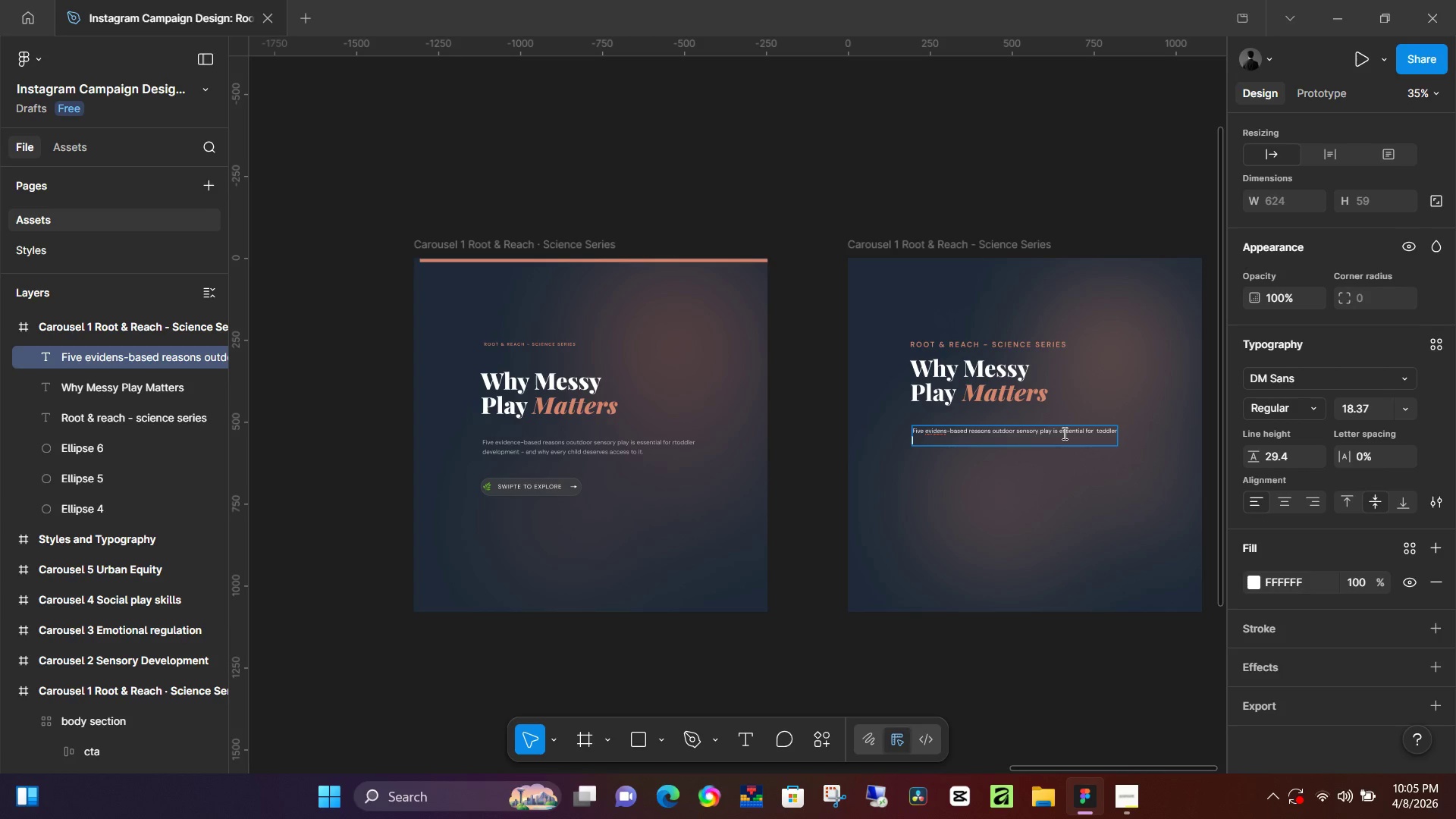 
type(development - and why every child)
 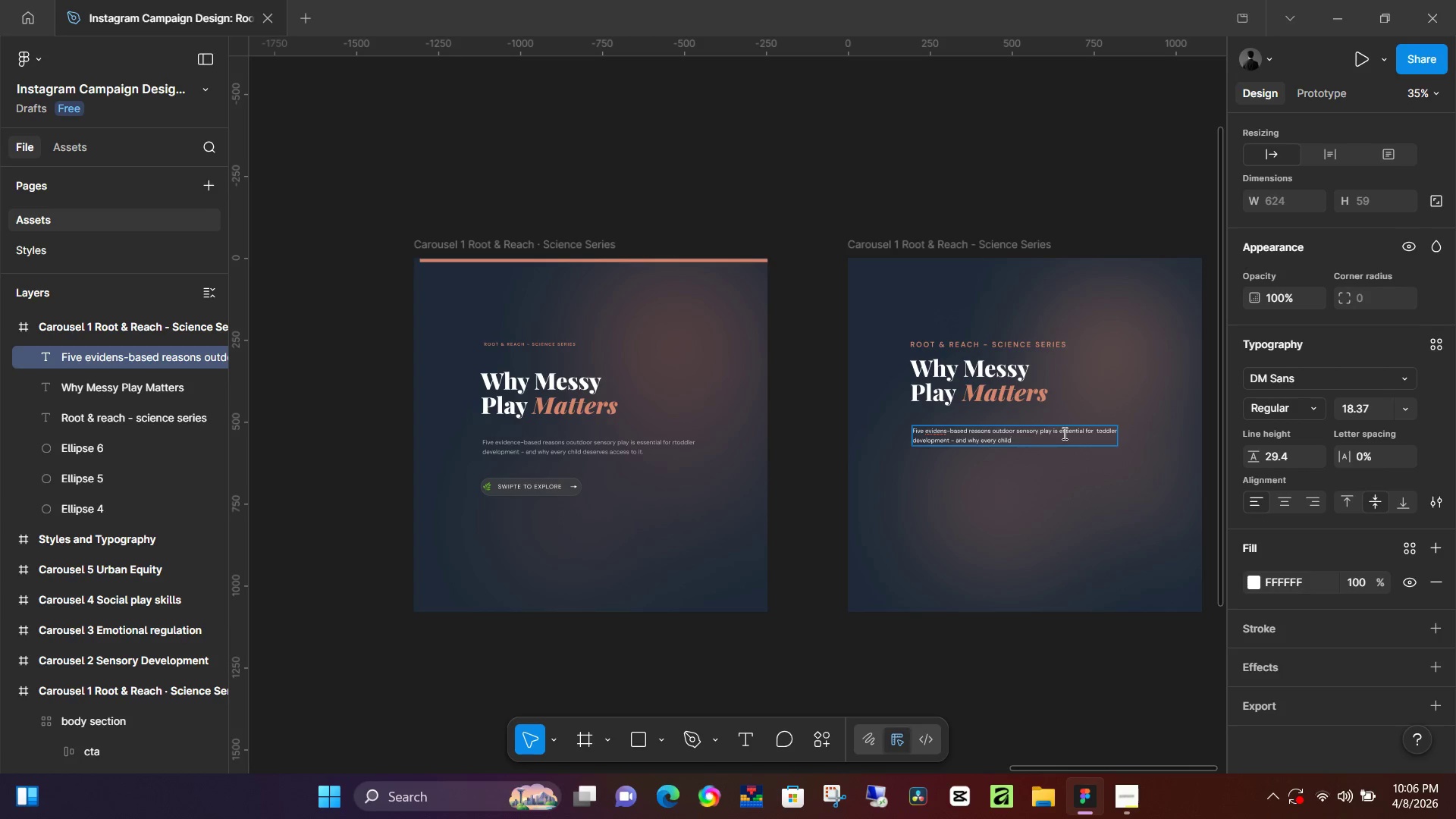 
wait(51.47)
 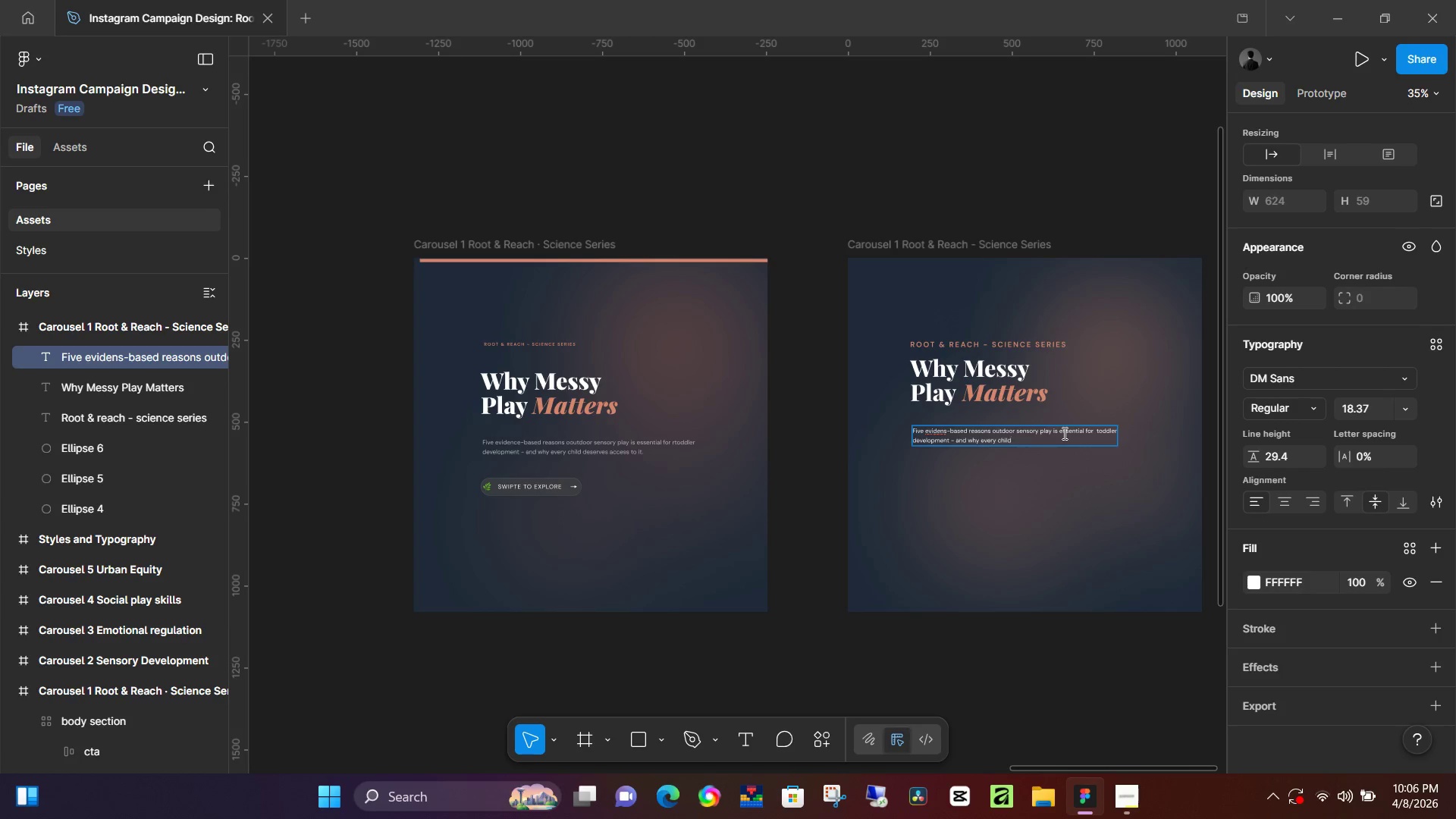 
type( deserves aa)
key(Backspace)
type(ccess )
 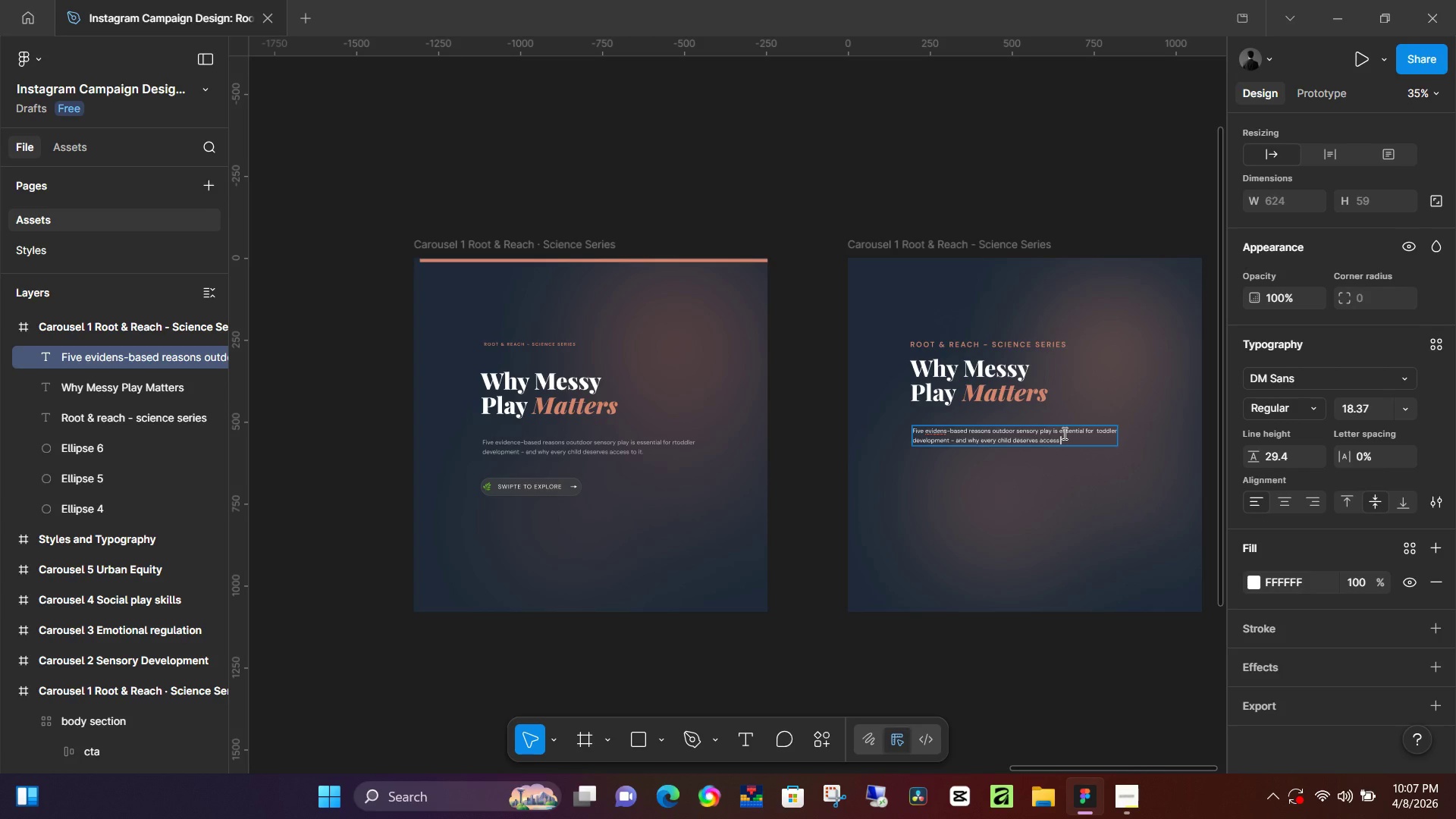 
wait(32.83)
 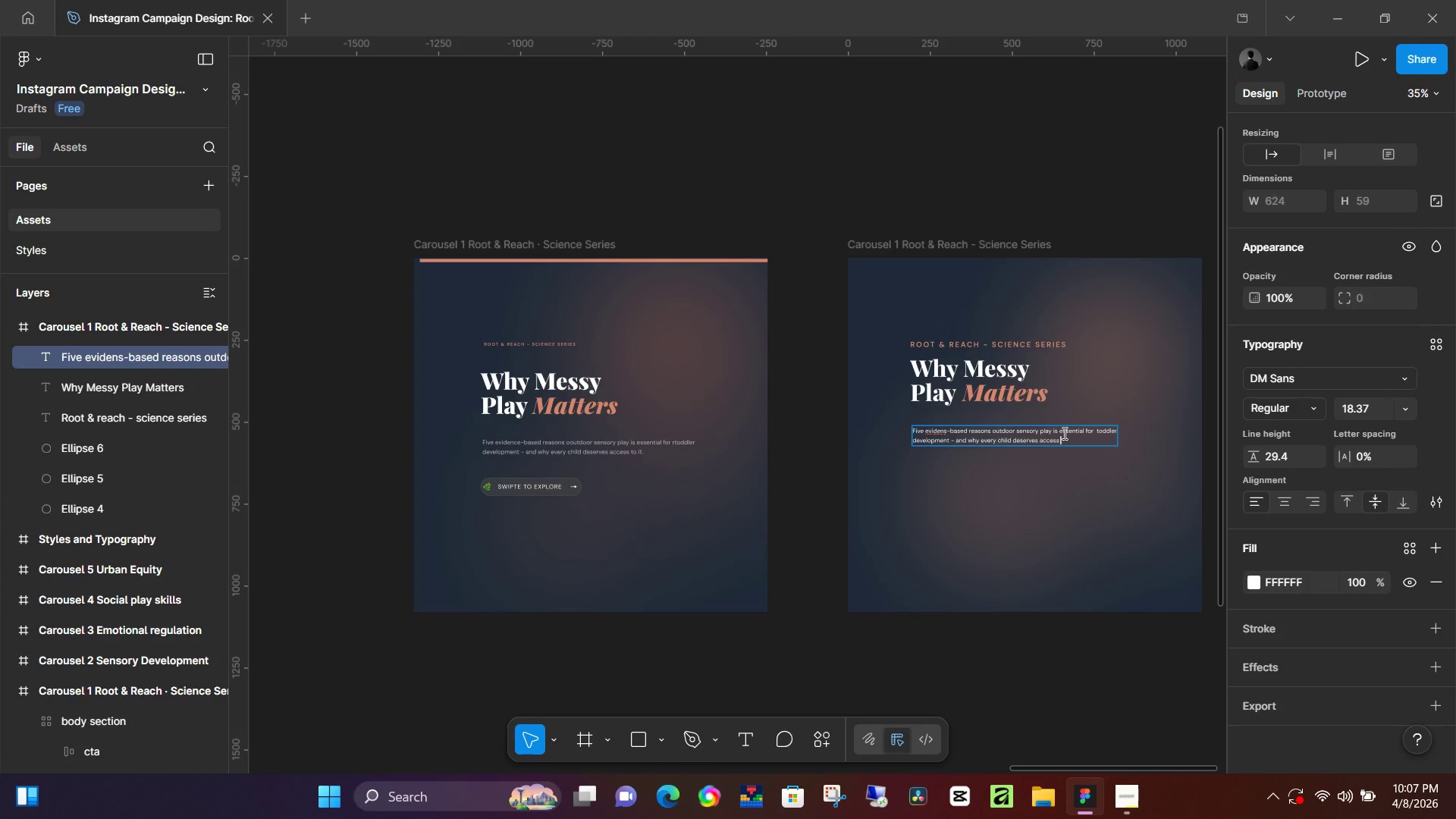 
type( to it.)
 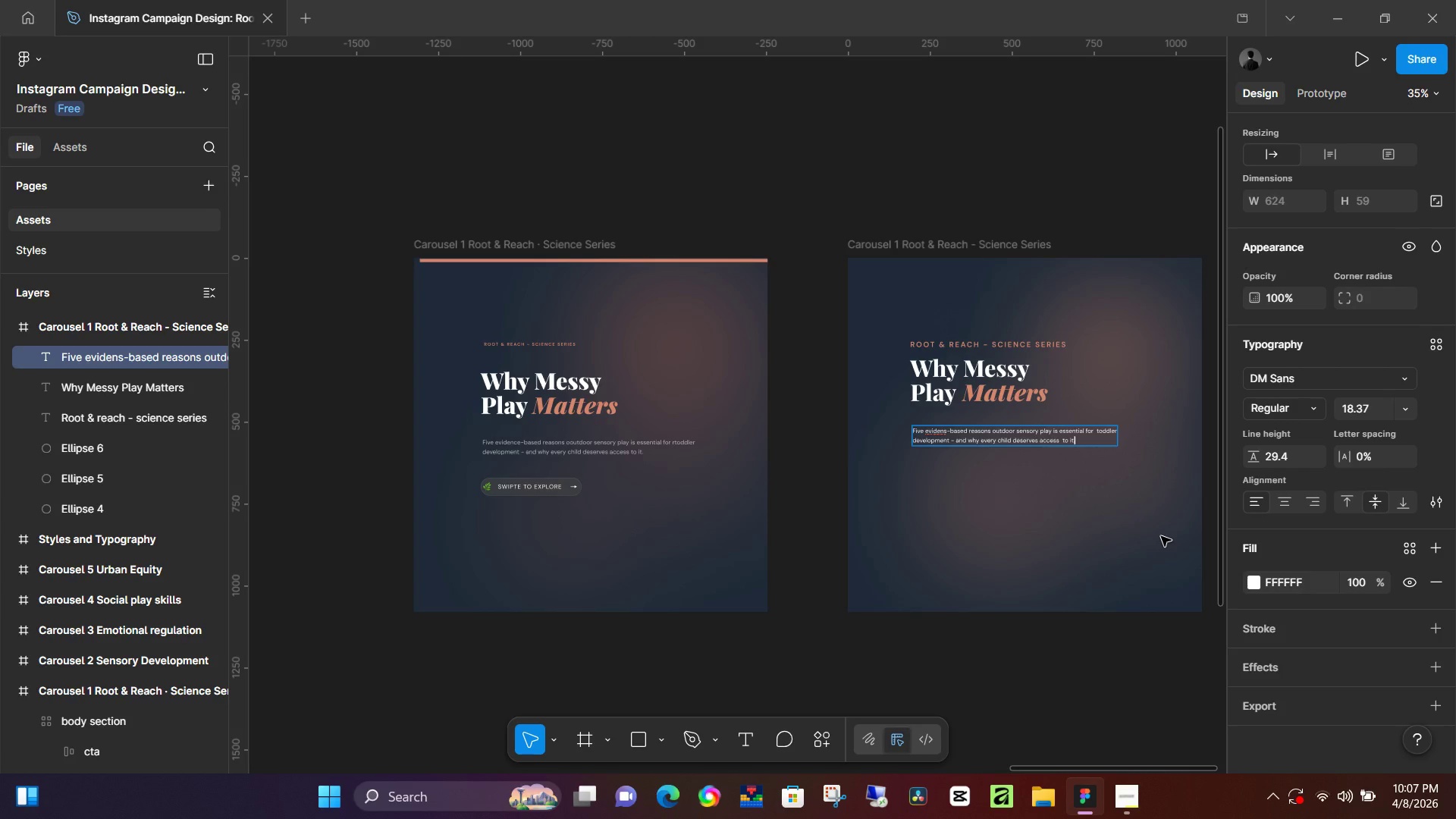 
left_click([1156, 536])
 